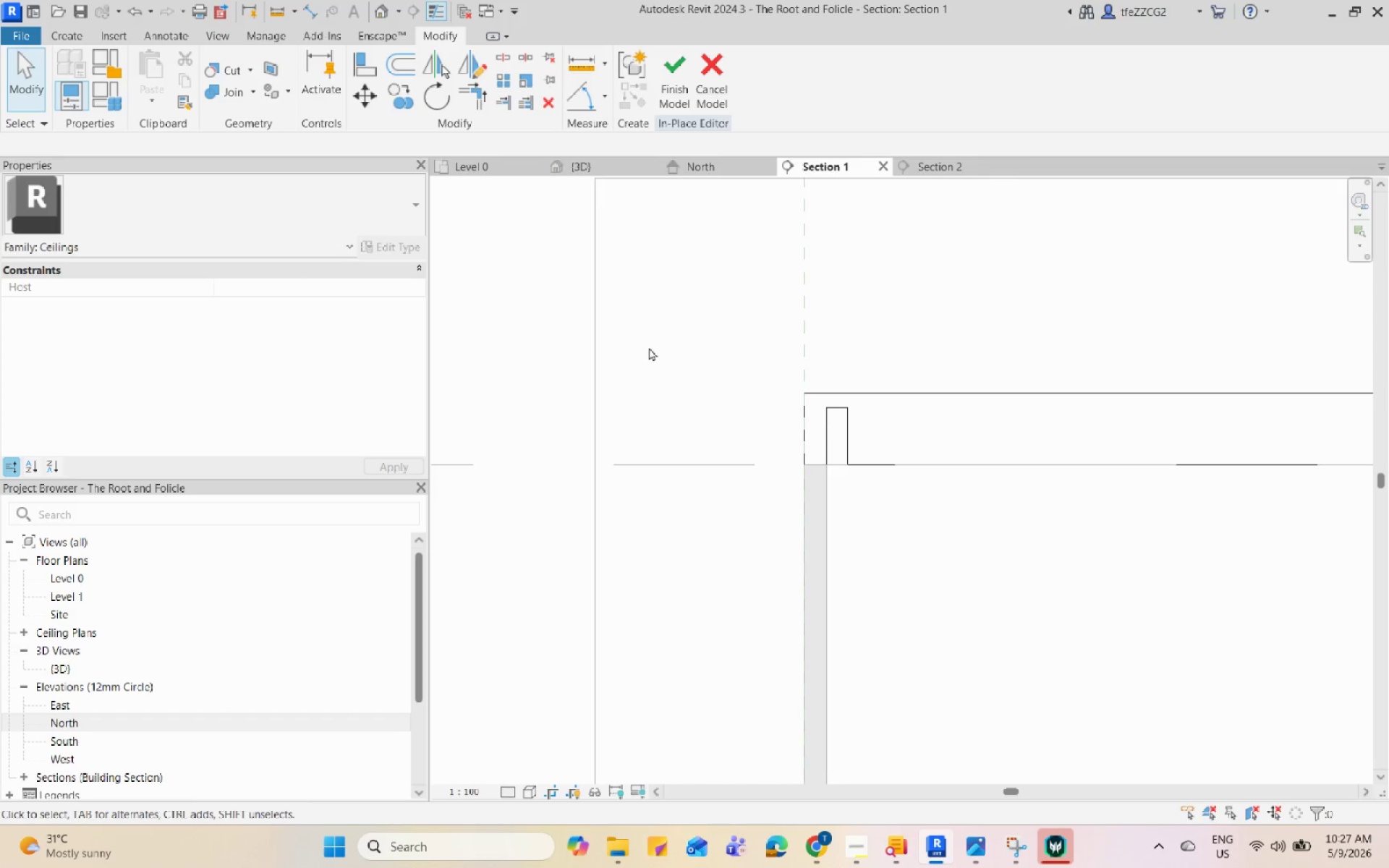 
scroll: coordinate [1005, 363], scroll_direction: down, amount: 2.0
 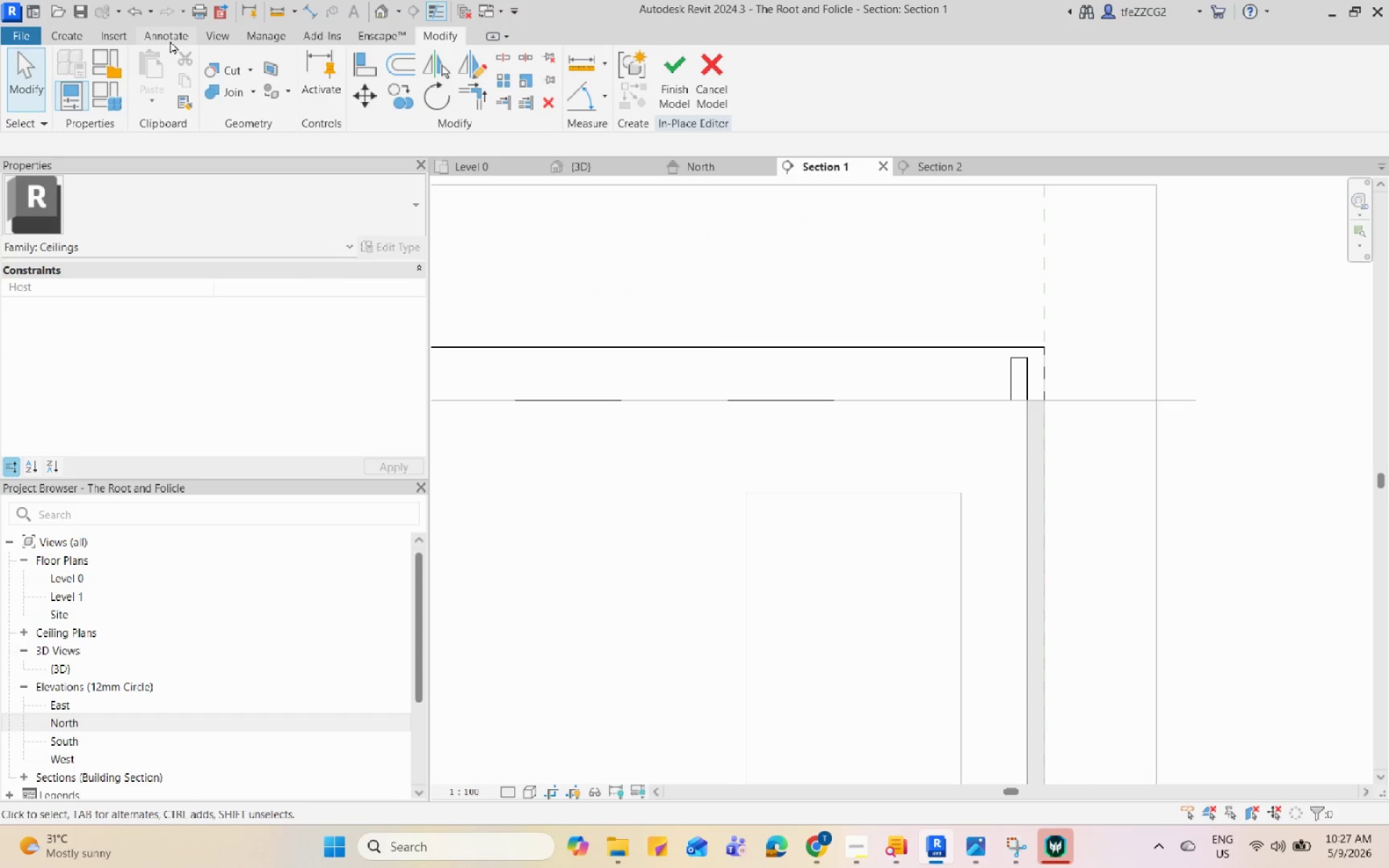 
left_click([77, 33])
 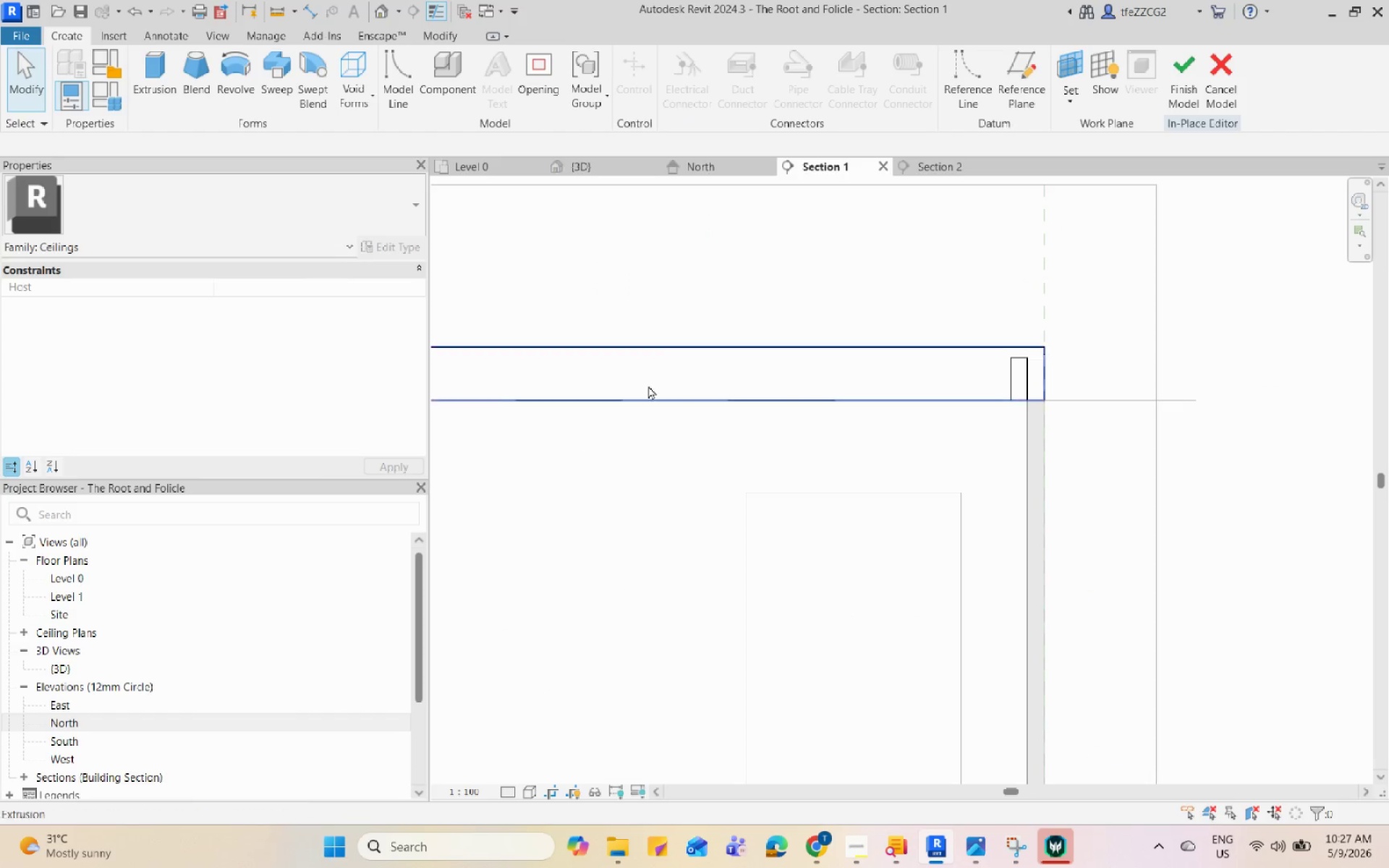 
scroll: coordinate [1019, 467], scroll_direction: down, amount: 5.0
 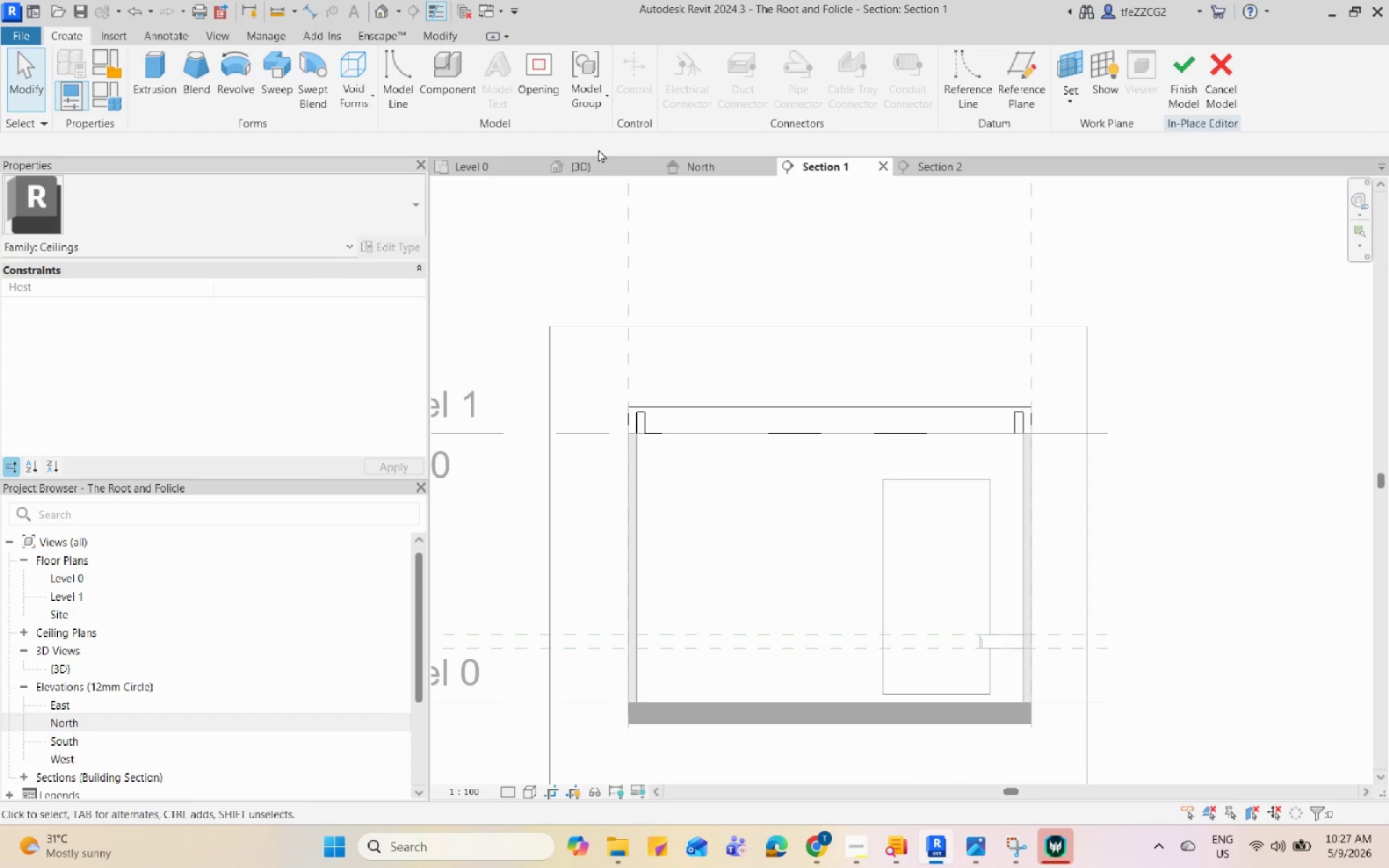 
left_click([579, 163])
 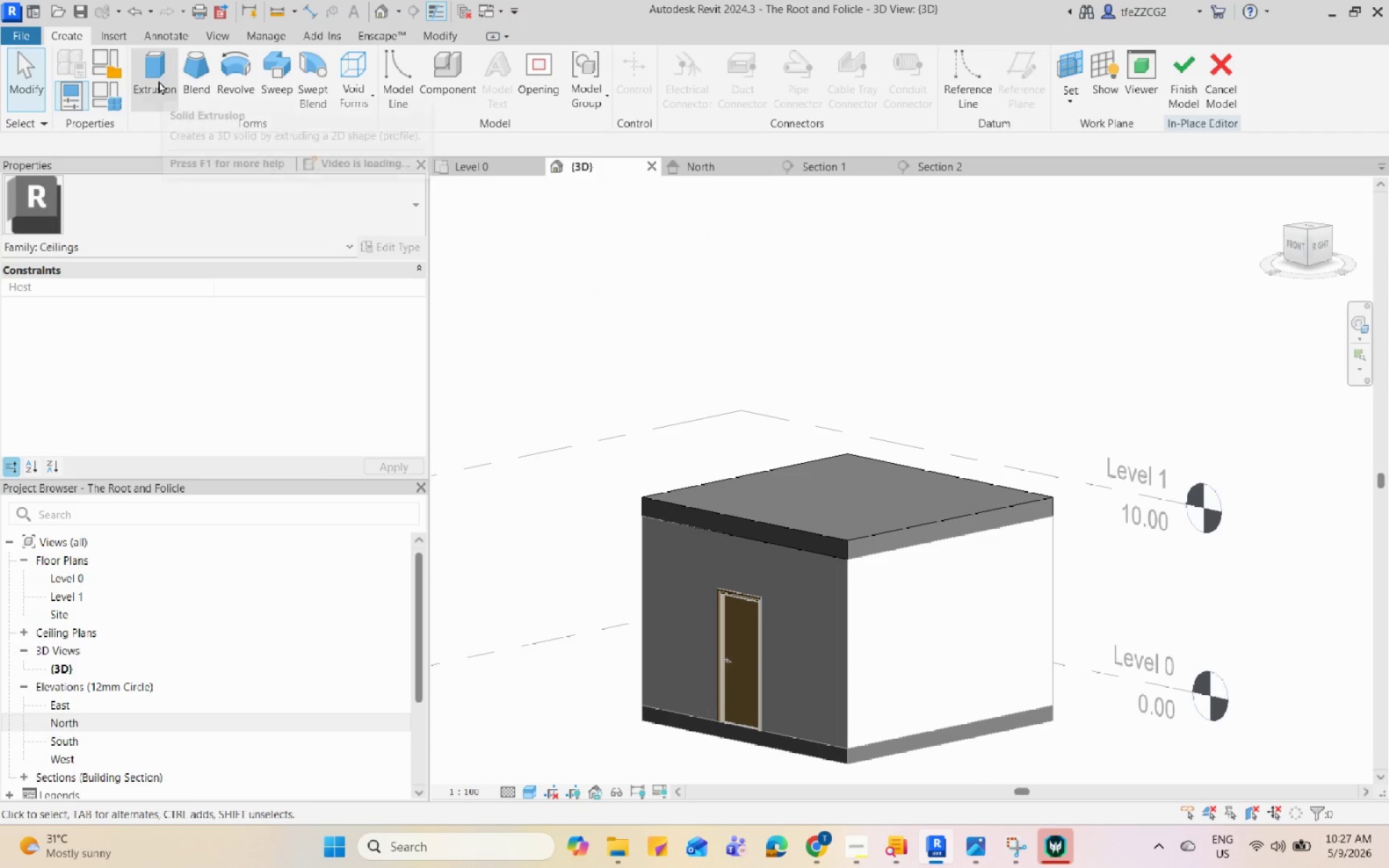 
left_click([158, 80])
 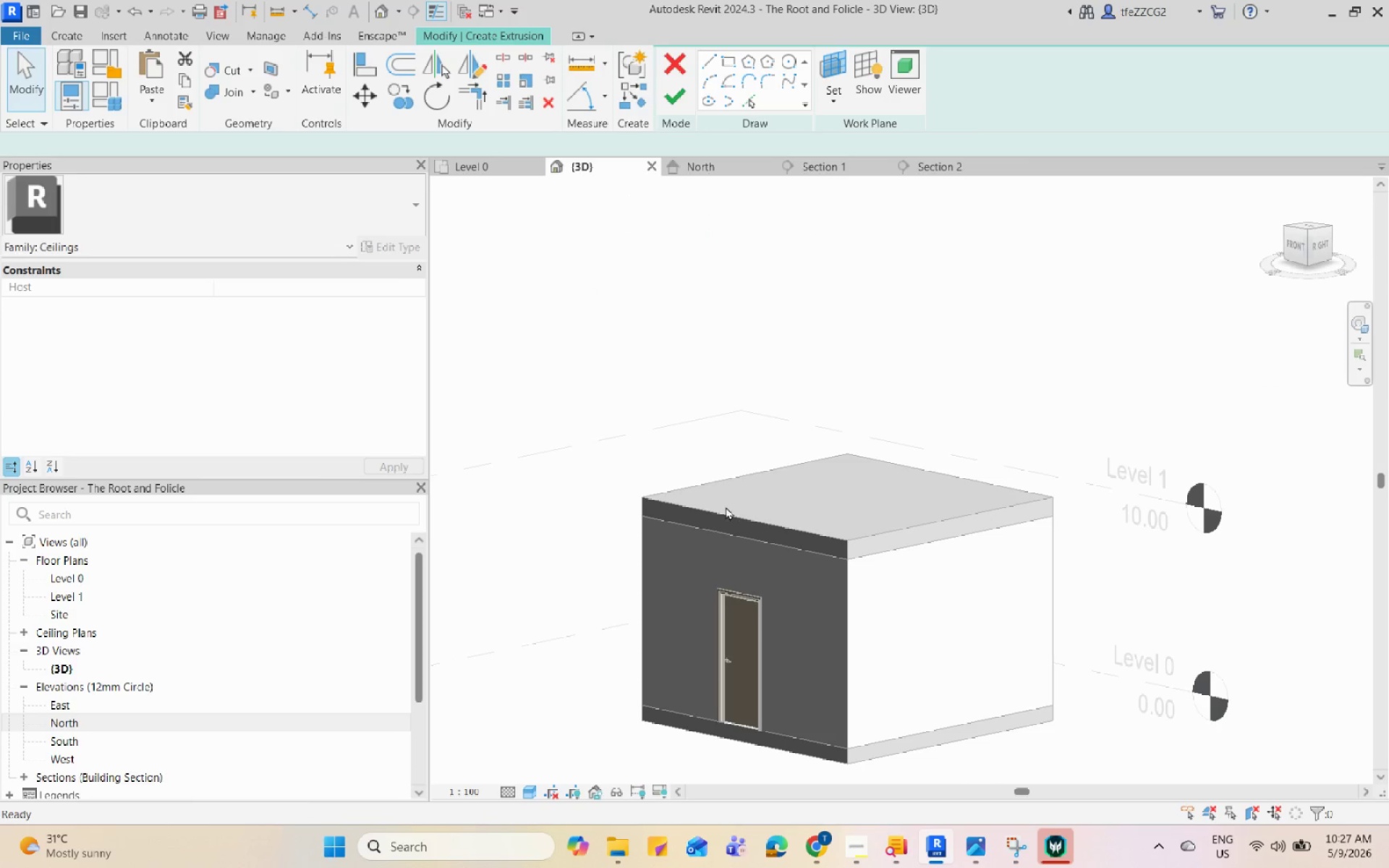 
scroll: coordinate [722, 526], scroll_direction: up, amount: 6.0
 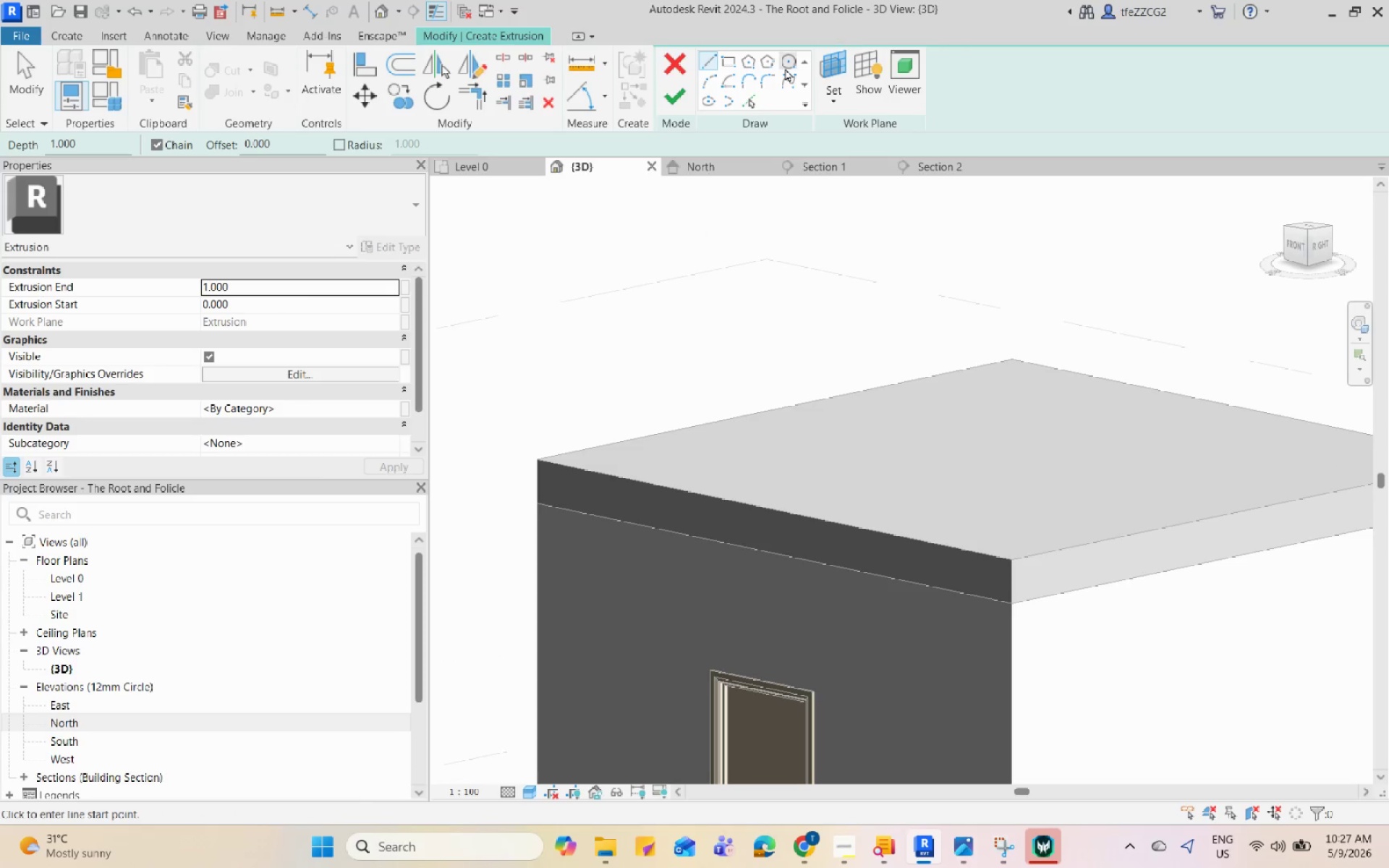 
left_click([828, 77])
 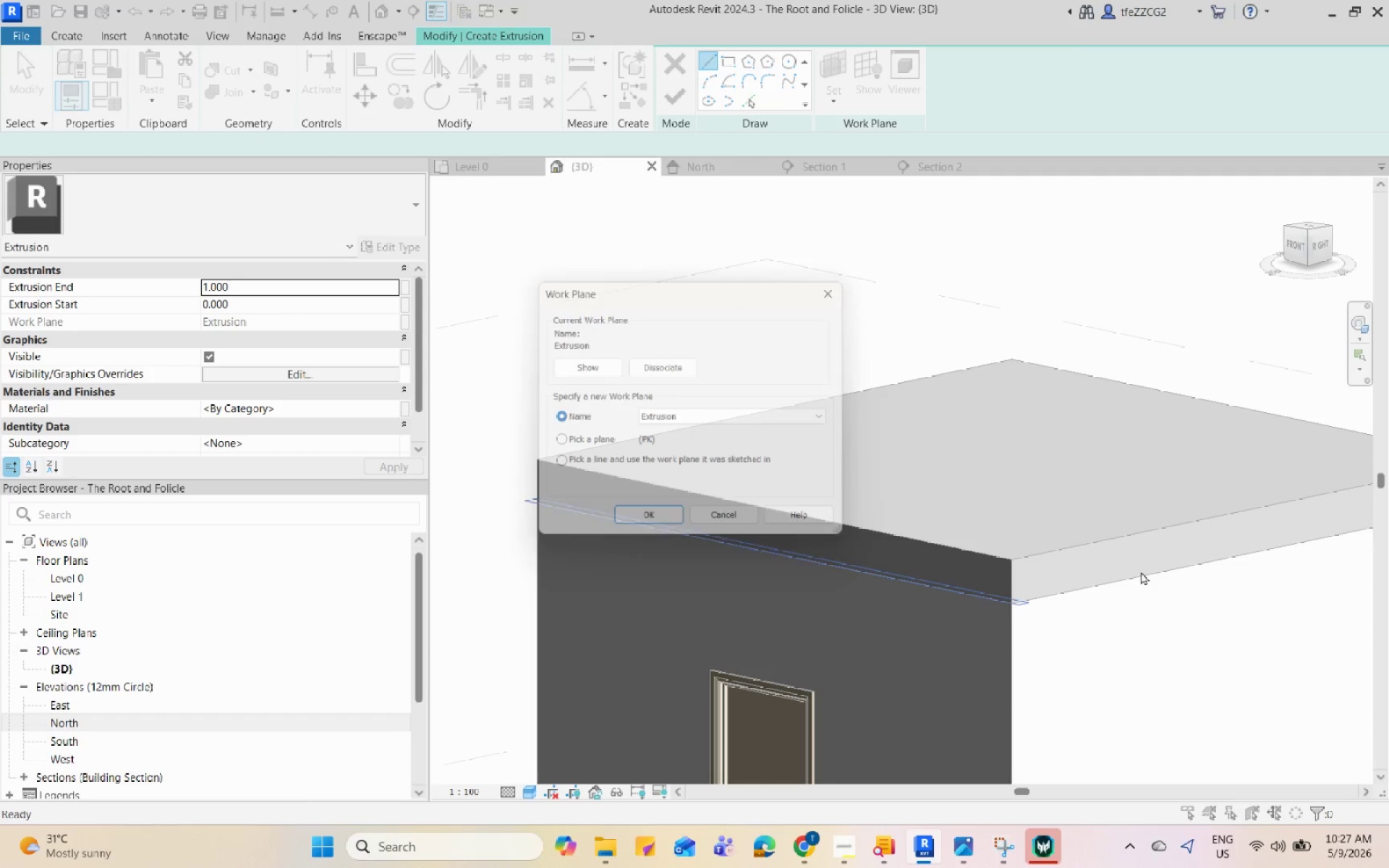 
scroll: coordinate [1102, 600], scroll_direction: up, amount: 5.0
 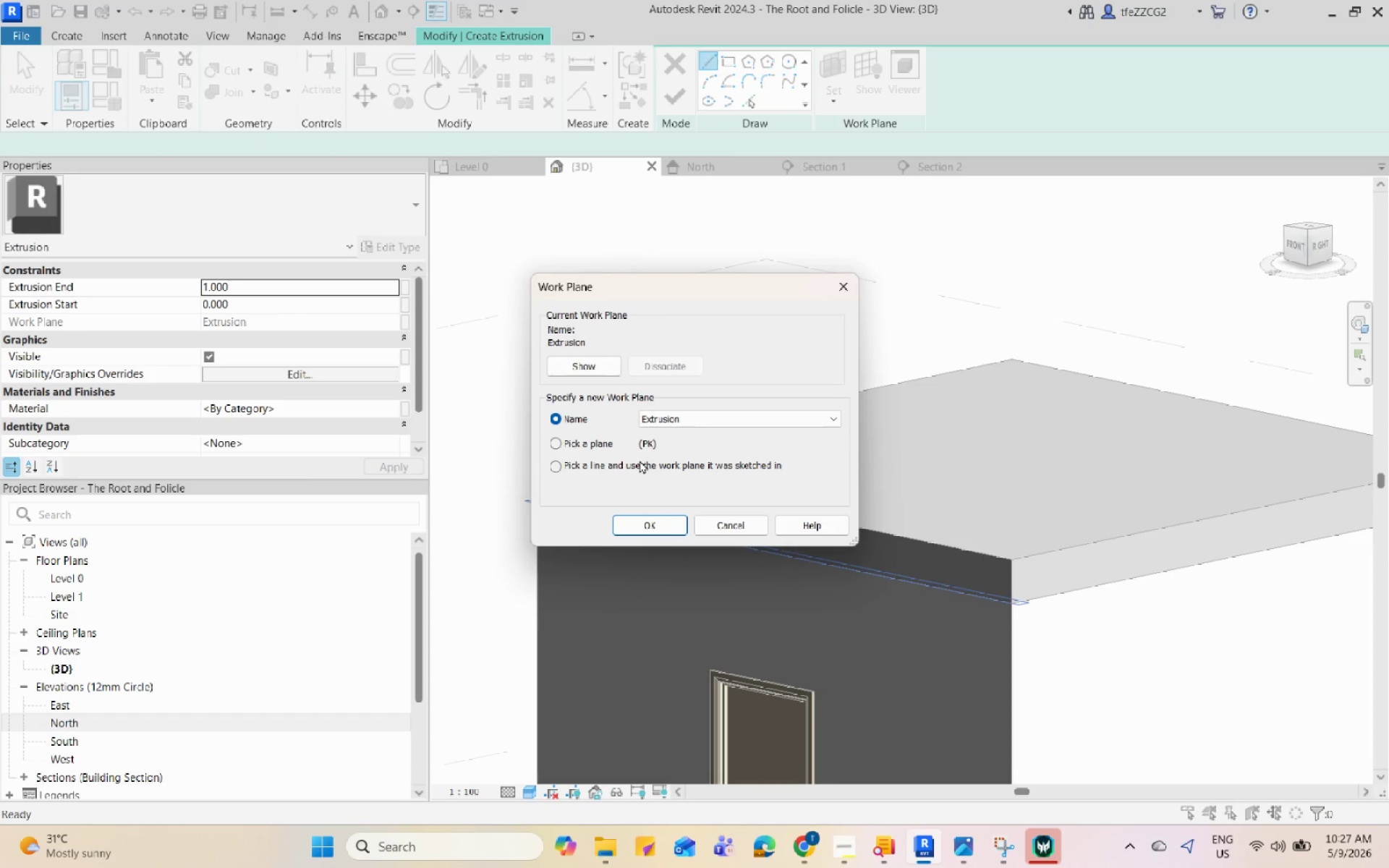 
left_click([633, 443])
 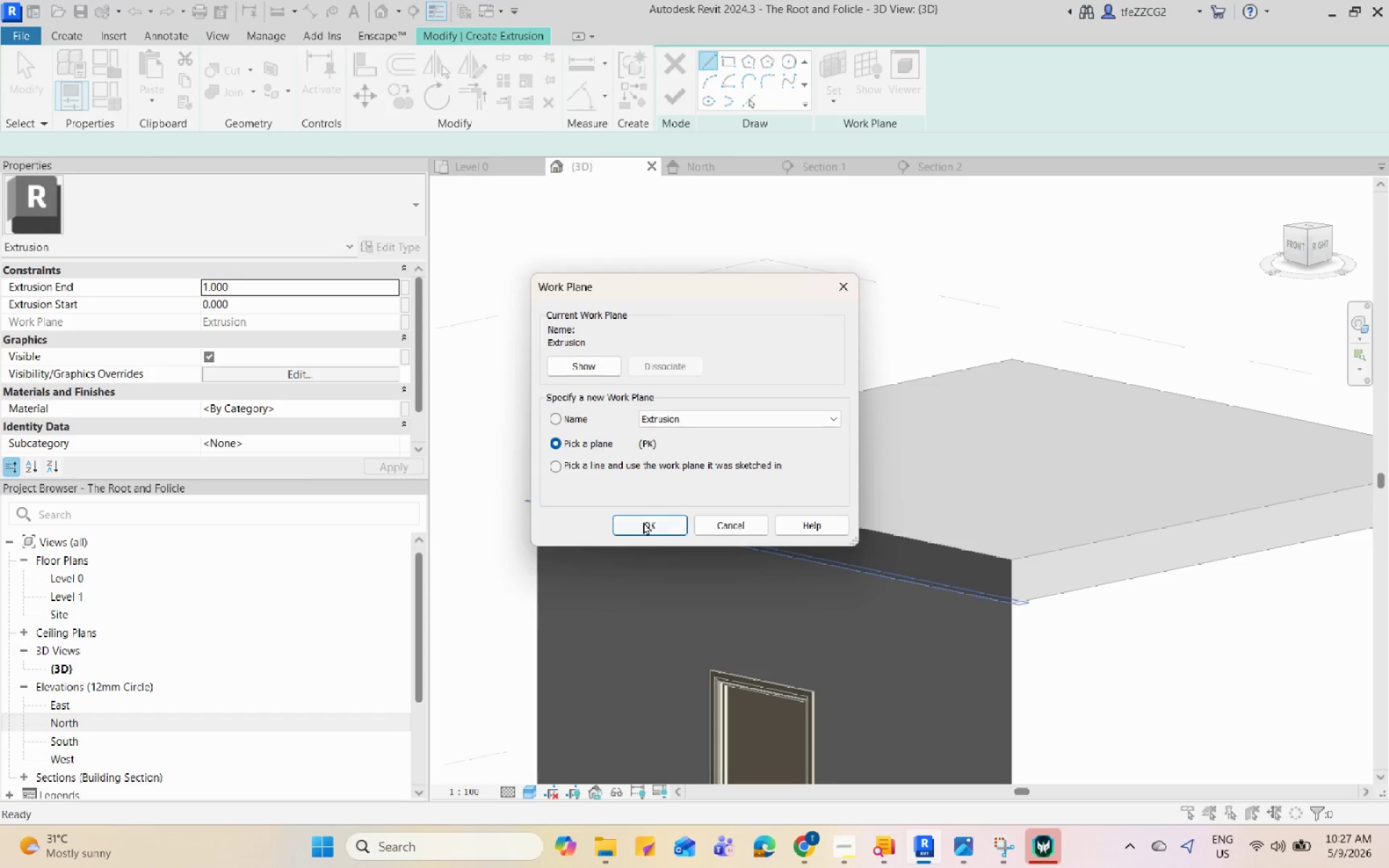 
left_click([643, 522])
 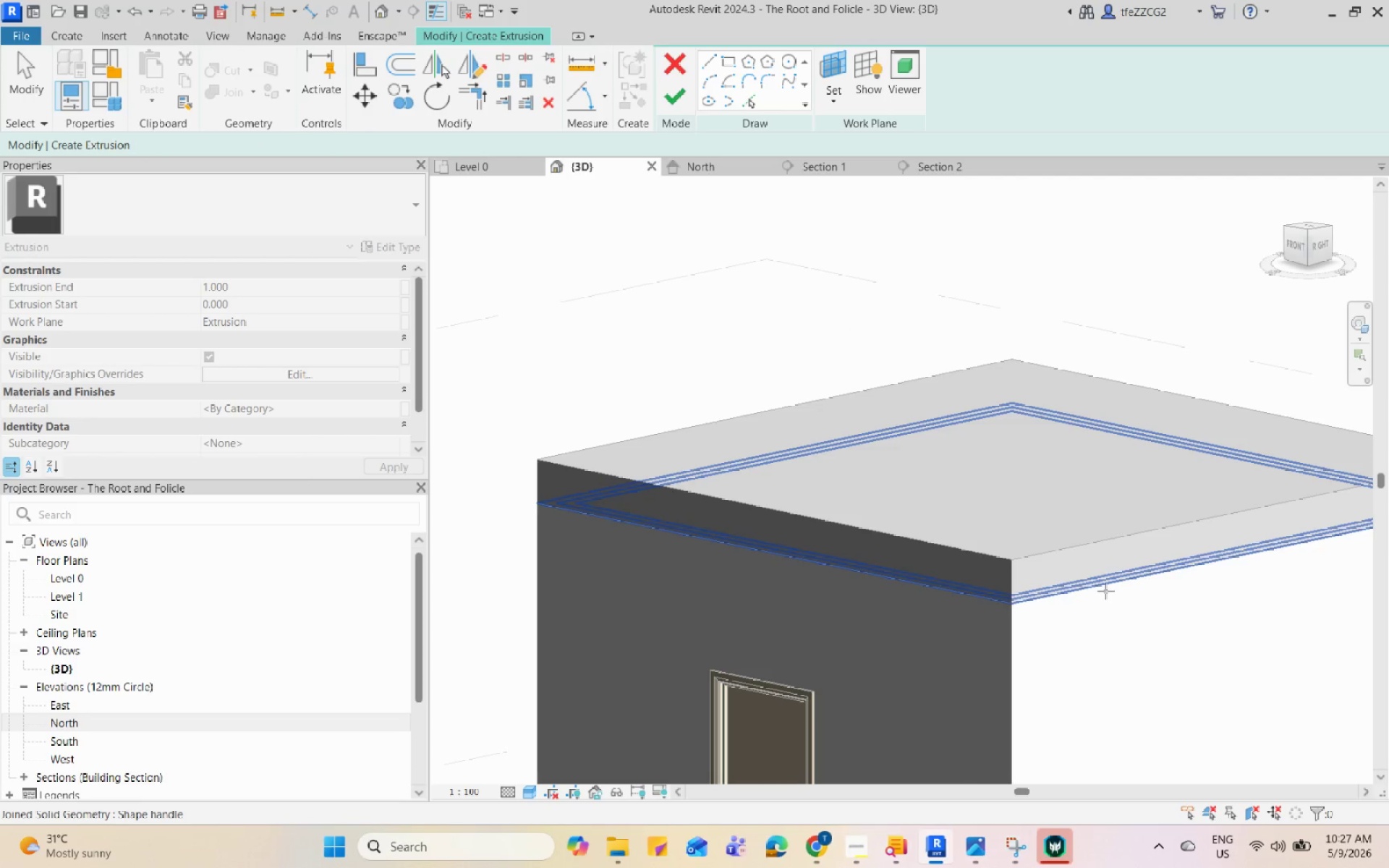 
scroll: coordinate [1060, 596], scroll_direction: up, amount: 6.0
 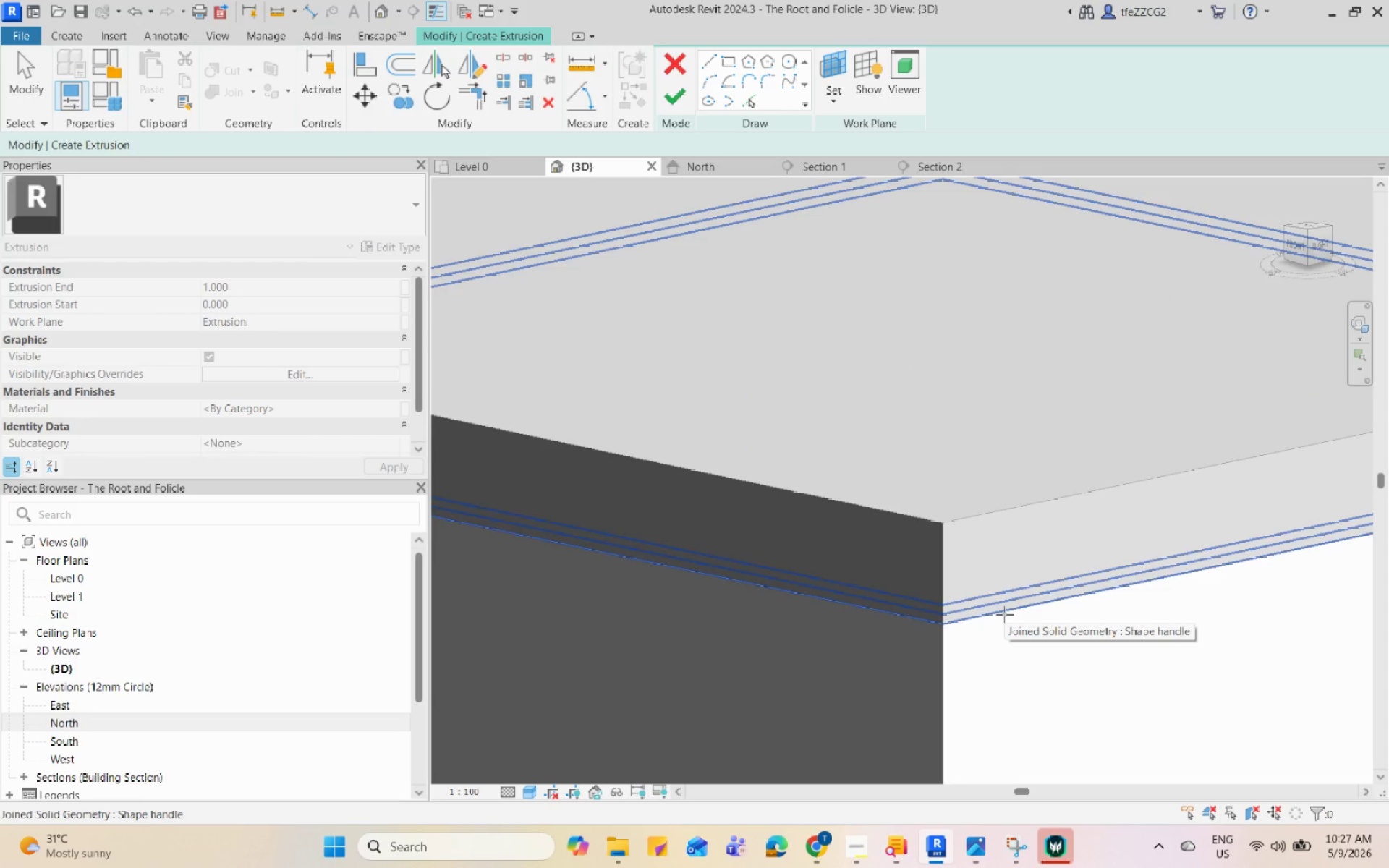 
key(Tab)
 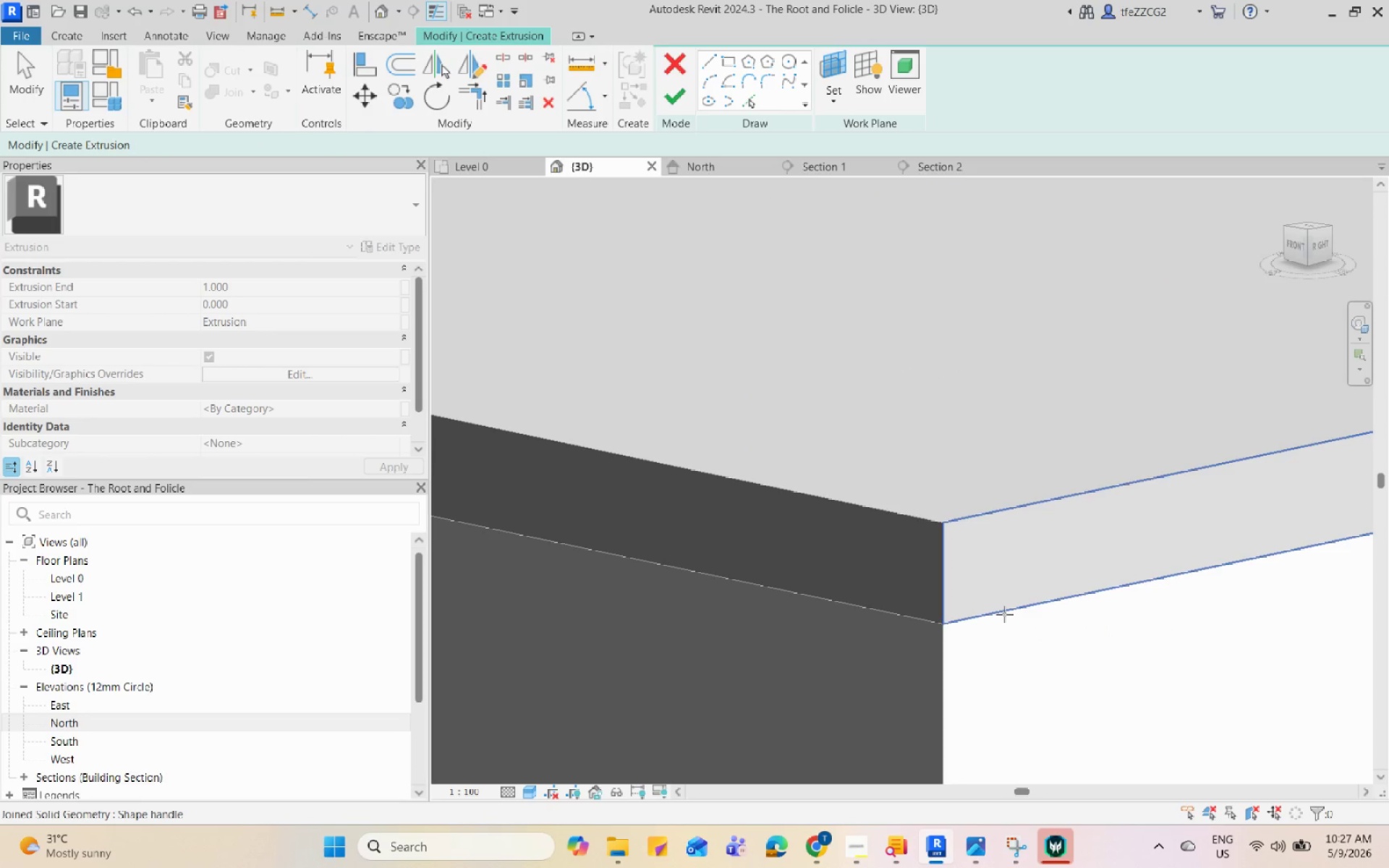 
key(Tab)
 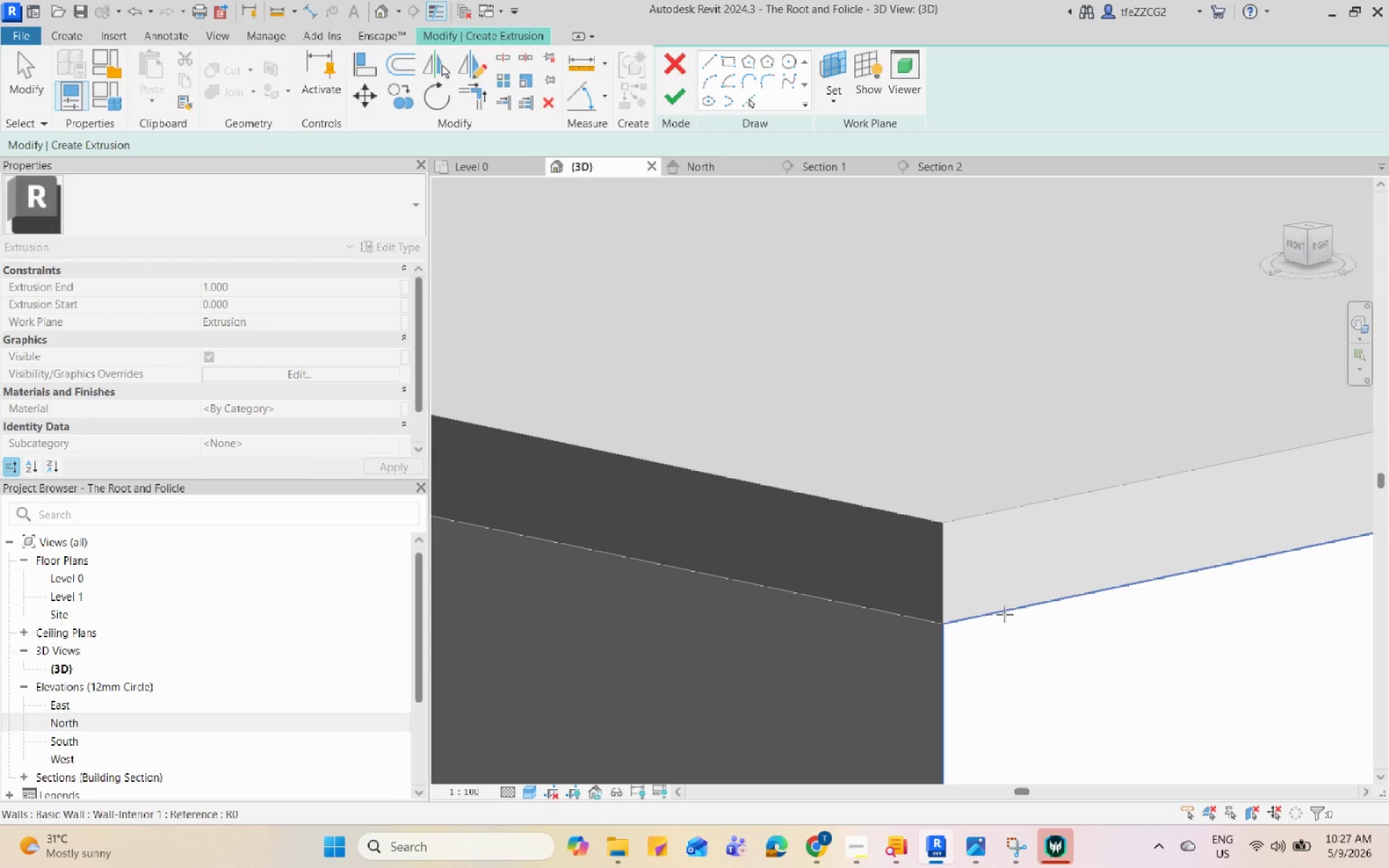 
key(Tab)
 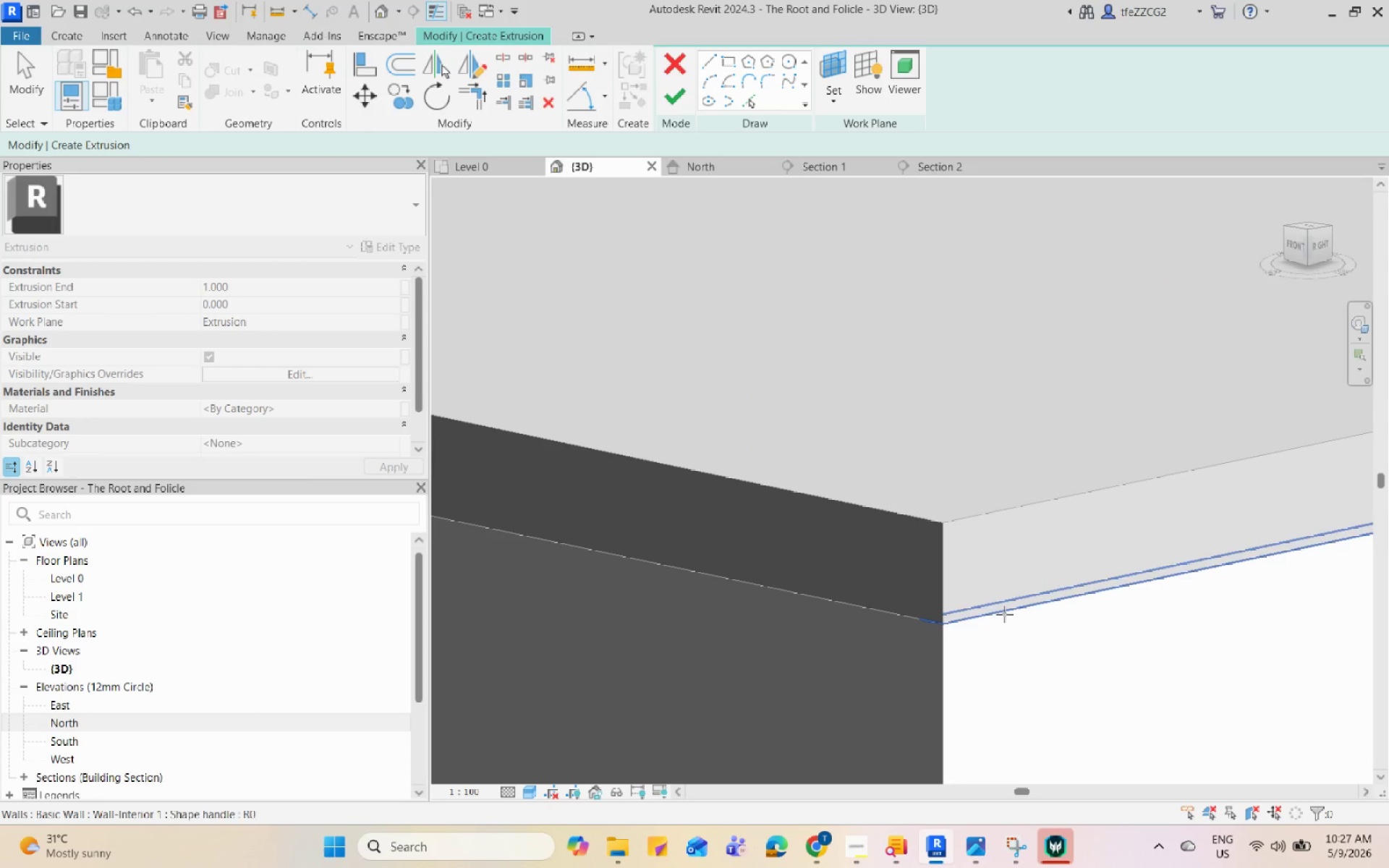 
key(Tab)
 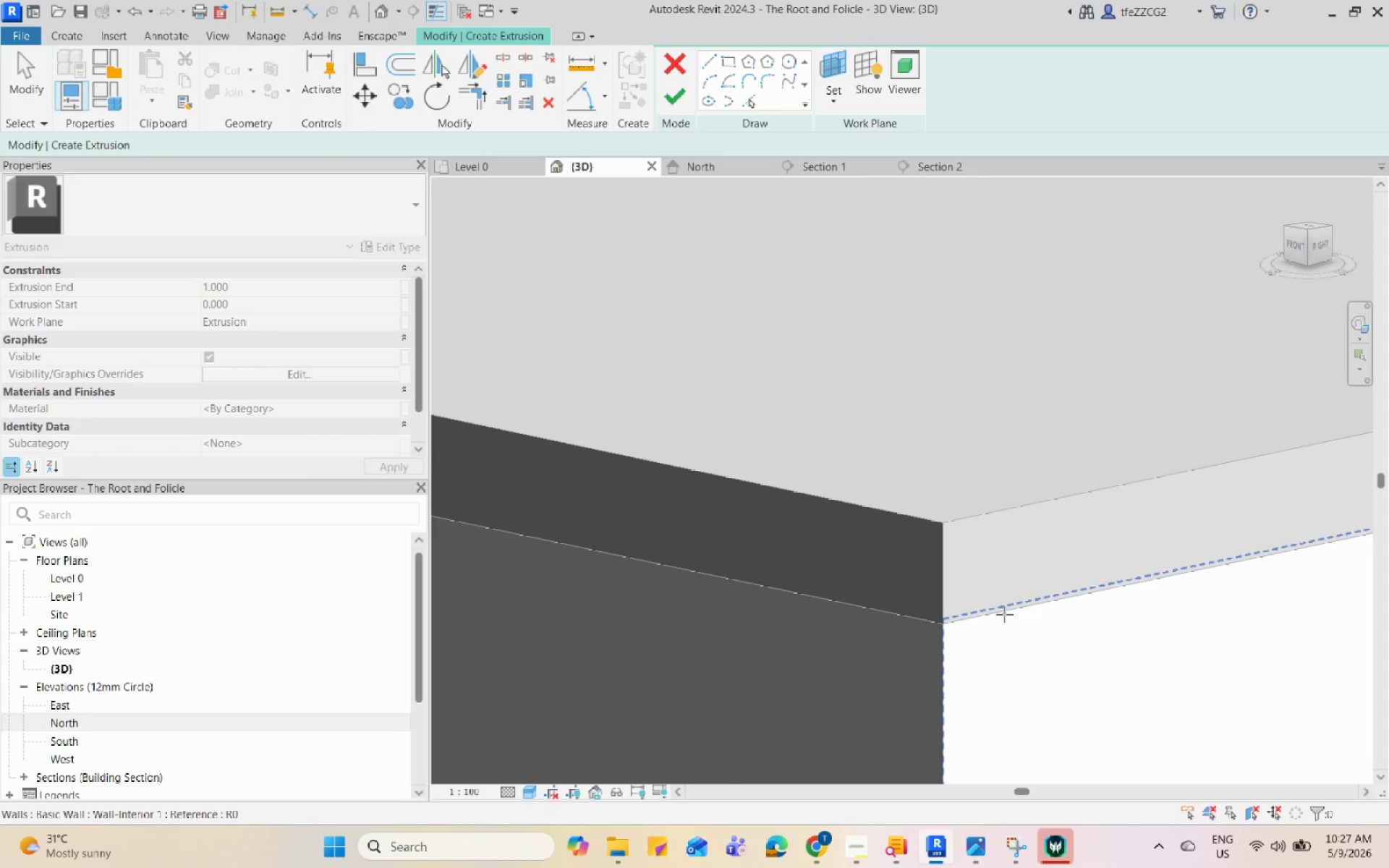 
key(Tab)
 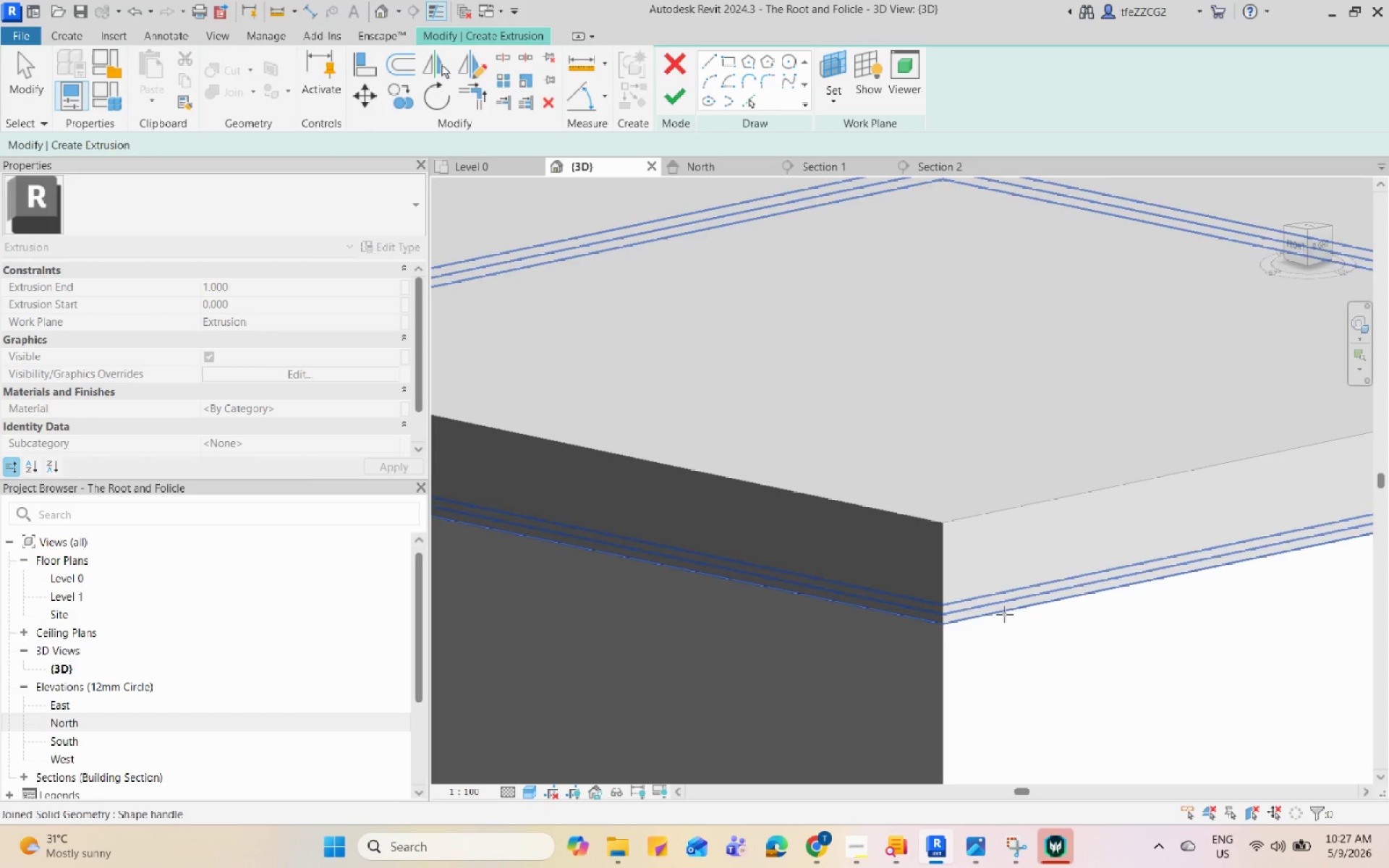 
key(Tab)
 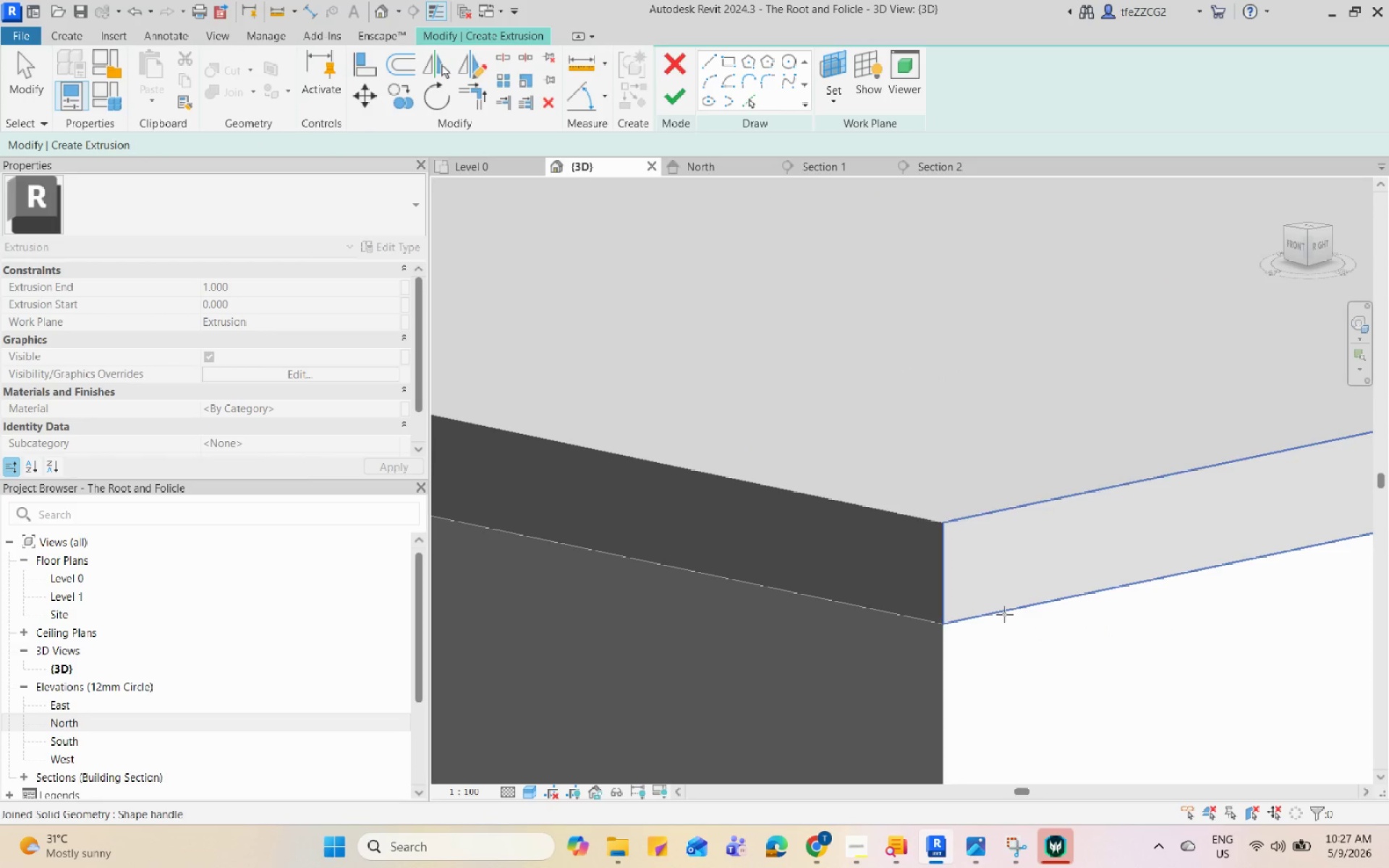 
key(Tab)
 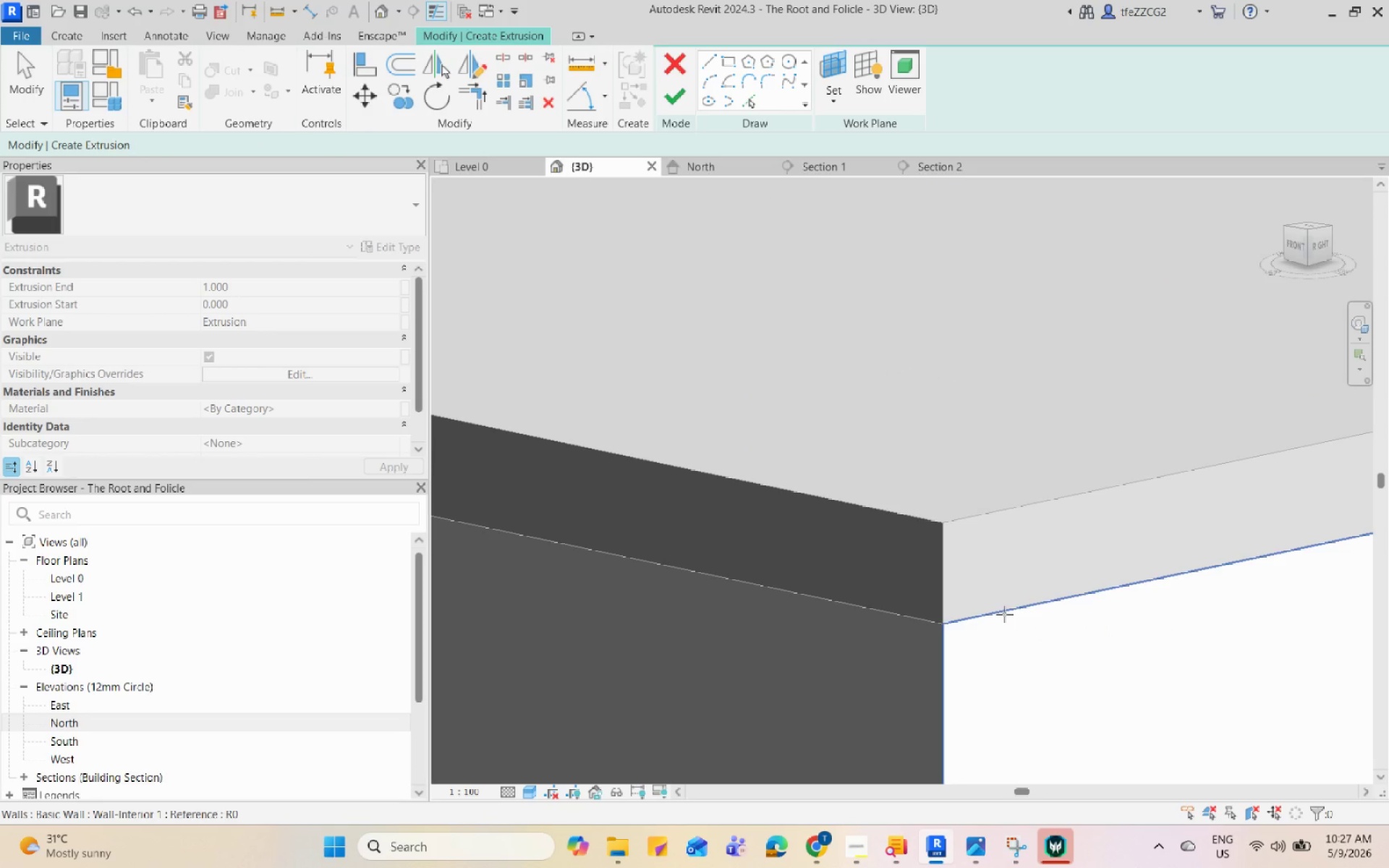 
key(Tab)
 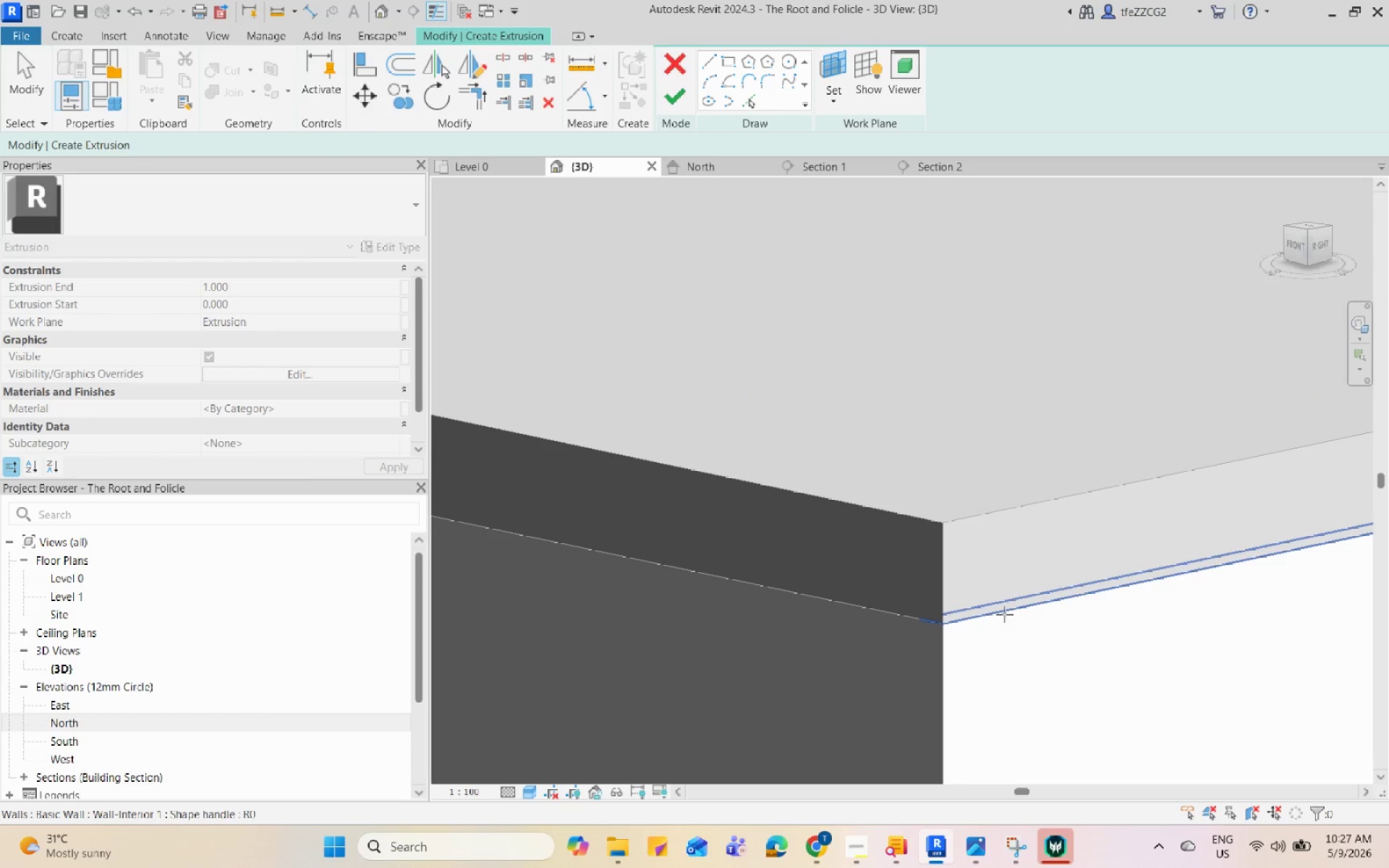 
left_click([1004, 614])
 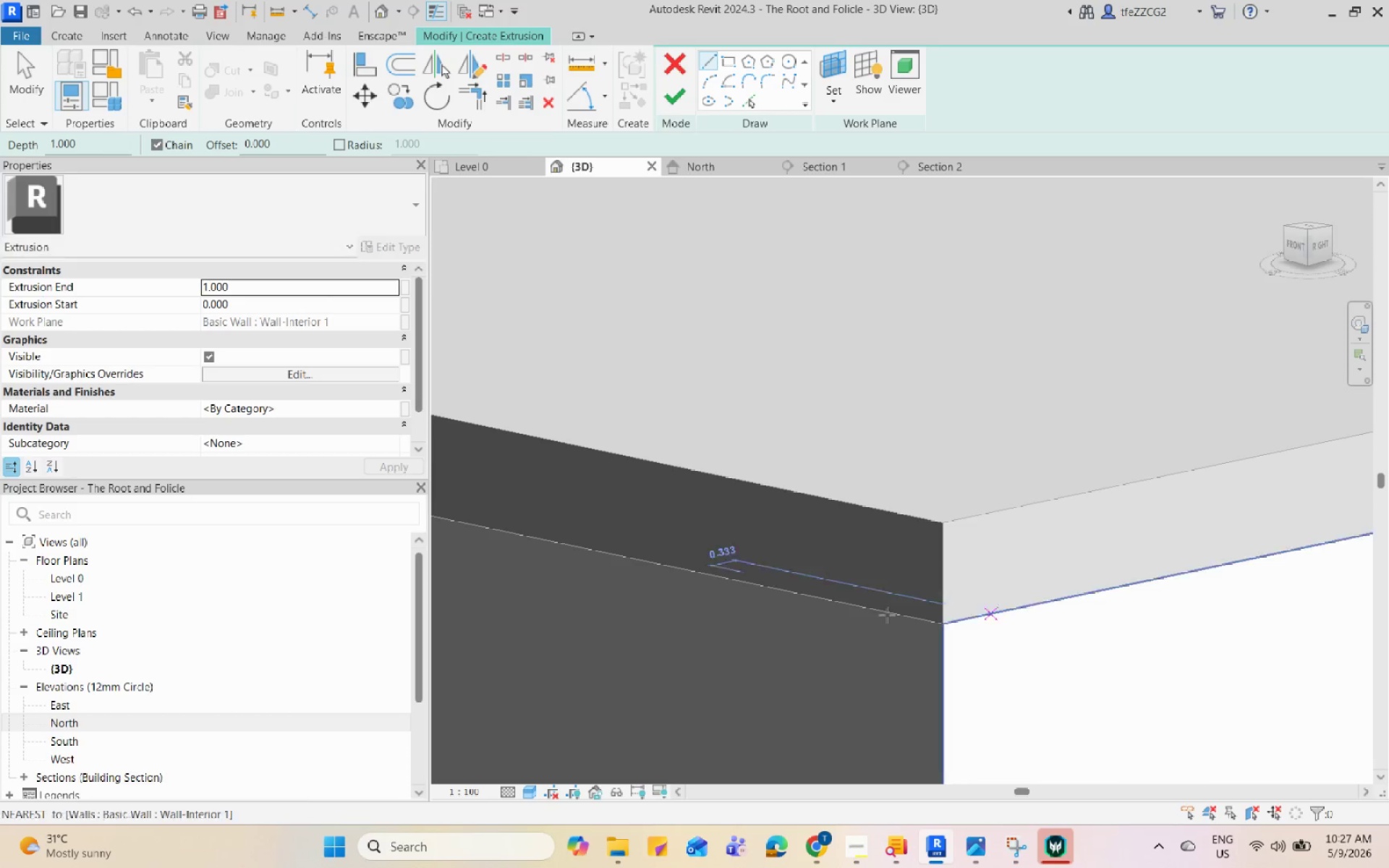 
scroll: coordinate [1006, 591], scroll_direction: down, amount: 8.0
 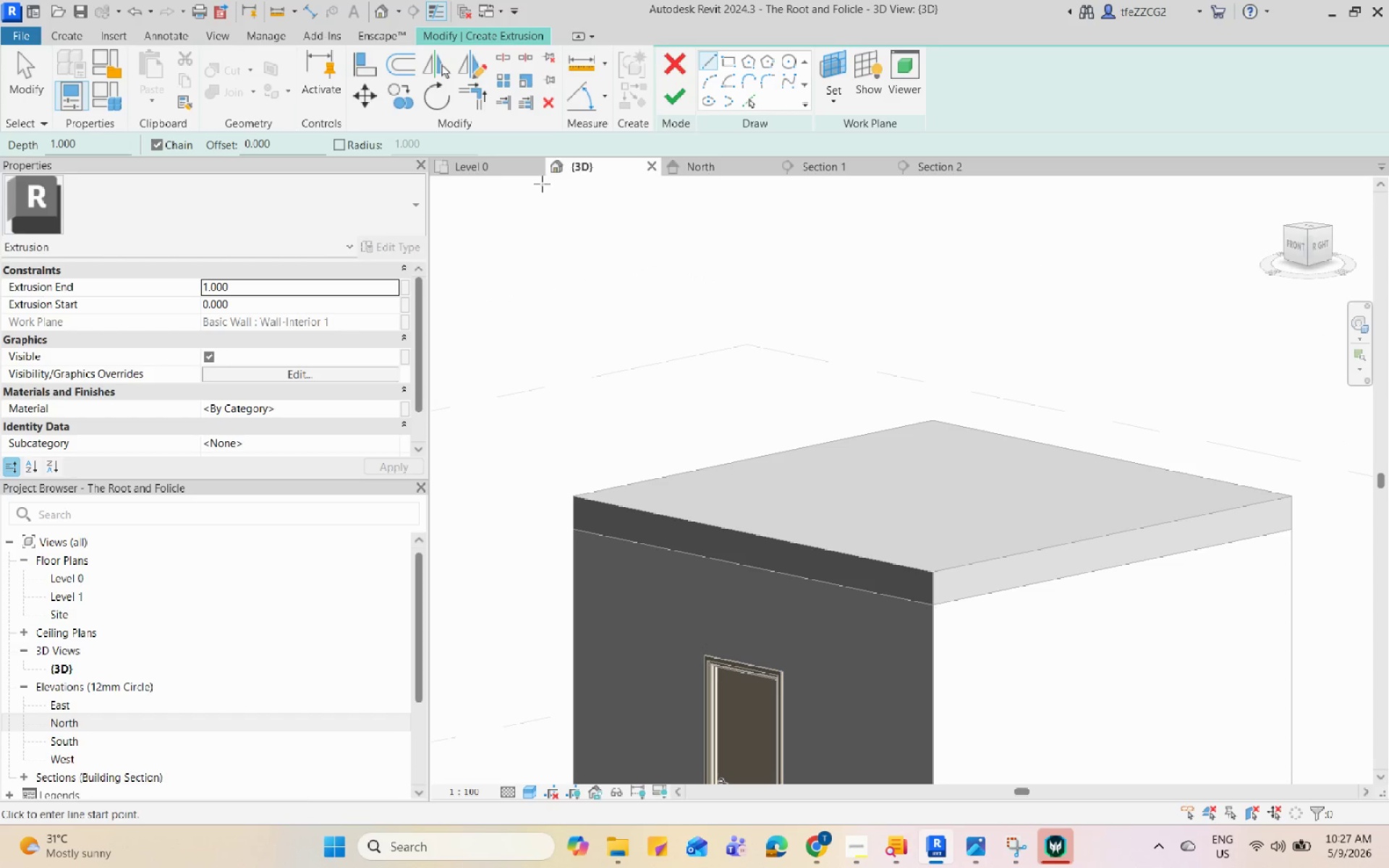 
left_click([518, 171])
 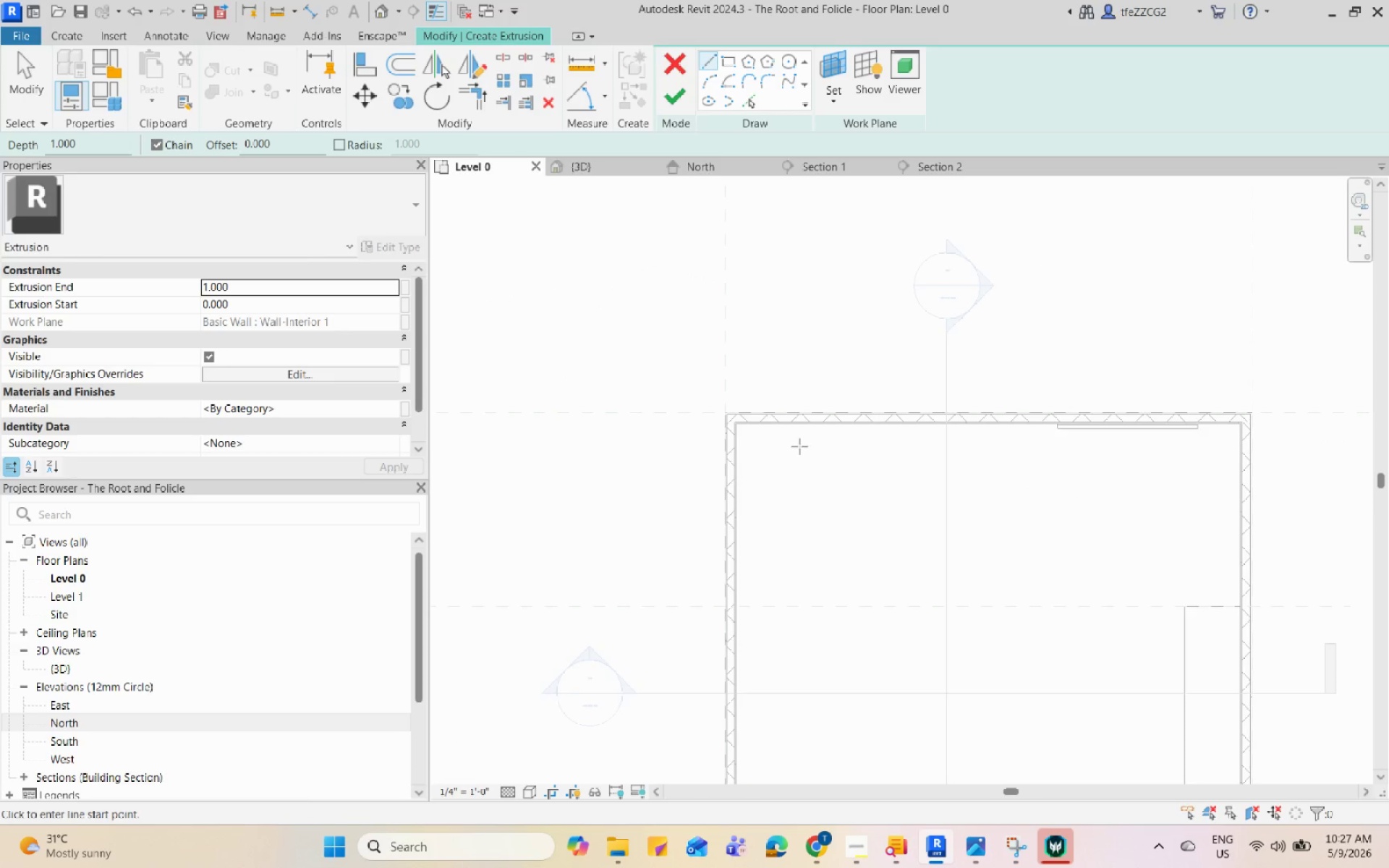 
scroll: coordinate [551, 282], scroll_direction: up, amount: 16.0
 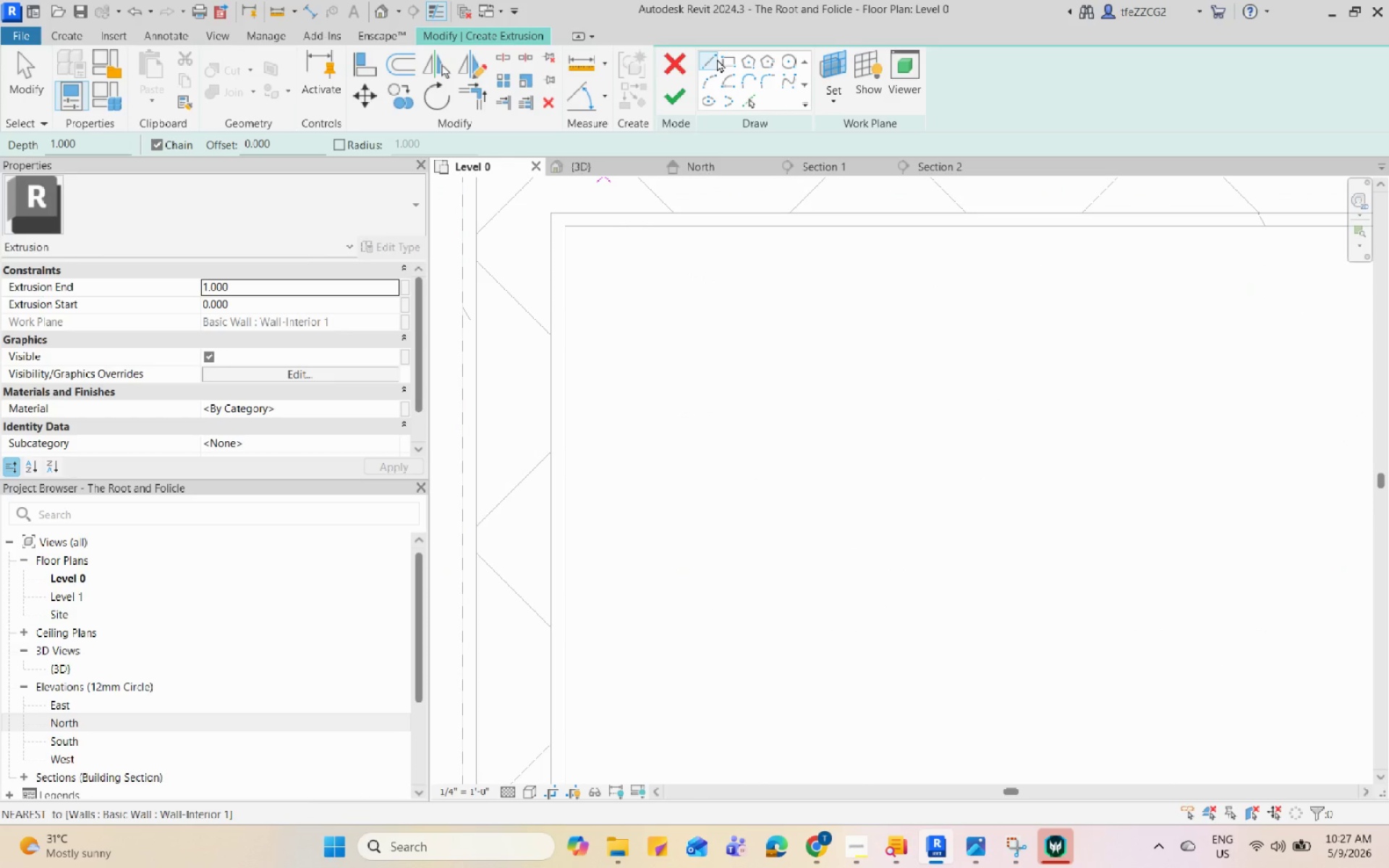 
left_click([723, 59])
 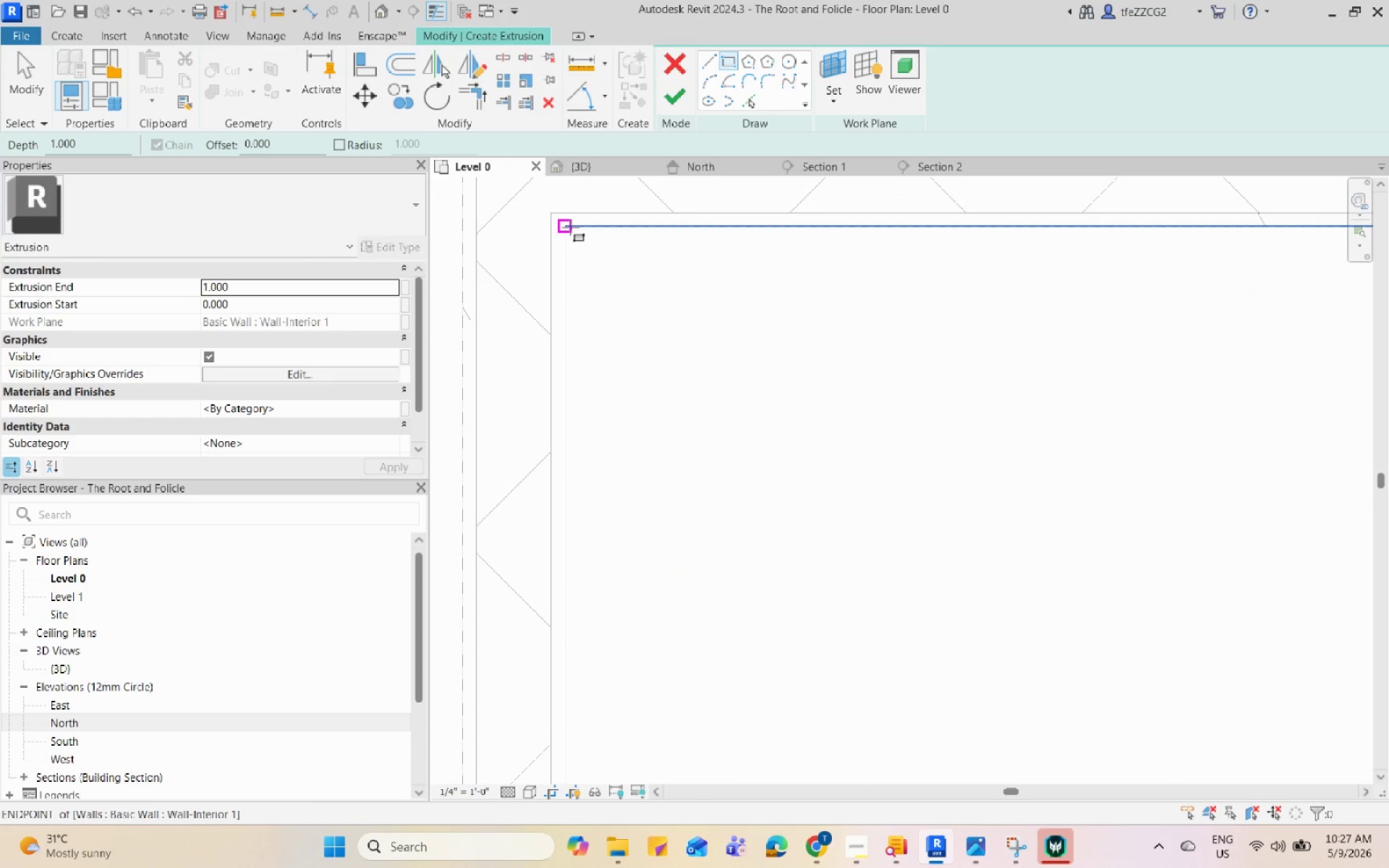 
left_click([567, 226])
 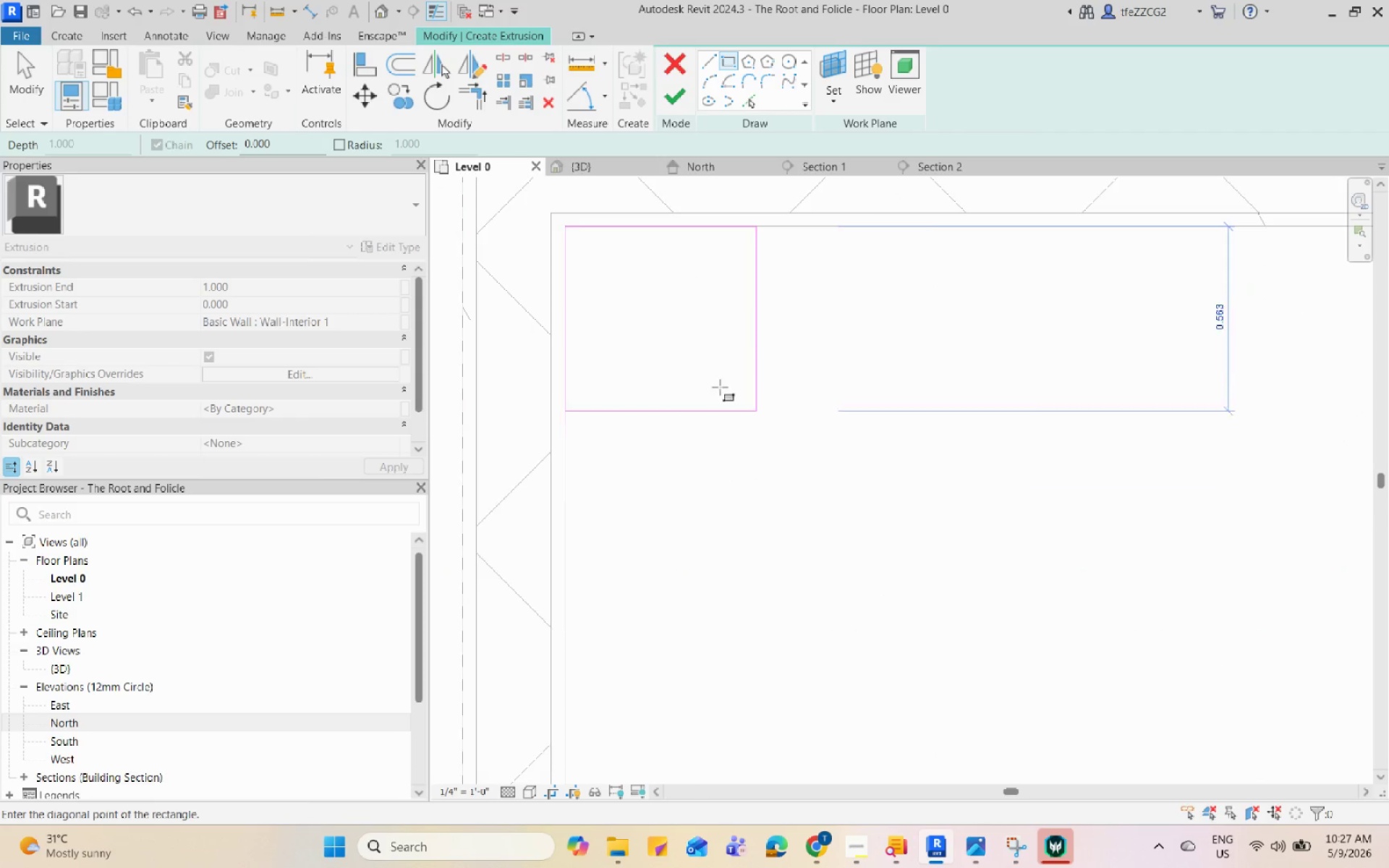 
scroll: coordinate [988, 665], scroll_direction: up, amount: 3.0
 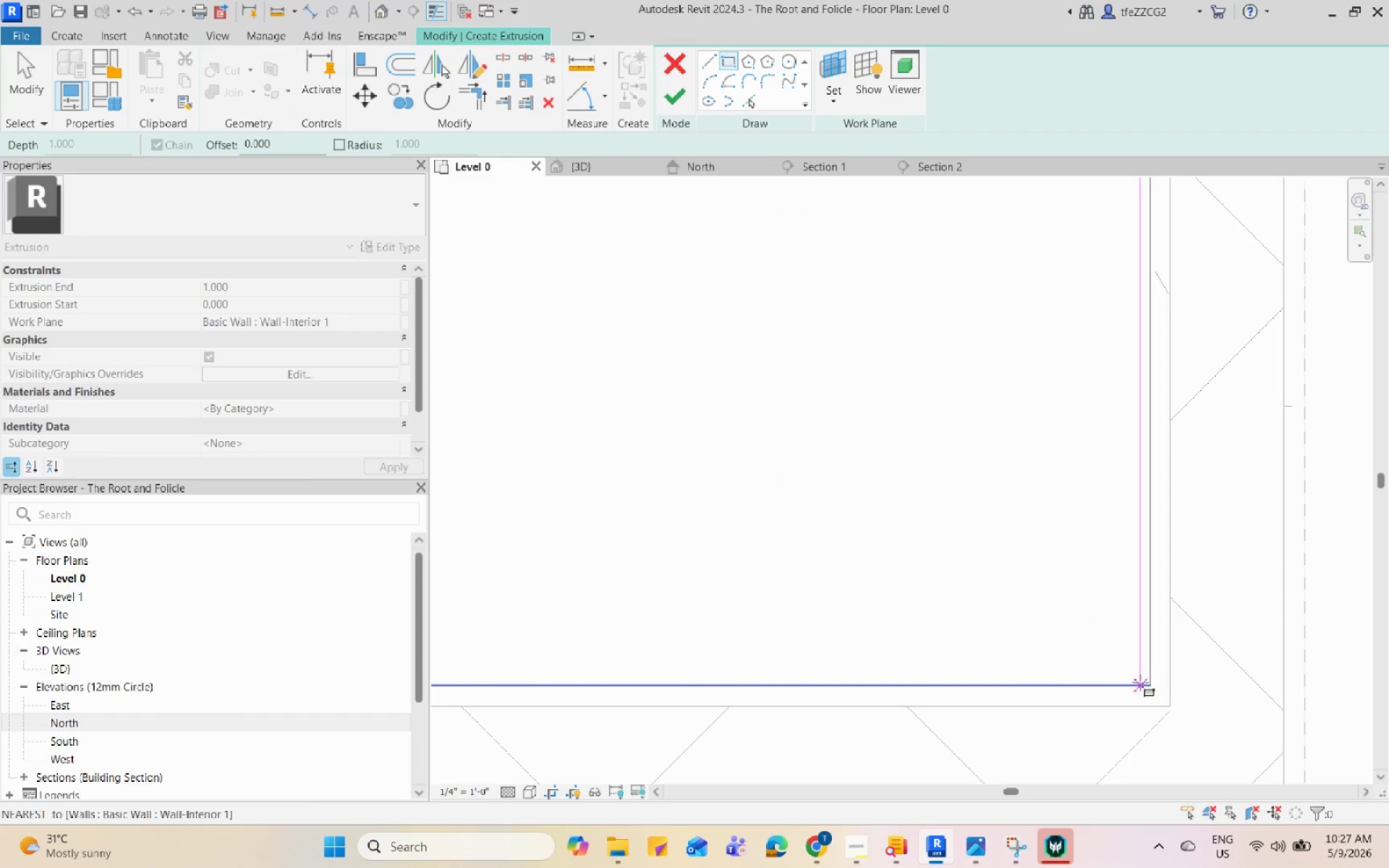 
left_click([1142, 681])
 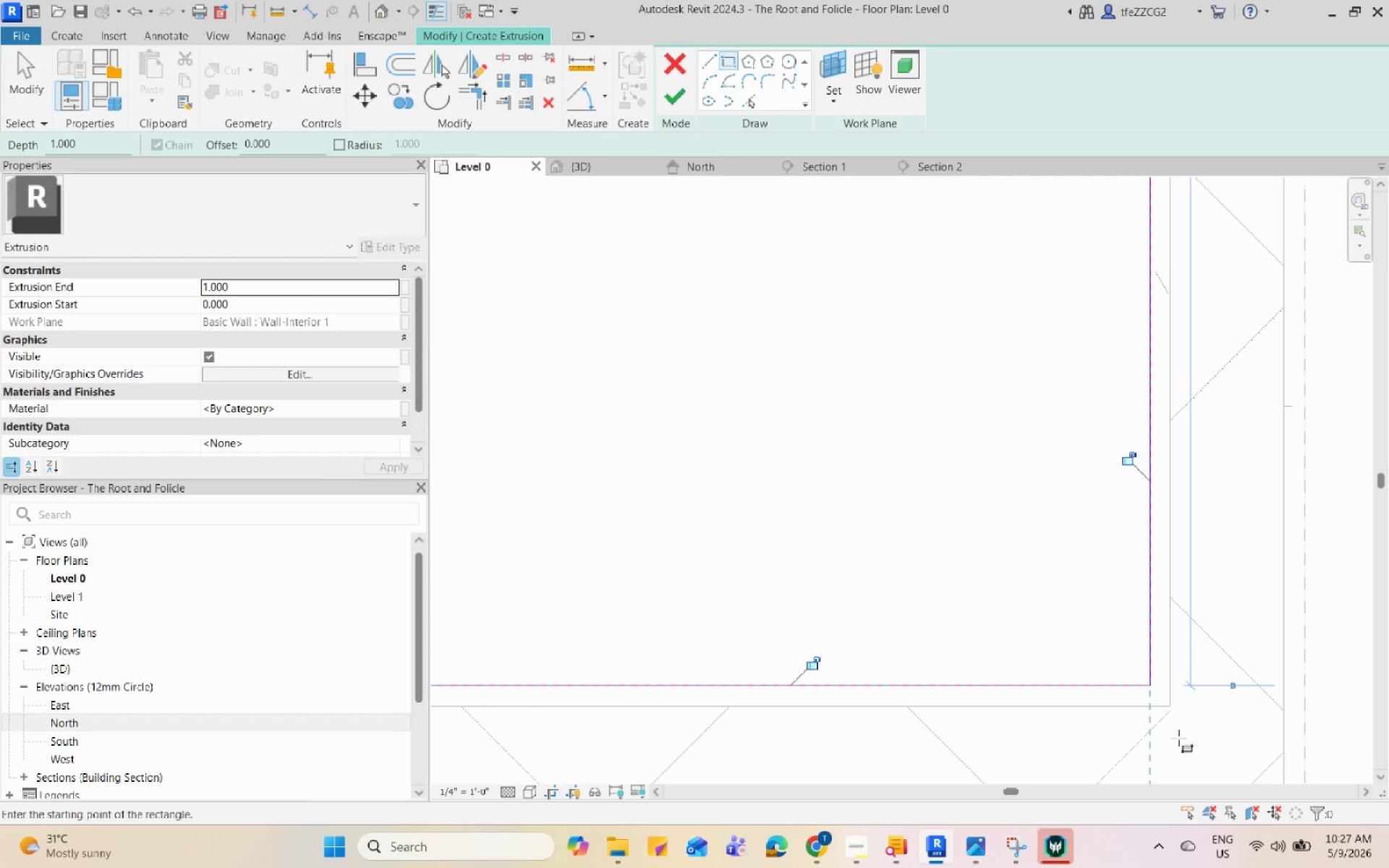 
scroll: coordinate [1058, 660], scroll_direction: down, amount: 26.0
 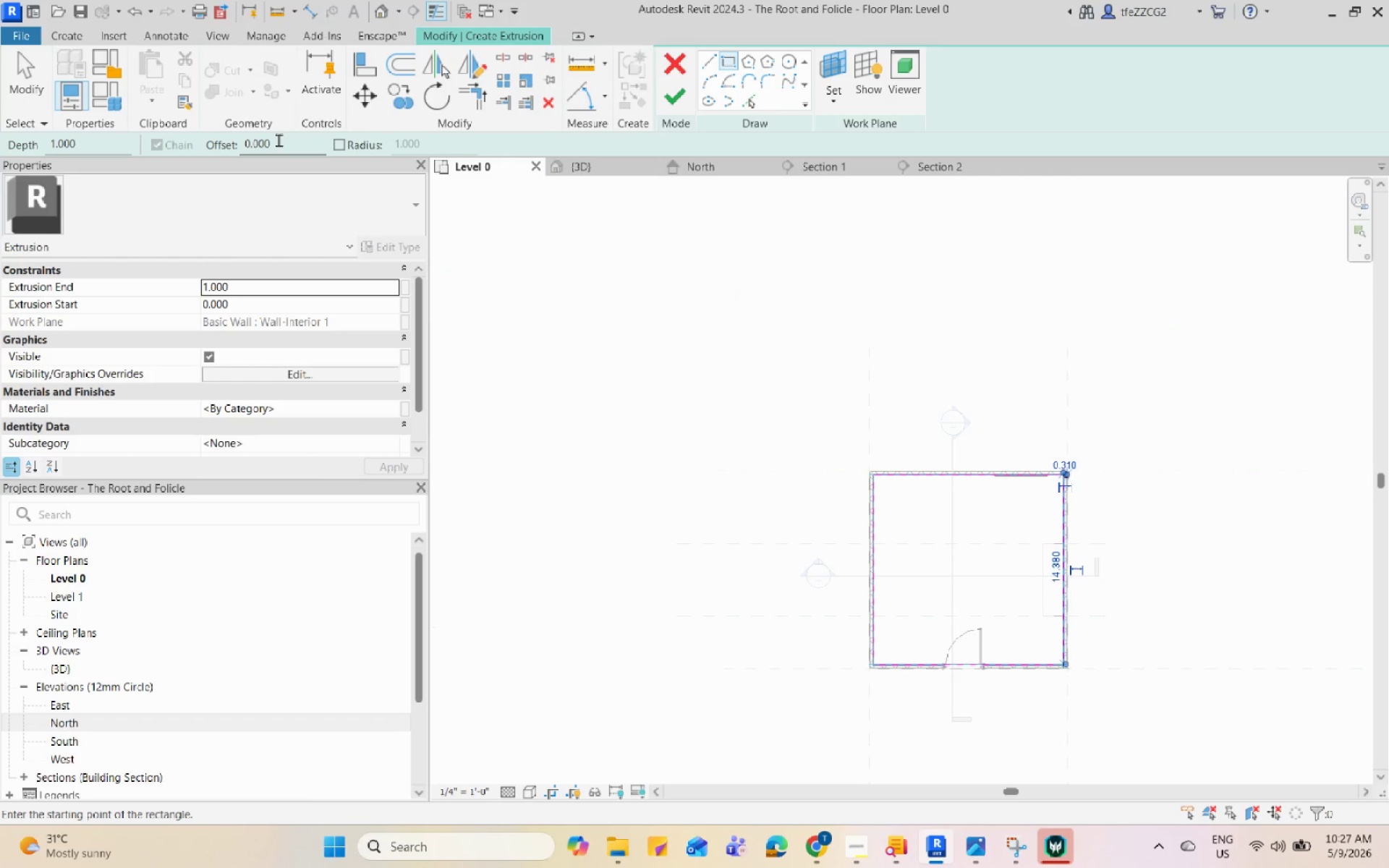 
left_click_drag(start_coordinate=[279, 140], to_coordinate=[254, 136])
 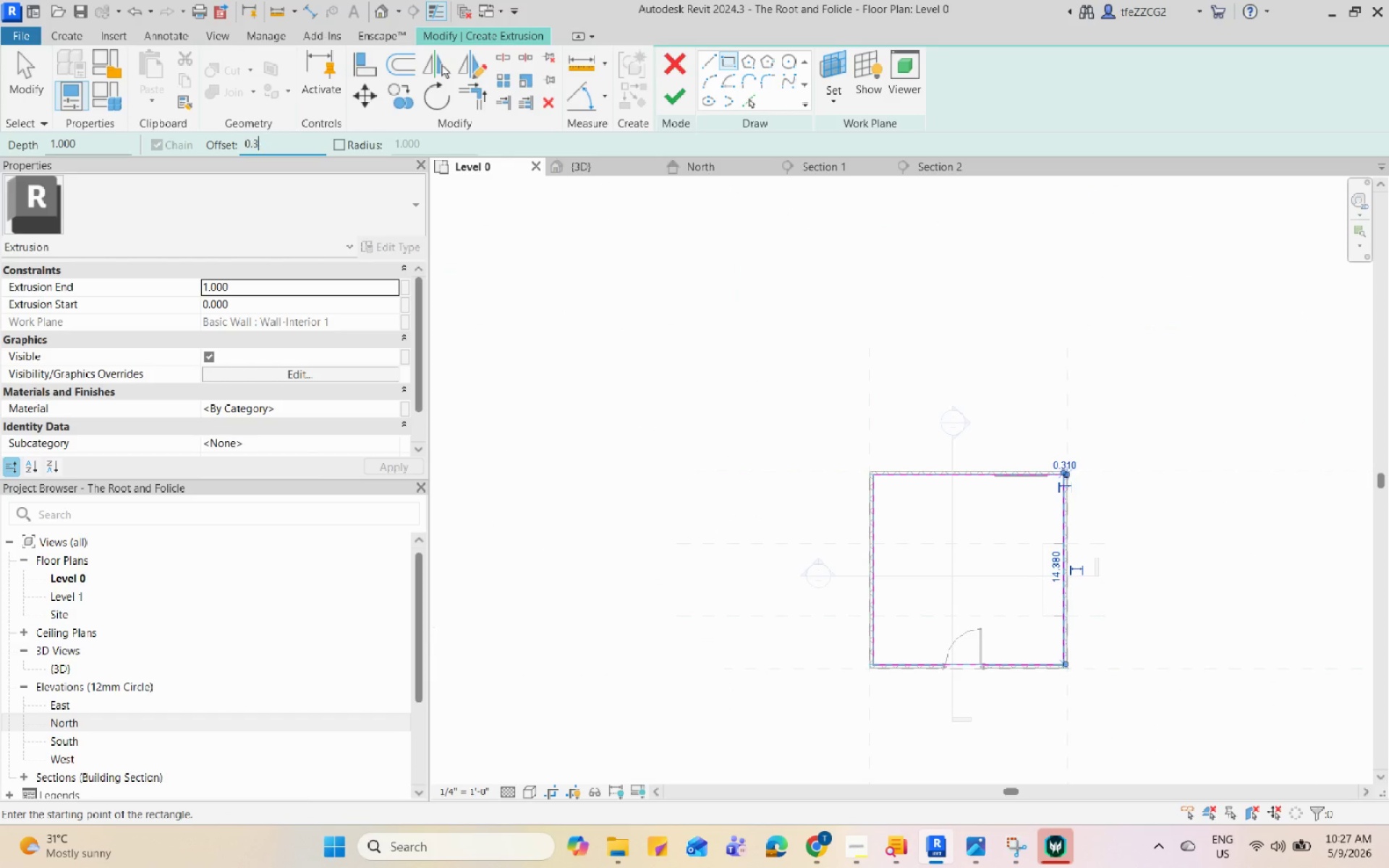 
key(Numpad3)
 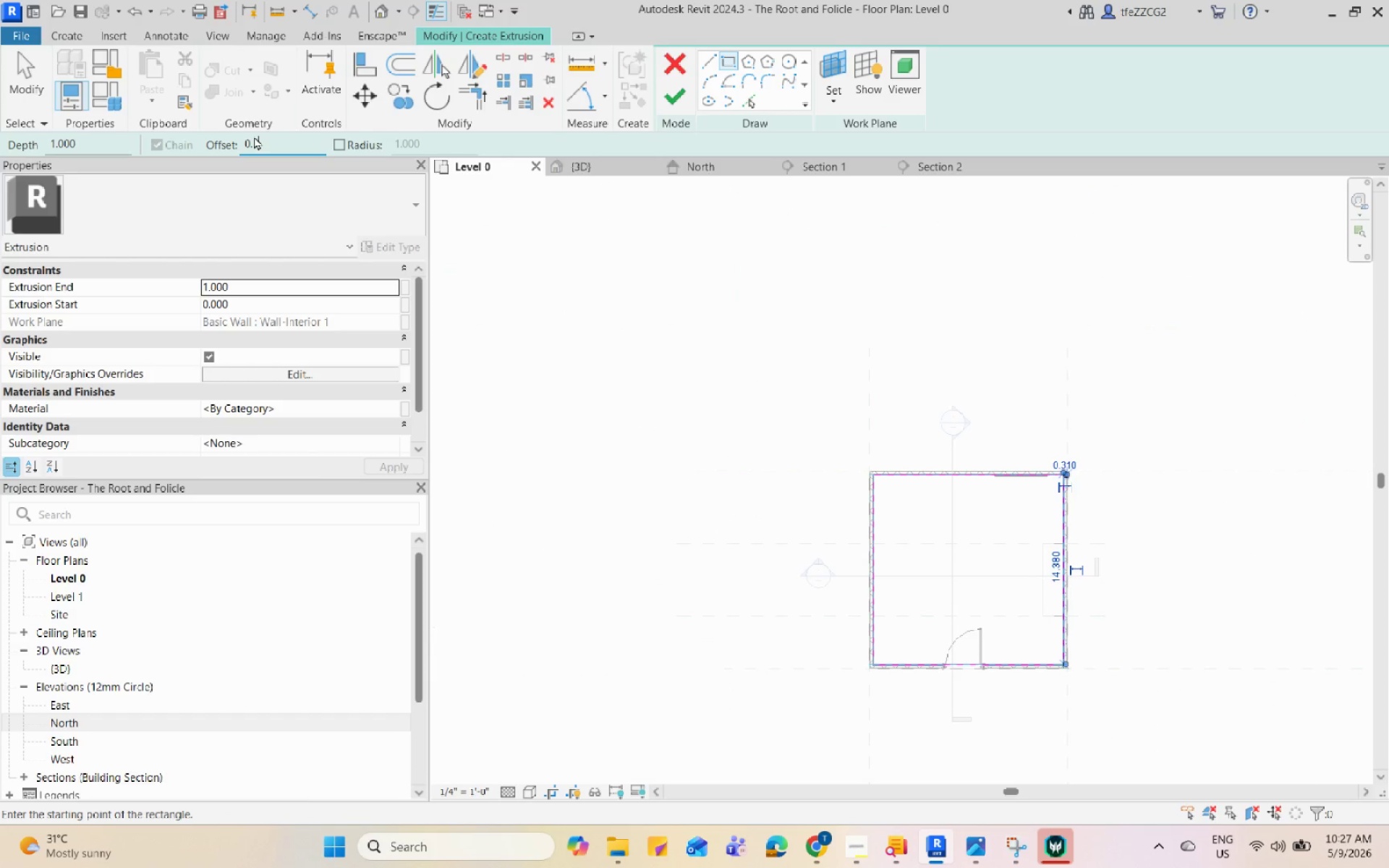 
key(Enter)
 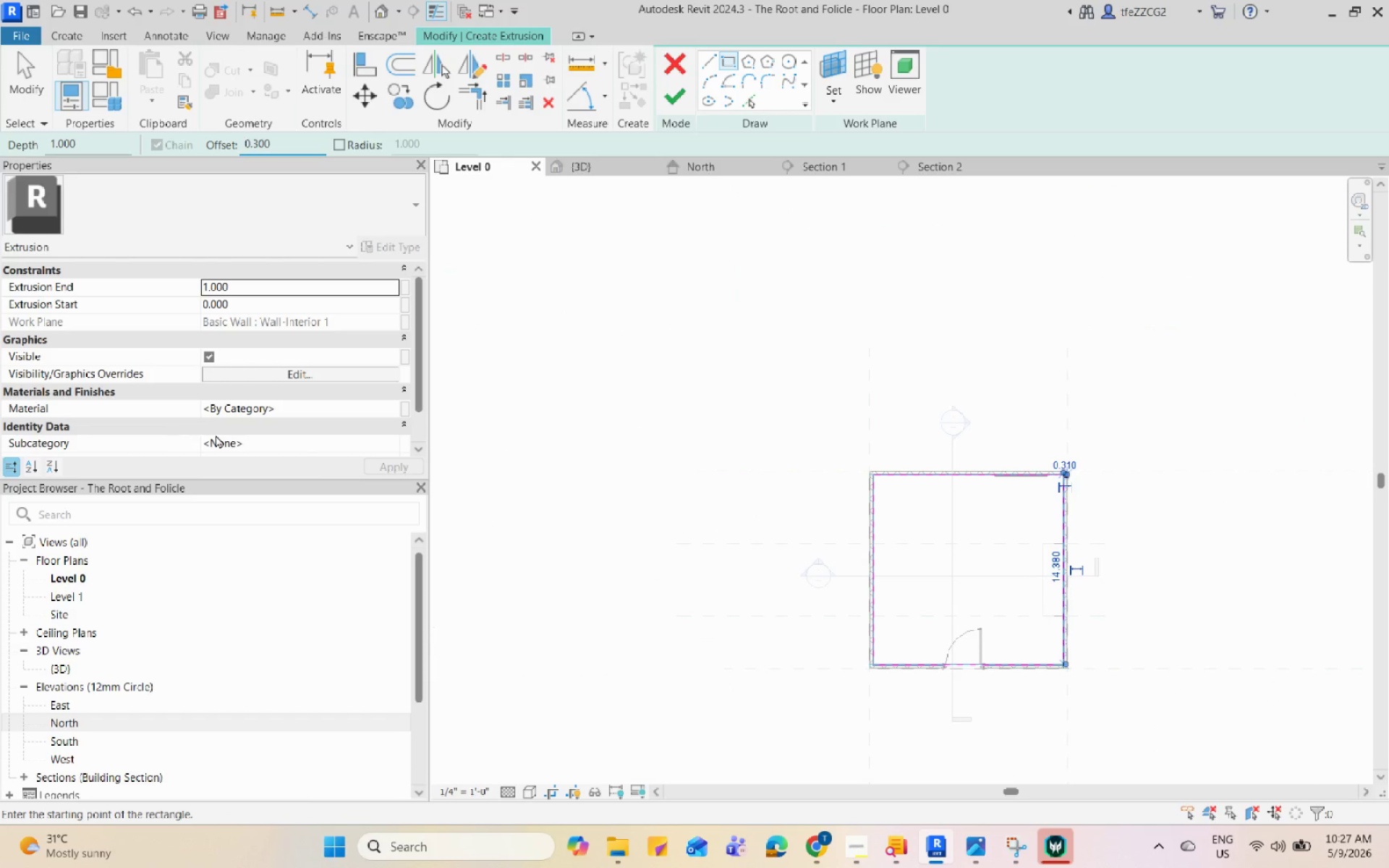 
left_click([664, 307])
 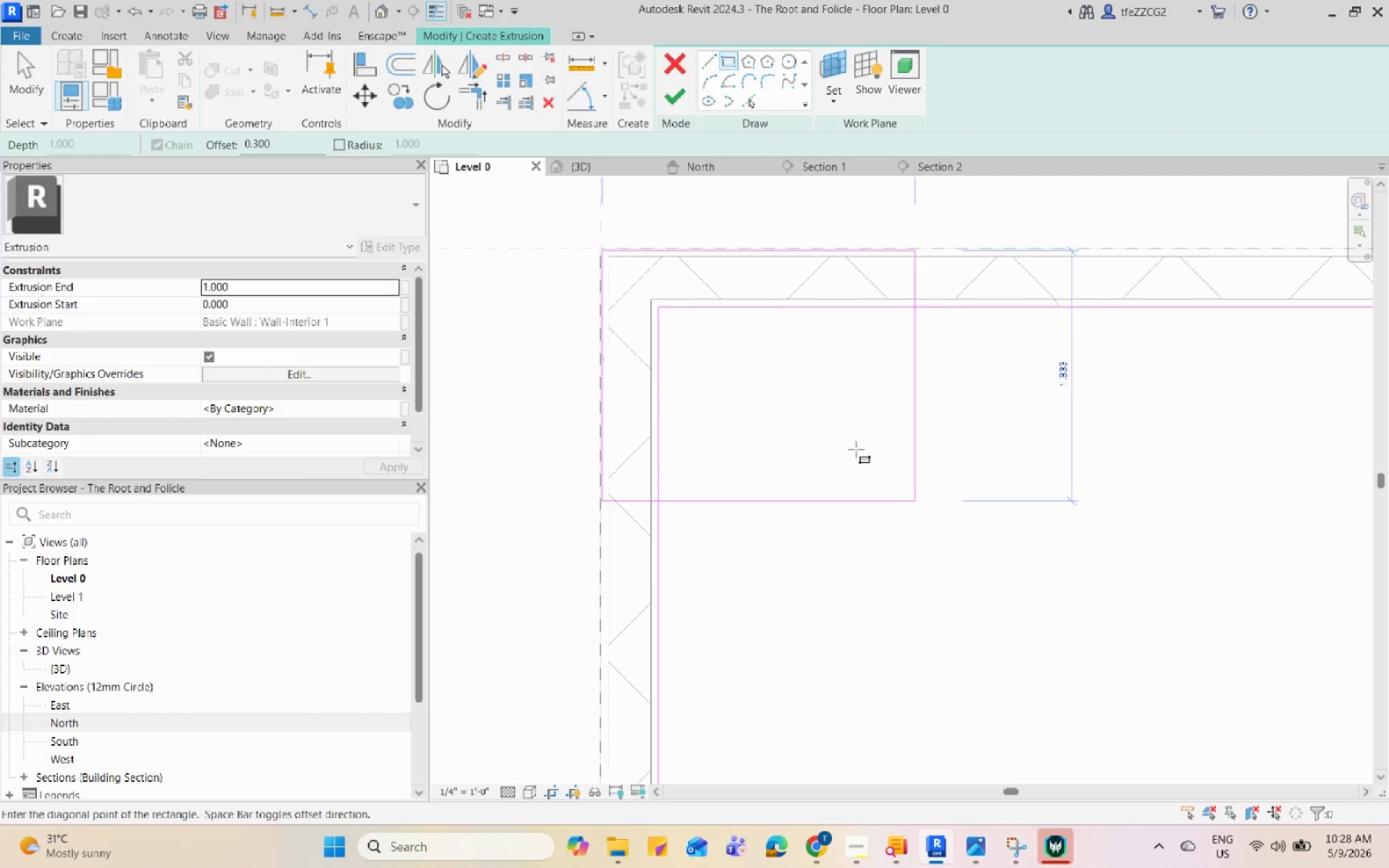 
scroll: coordinate [673, 333], scroll_direction: up, amount: 19.0
 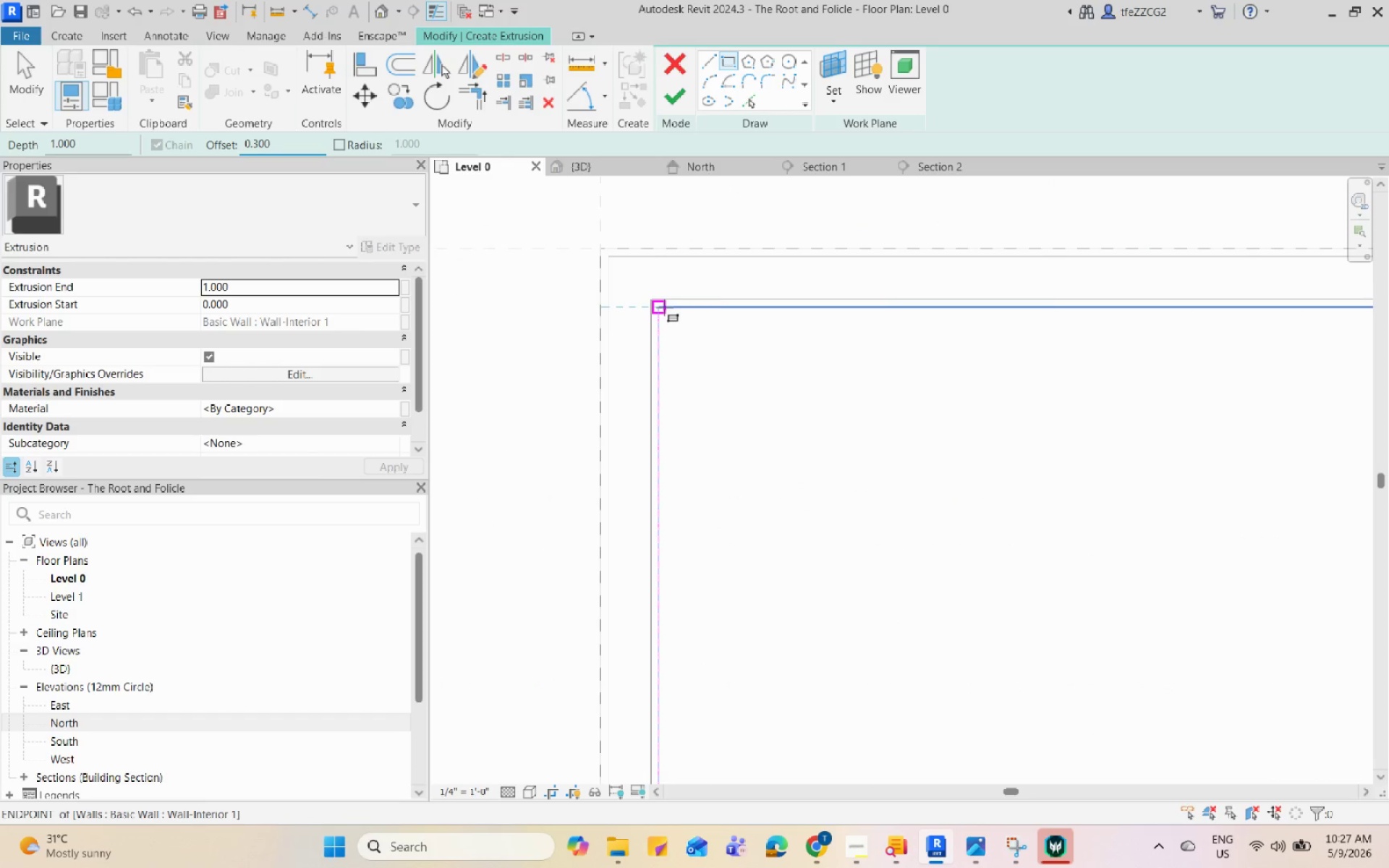 
key(Space)
 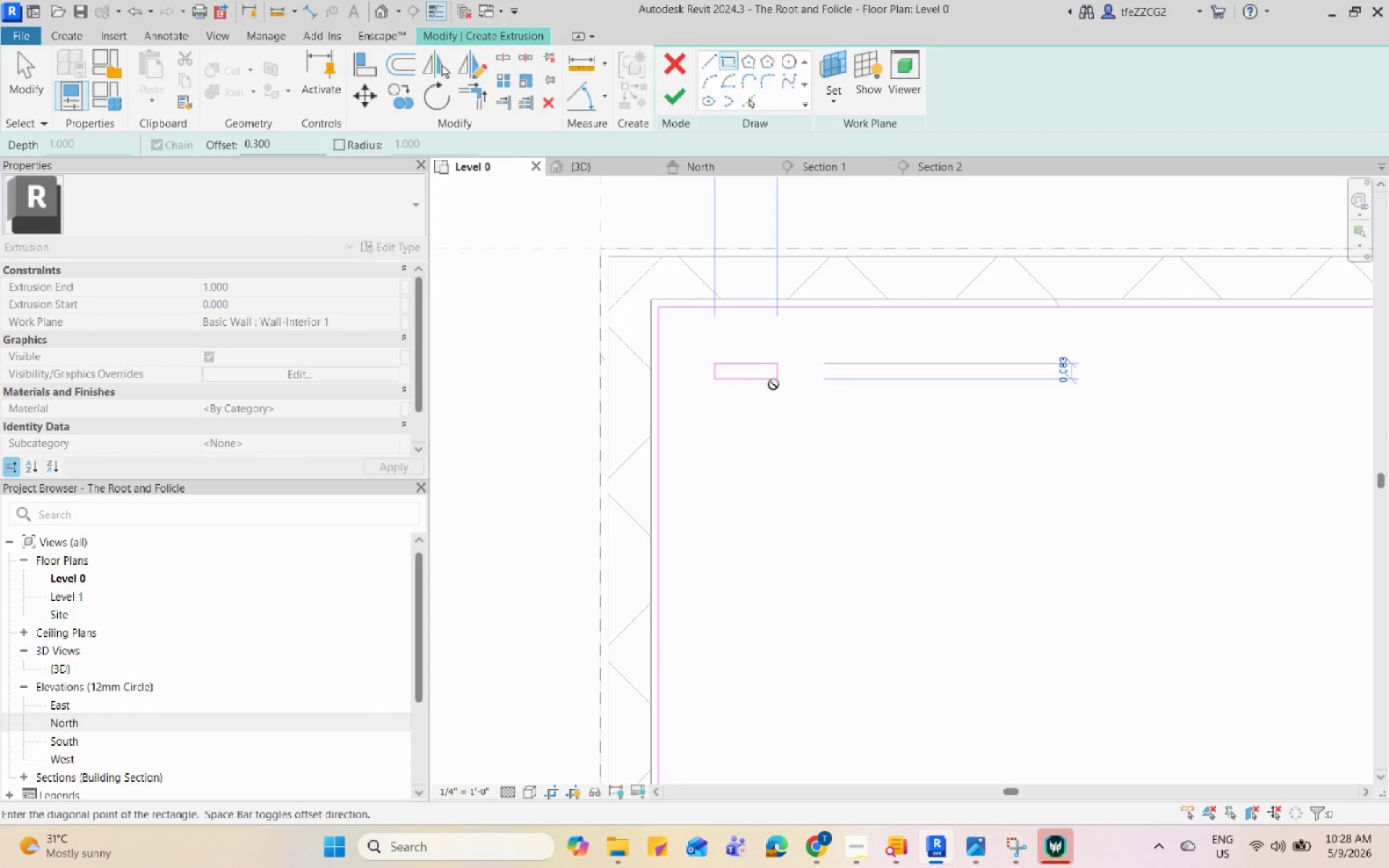 
scroll: coordinate [1053, 568], scroll_direction: down, amount: 2.0
 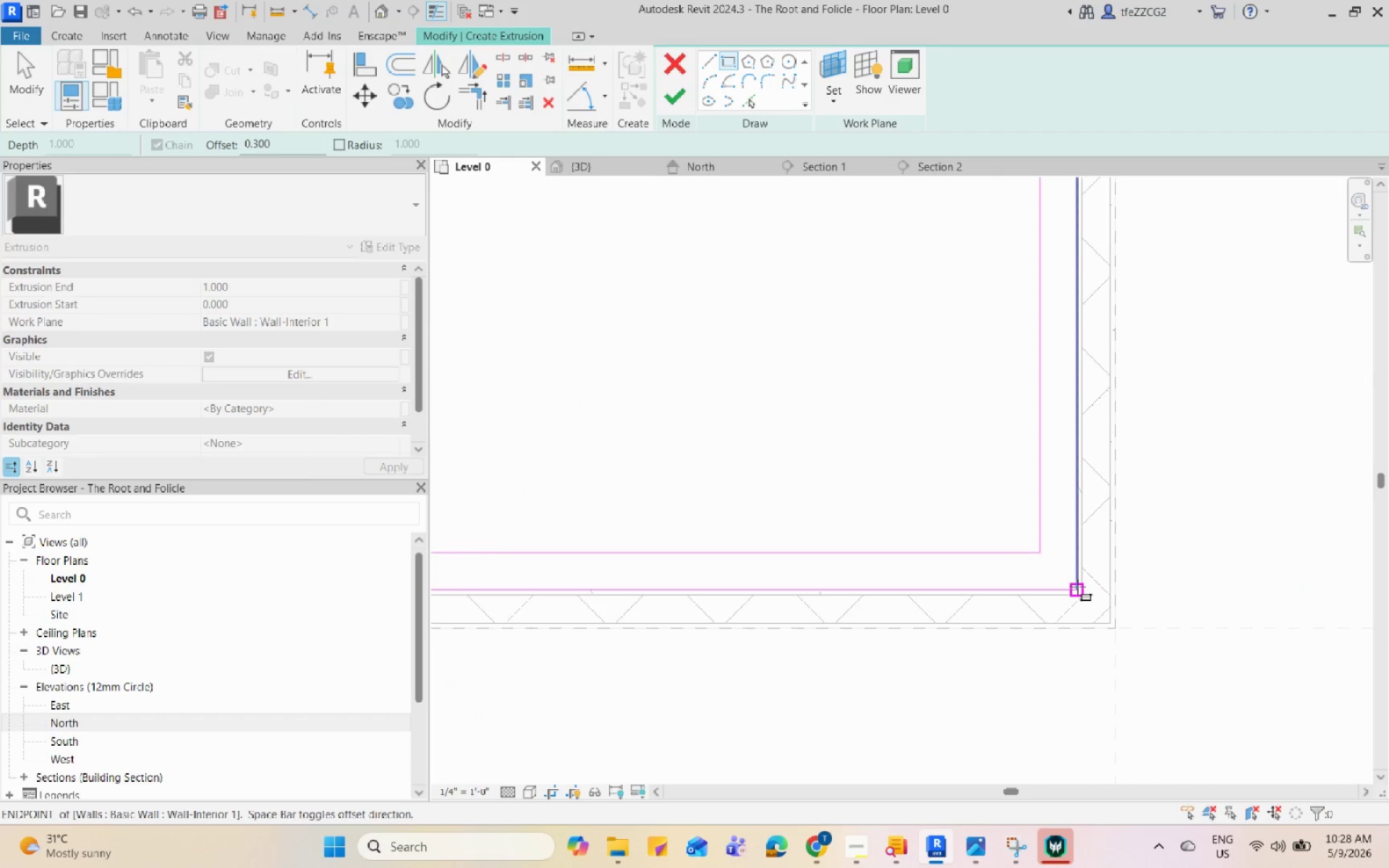 
left_click([1077, 587])
 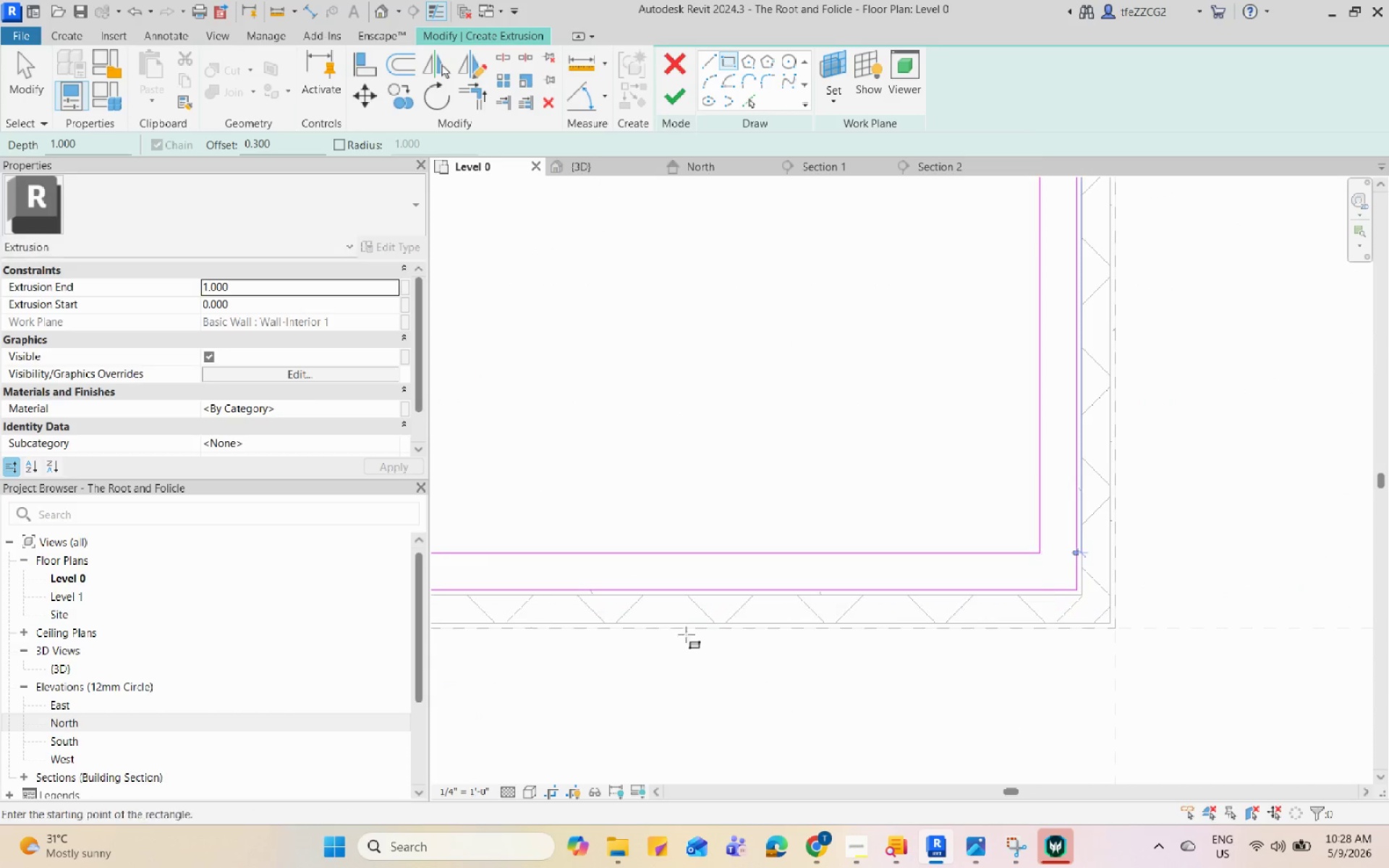 
scroll: coordinate [538, 604], scroll_direction: down, amount: 4.0
 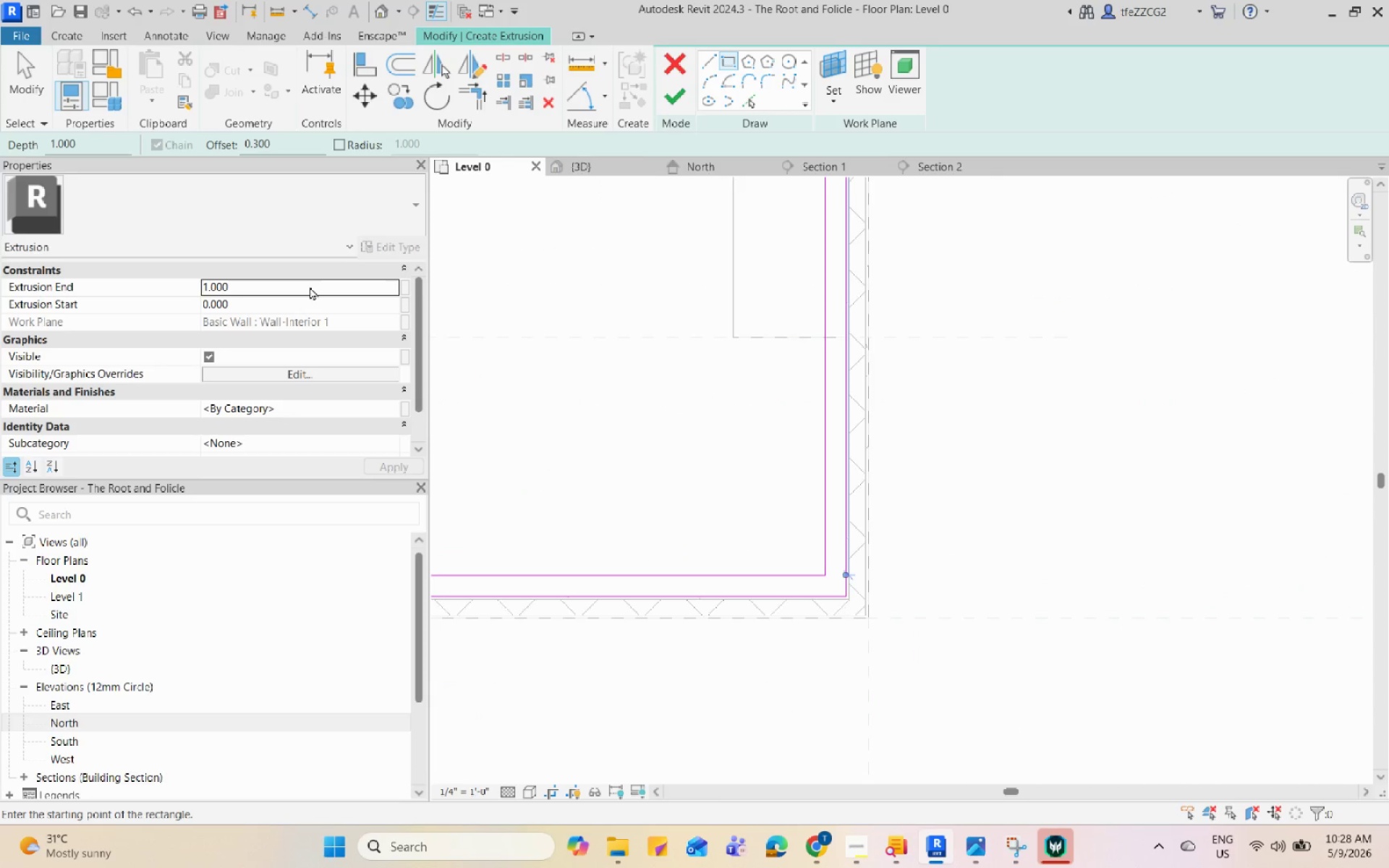 
left_click([310, 286])
 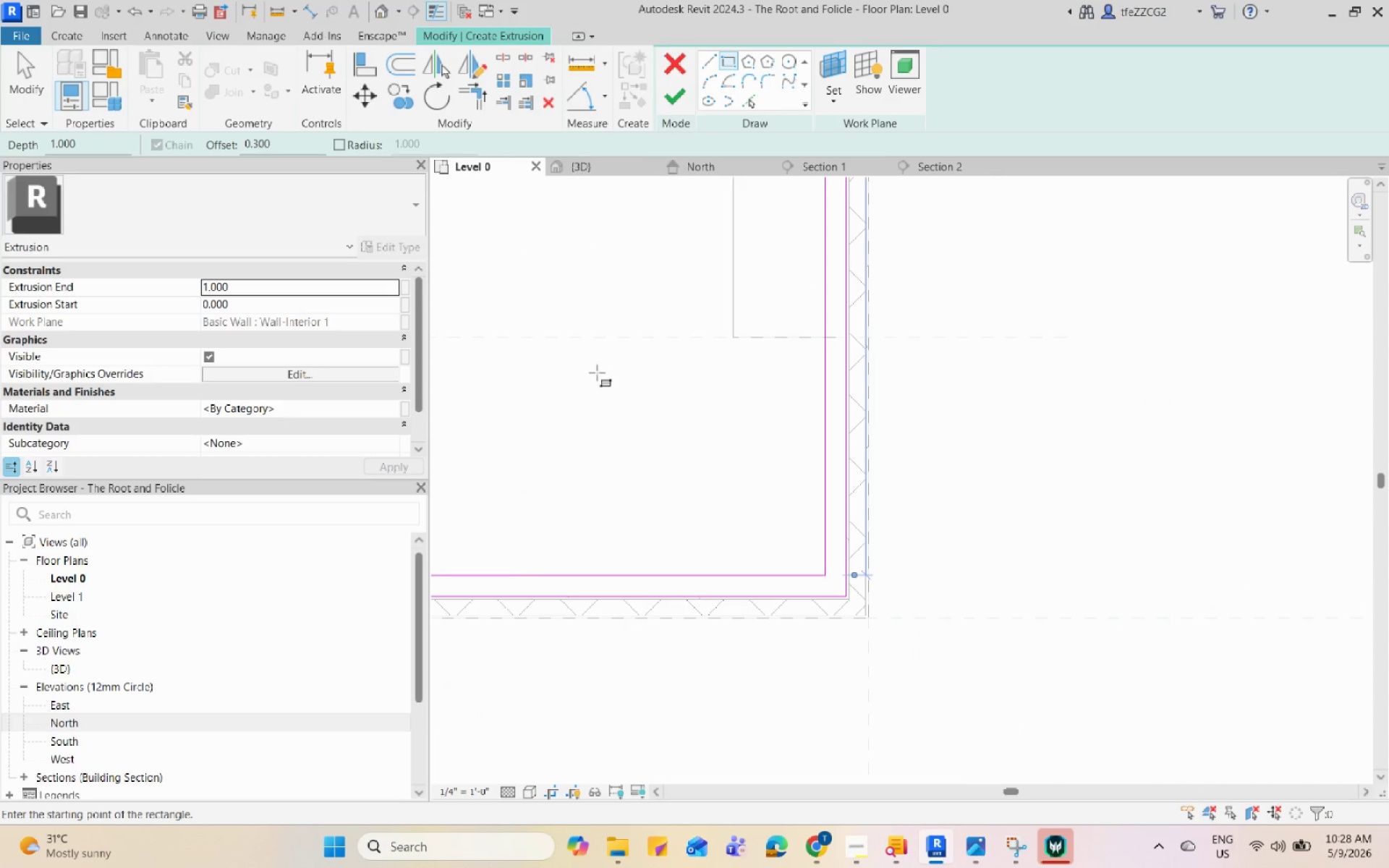 
wait(7.67)
 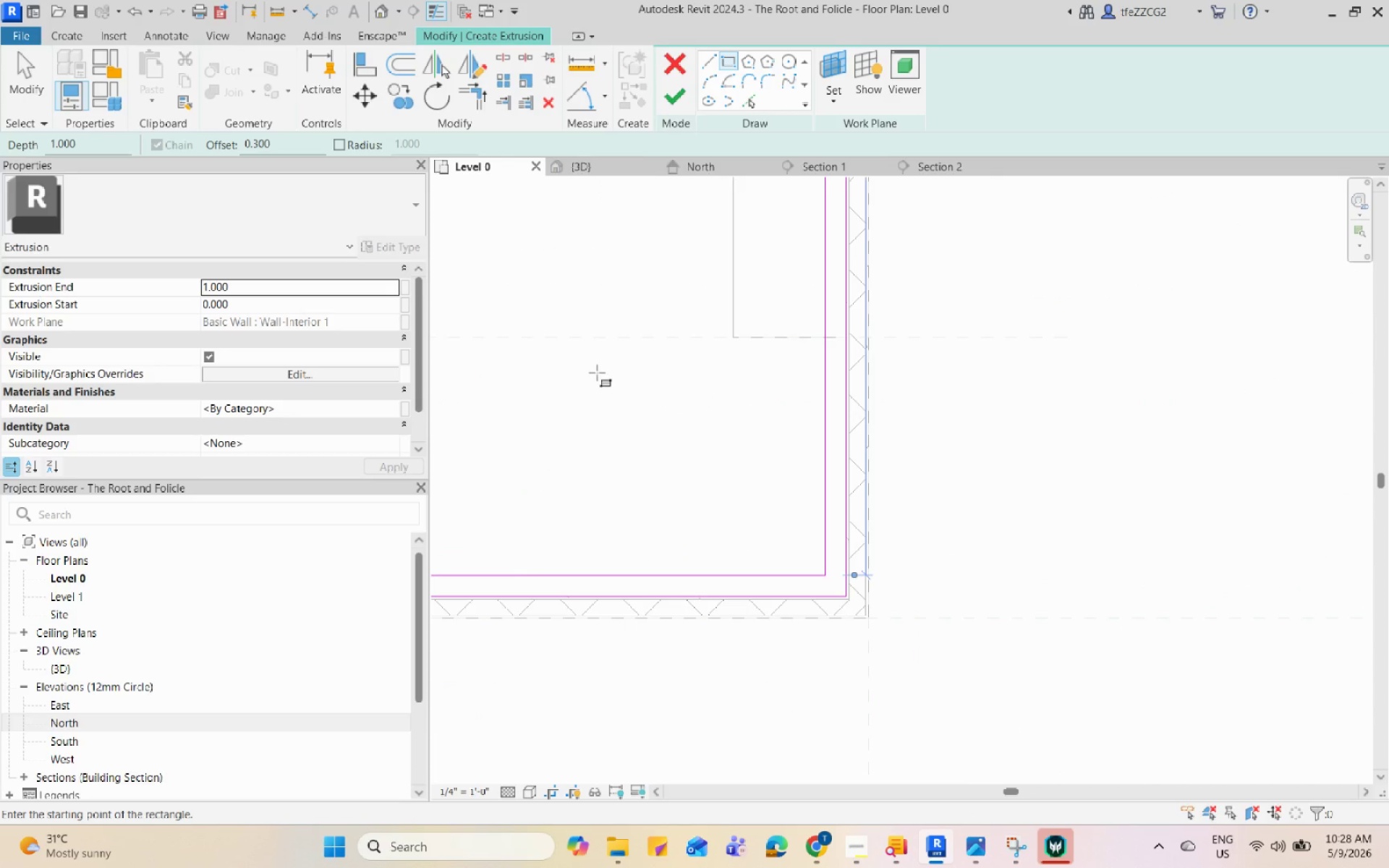 
left_click([325, 289])
 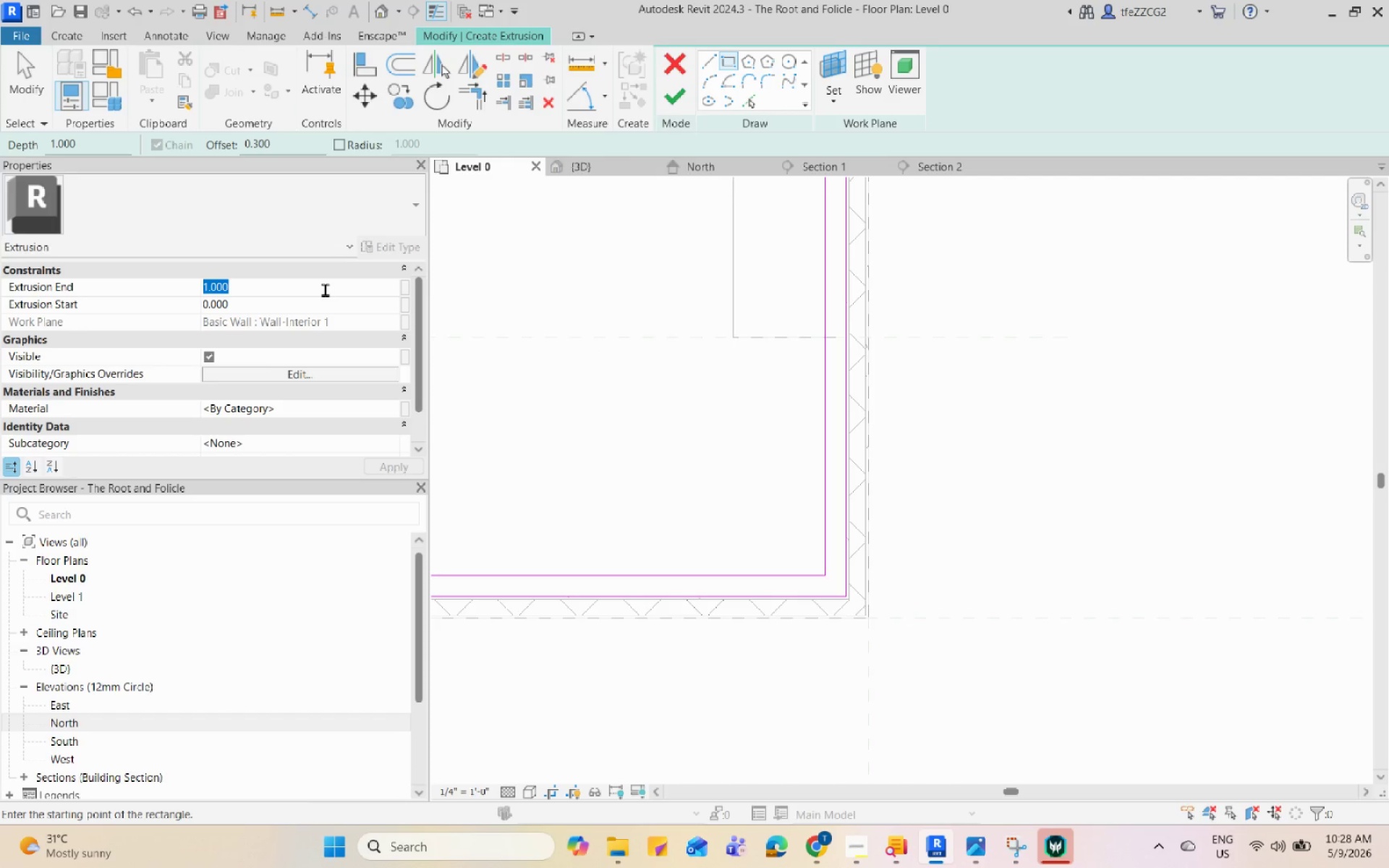 
key(Numpad0)
 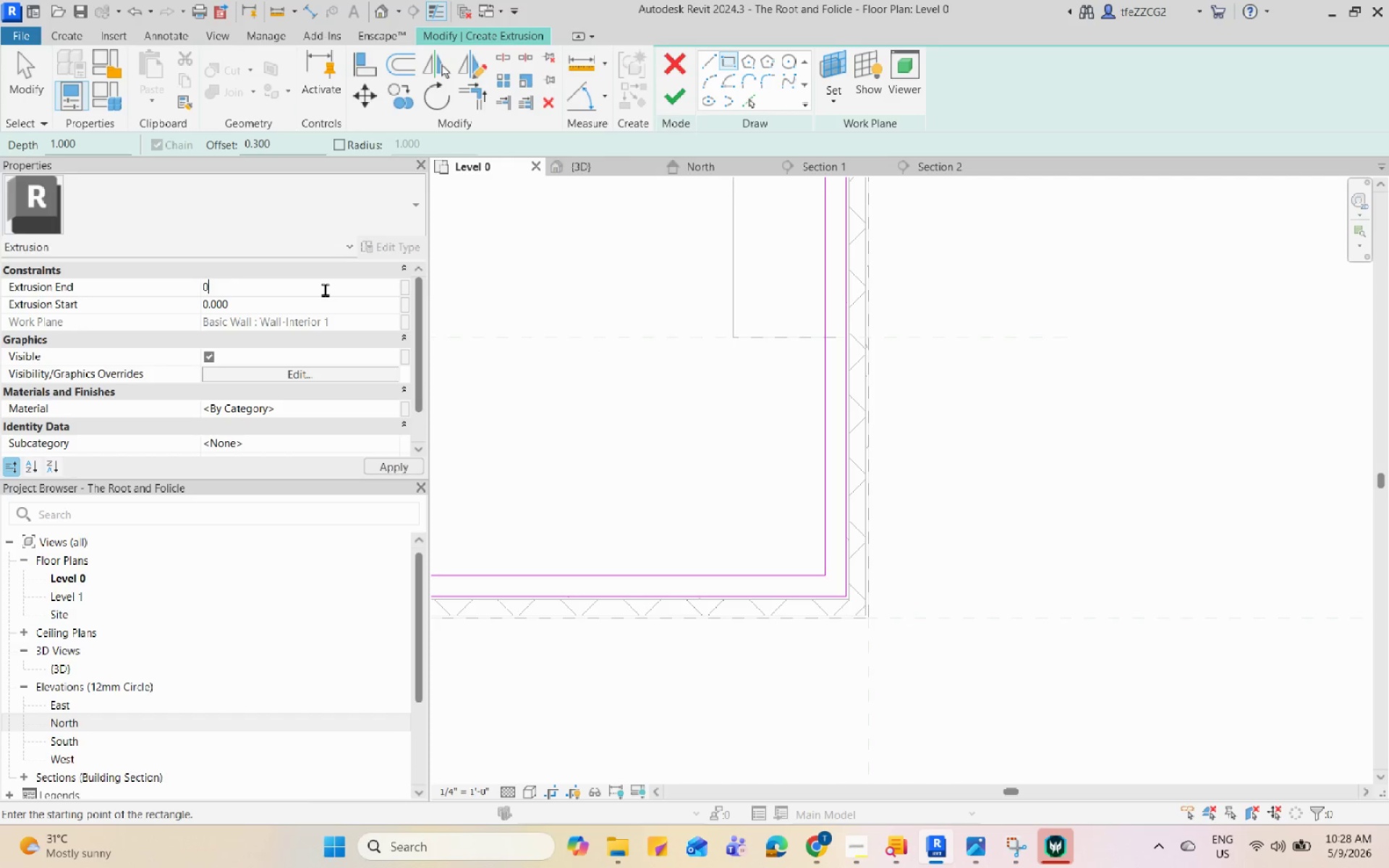 
key(NumpadDecimal)
 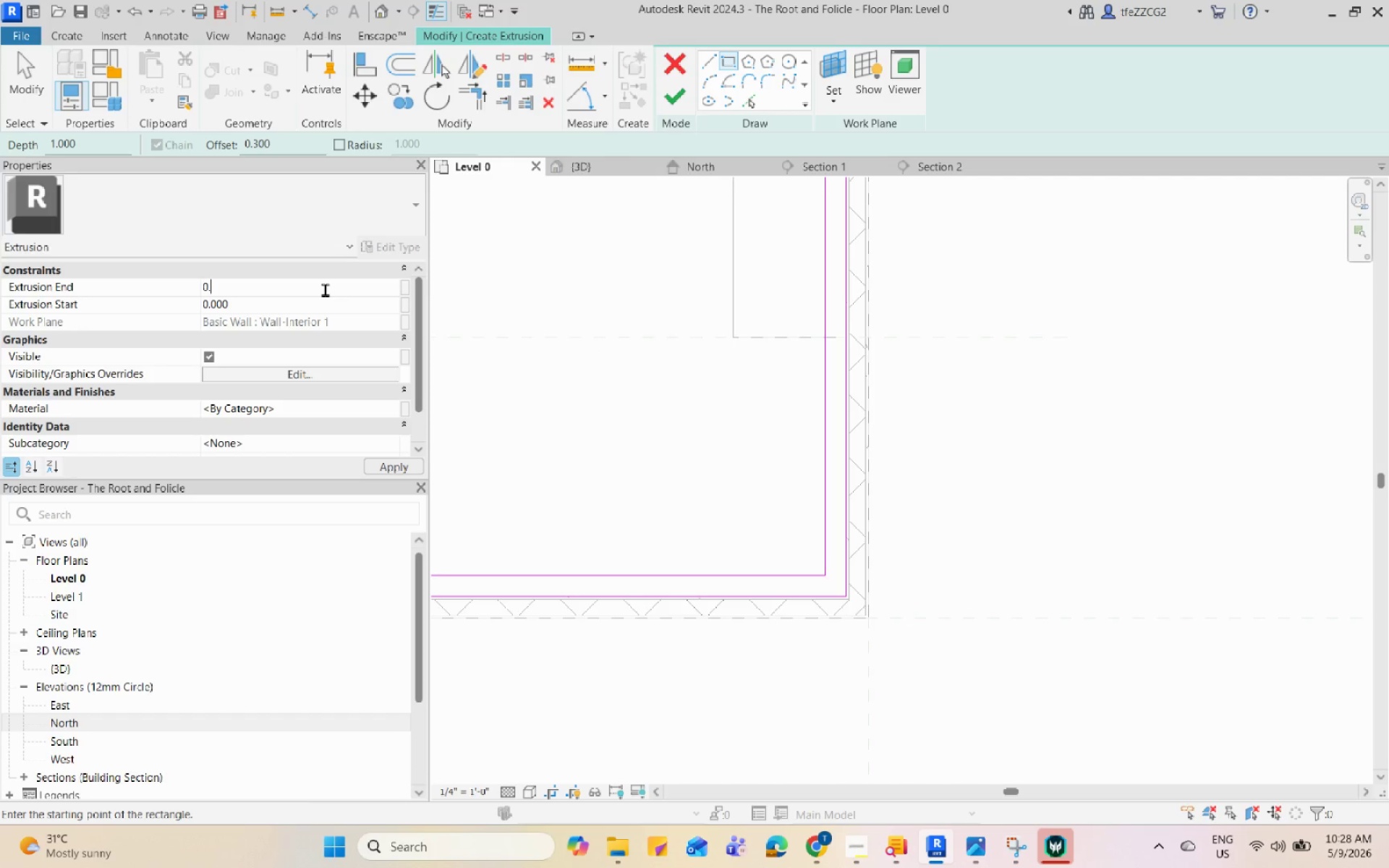 
key(Numpad8)
 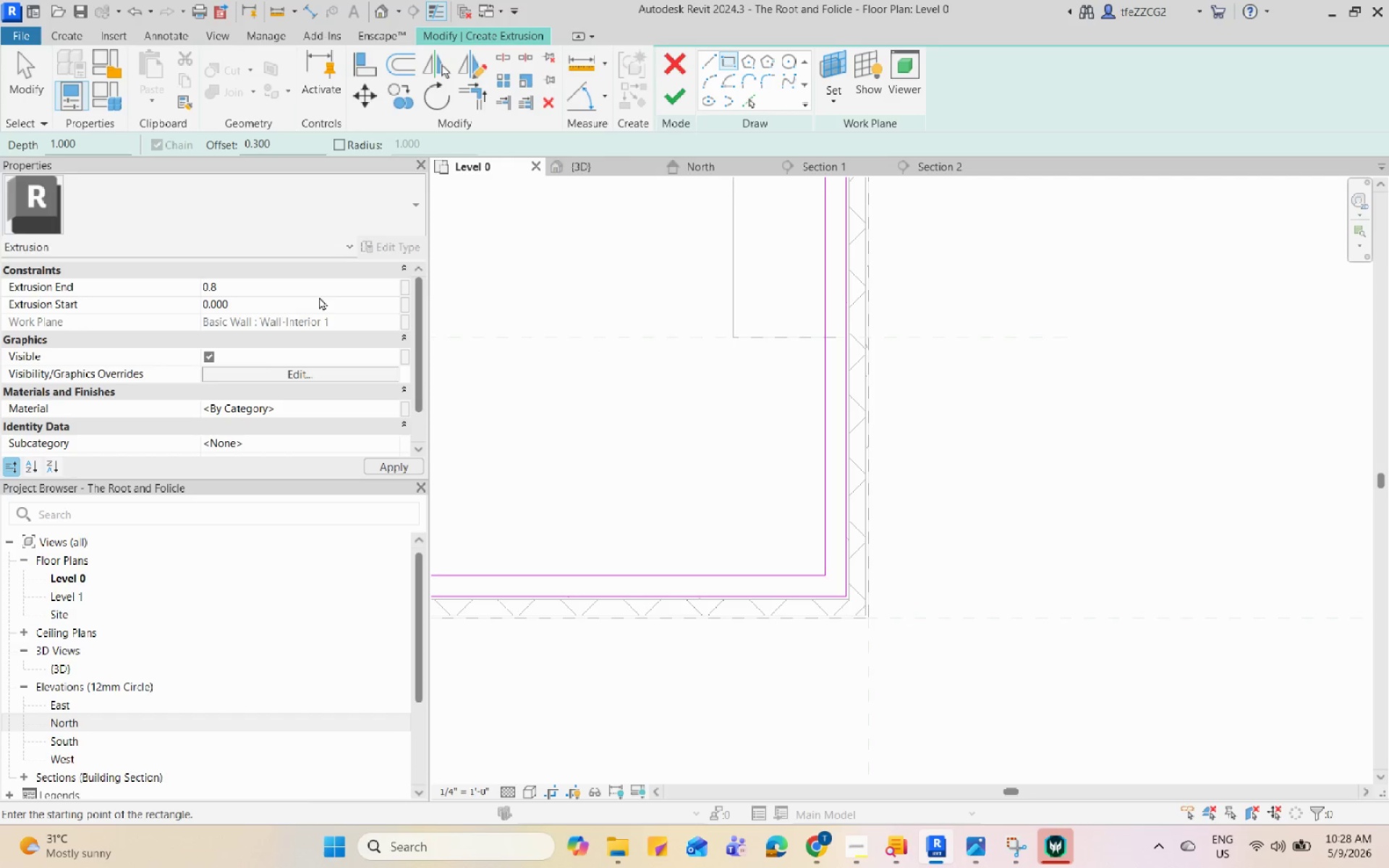 
left_click([315, 299])
 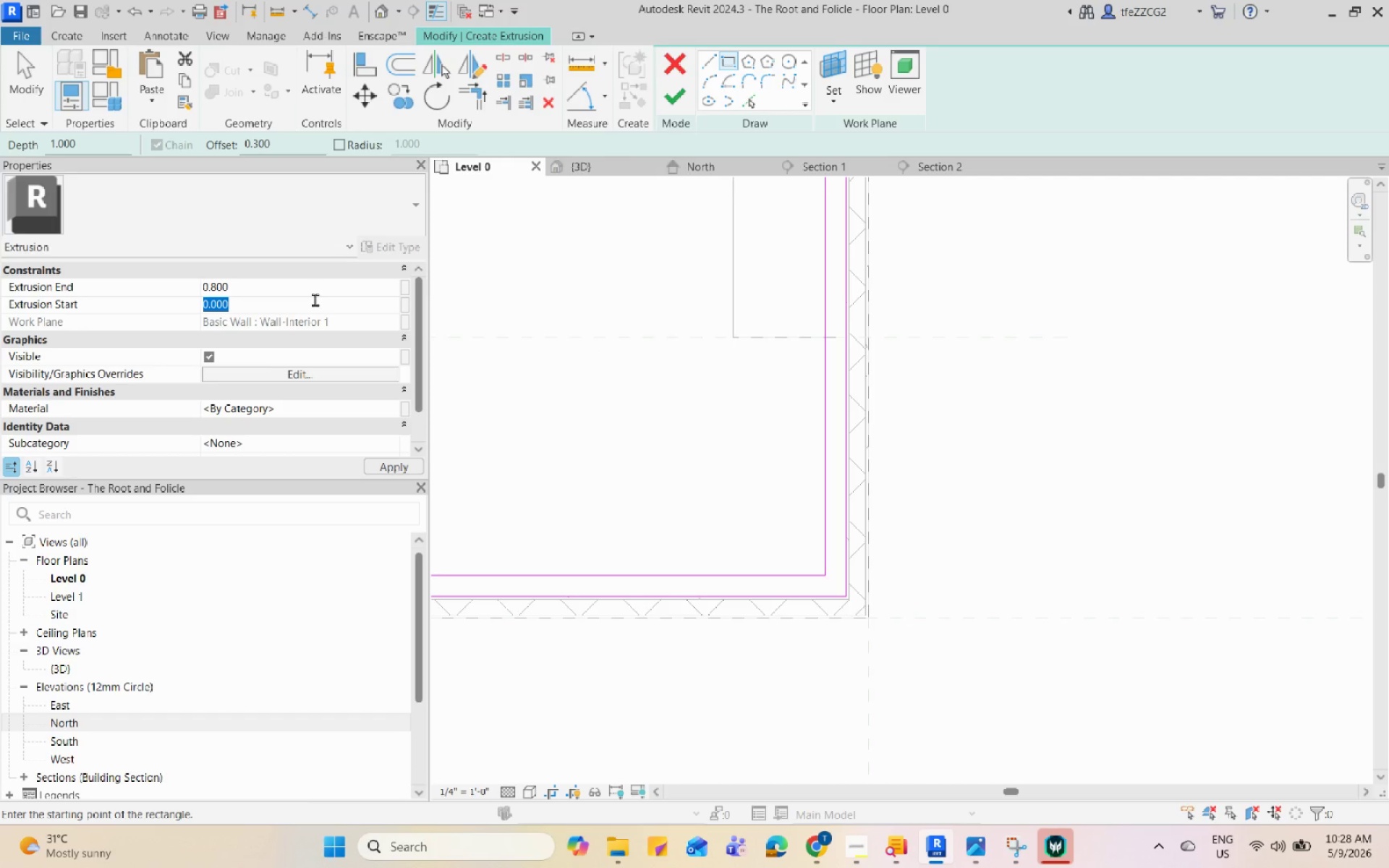 
key(Numpad0)
 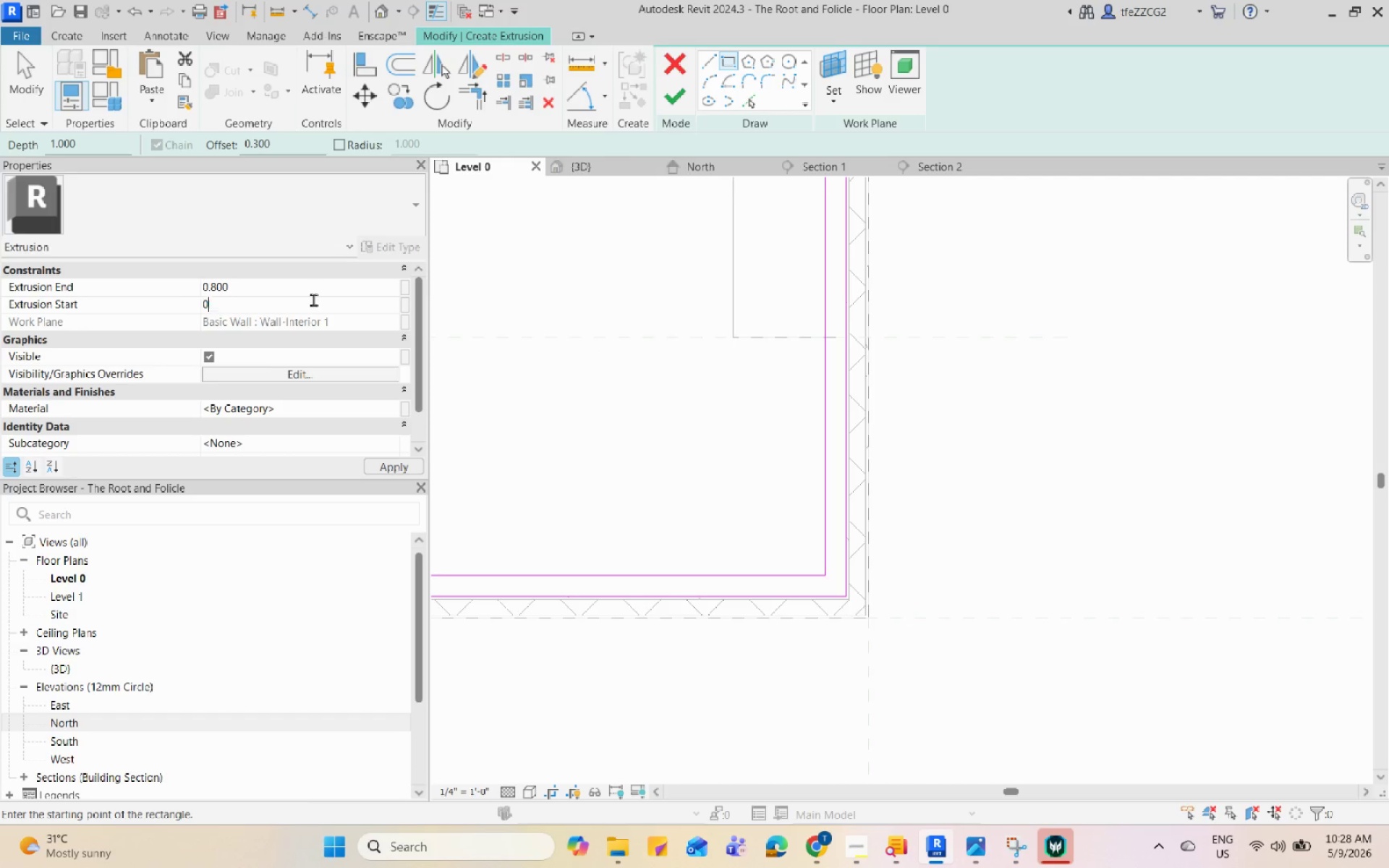 
key(NumpadDecimal)
 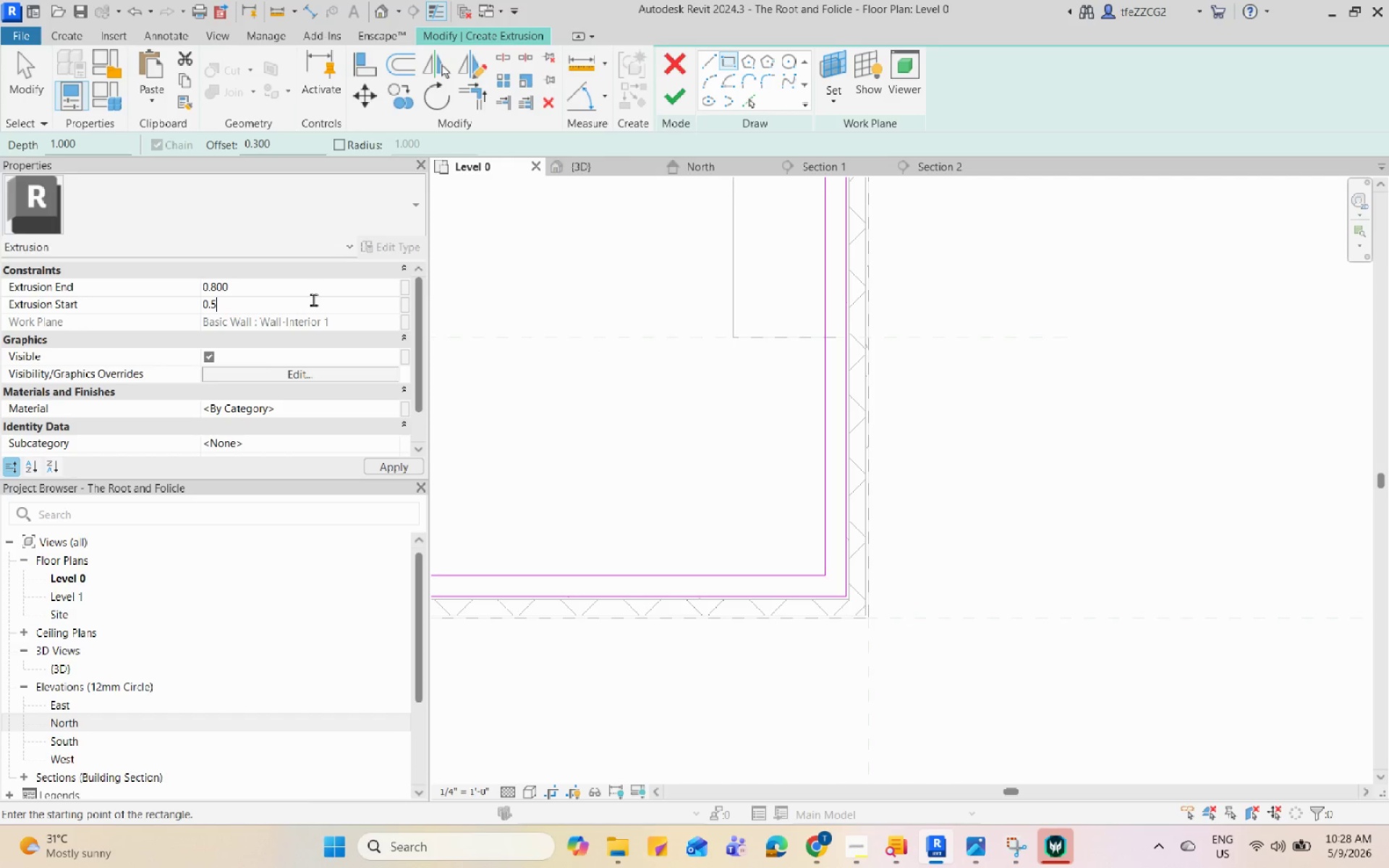 
key(Numpad5)
 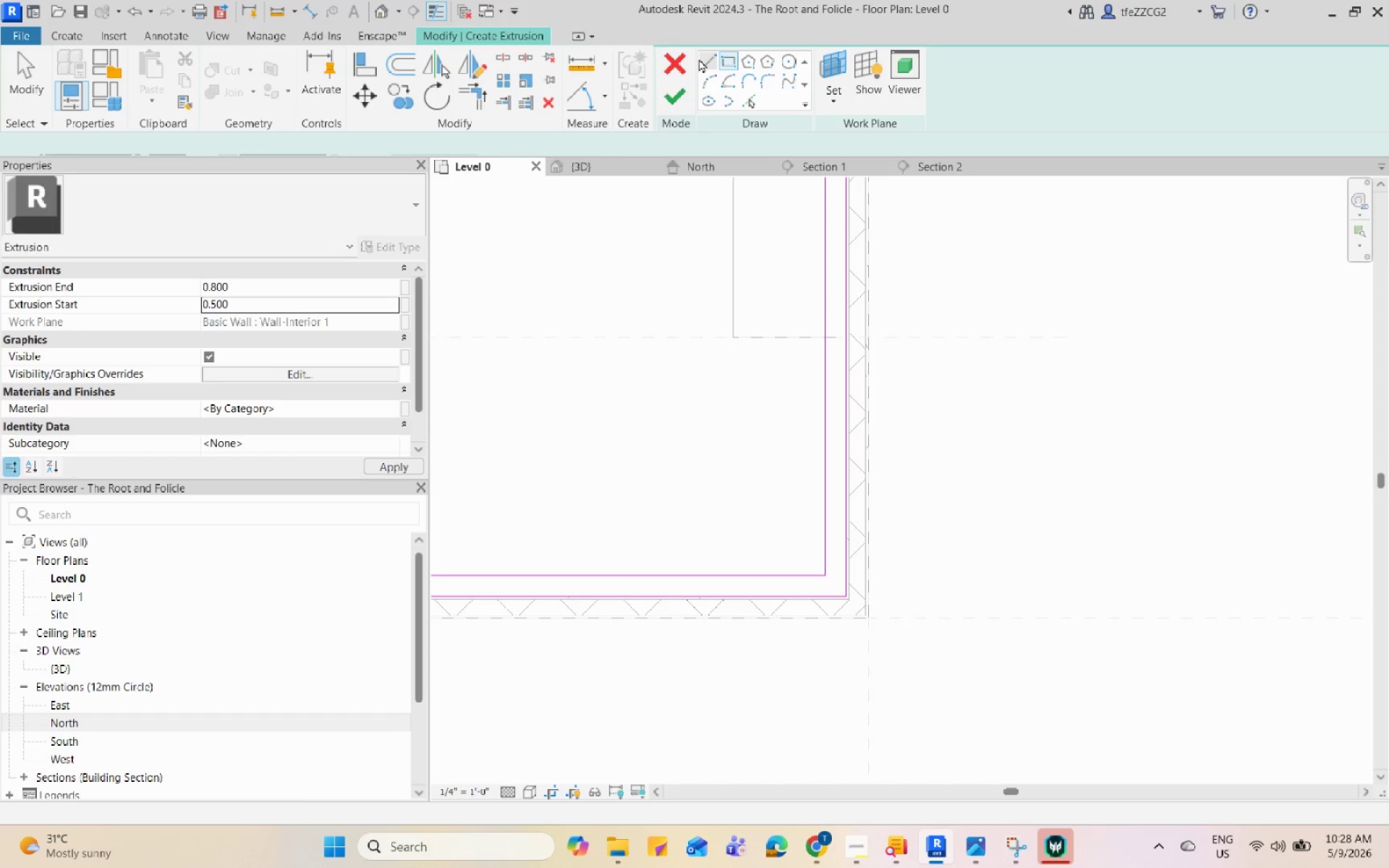 
left_click([679, 94])
 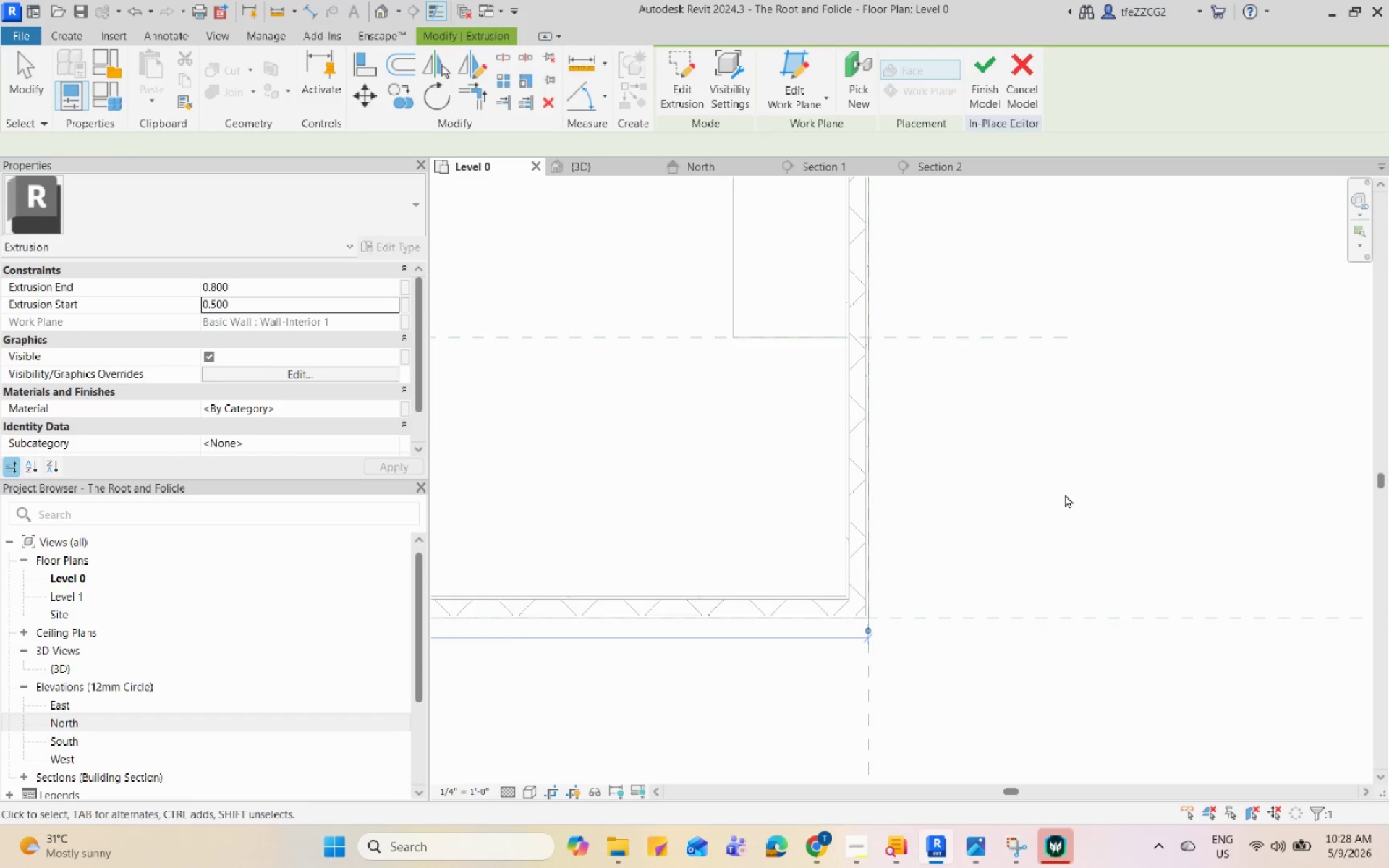 
scroll: coordinate [1000, 481], scroll_direction: down, amount: 10.0
 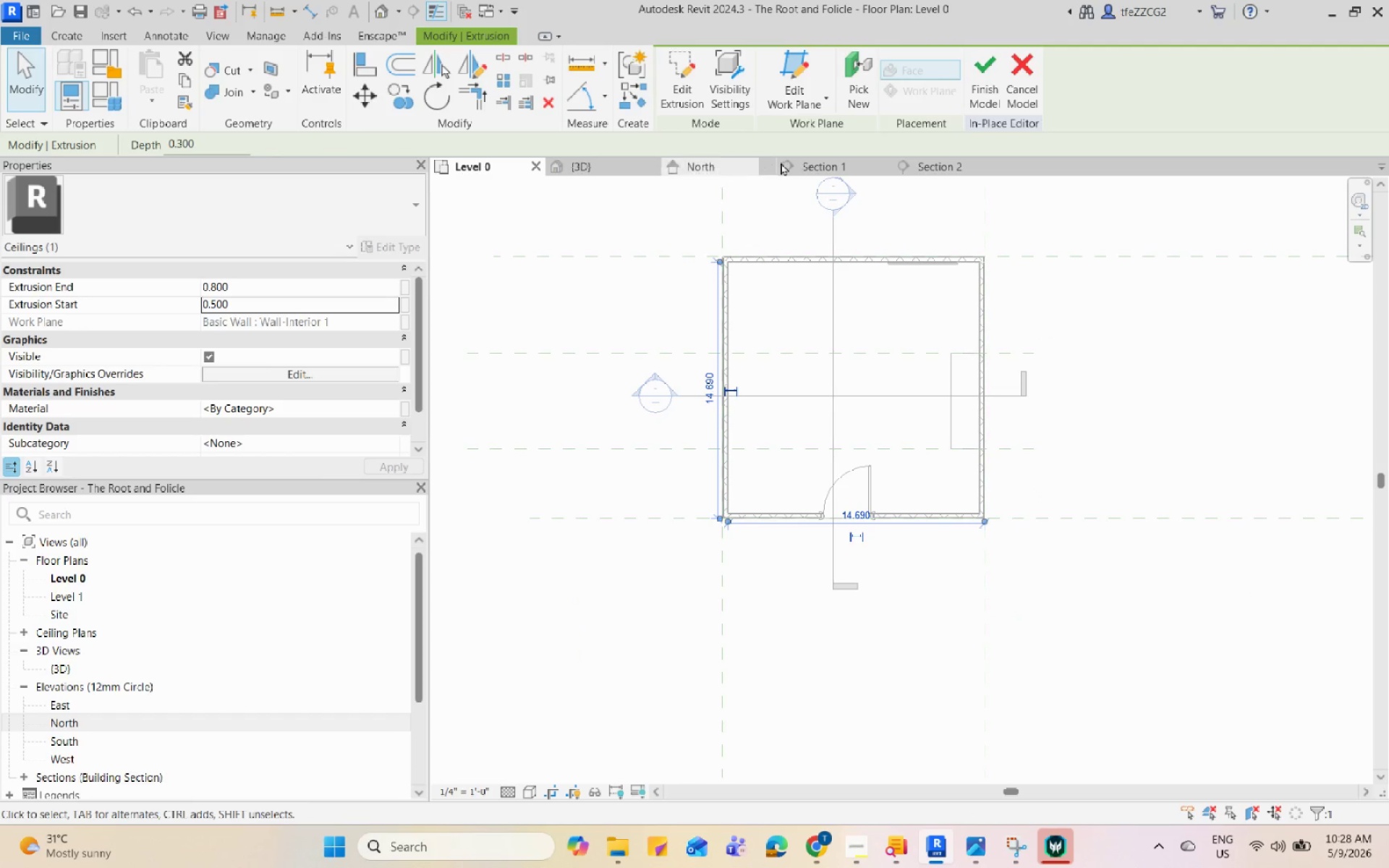 
left_click([794, 162])
 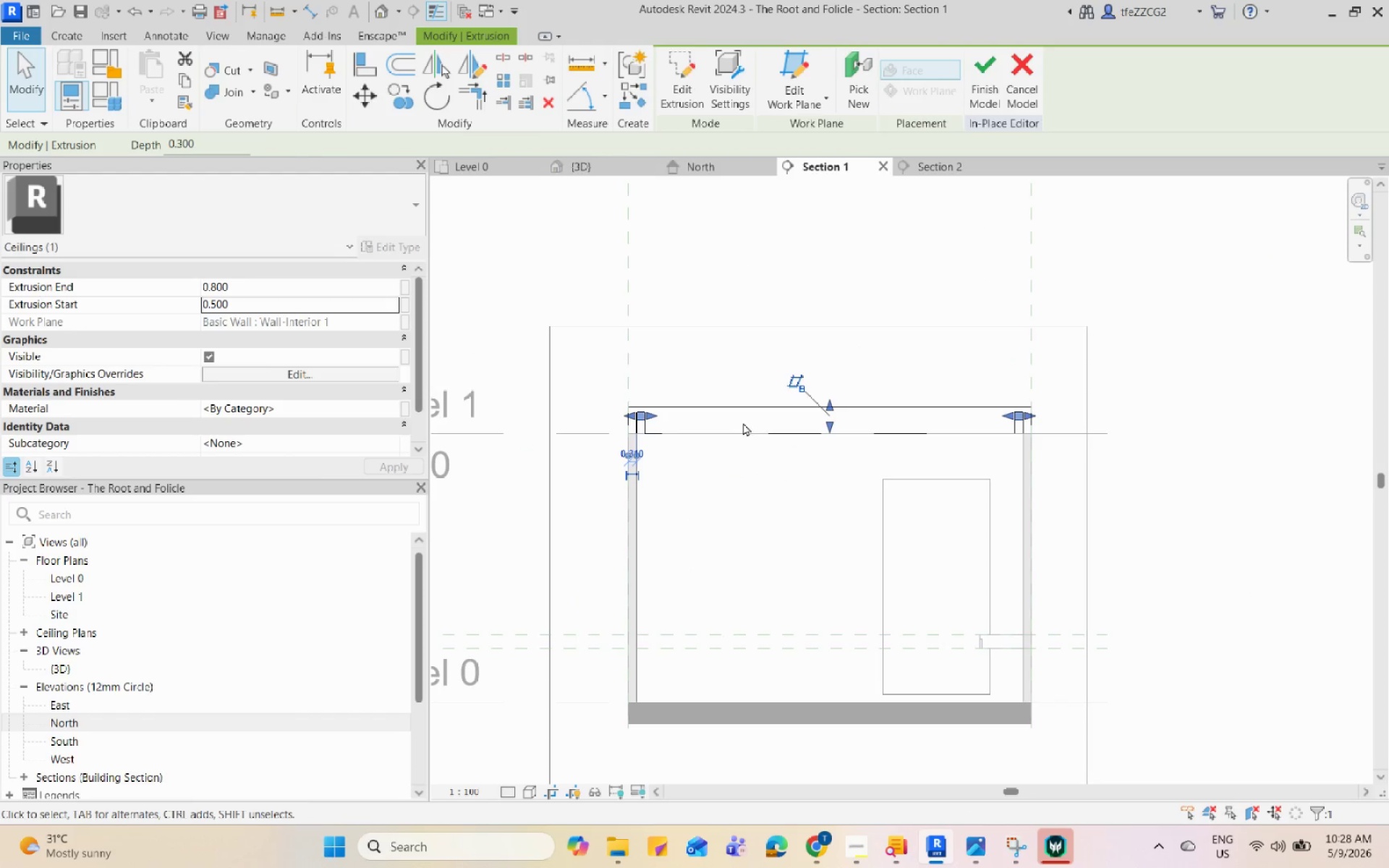 
key(Escape)
 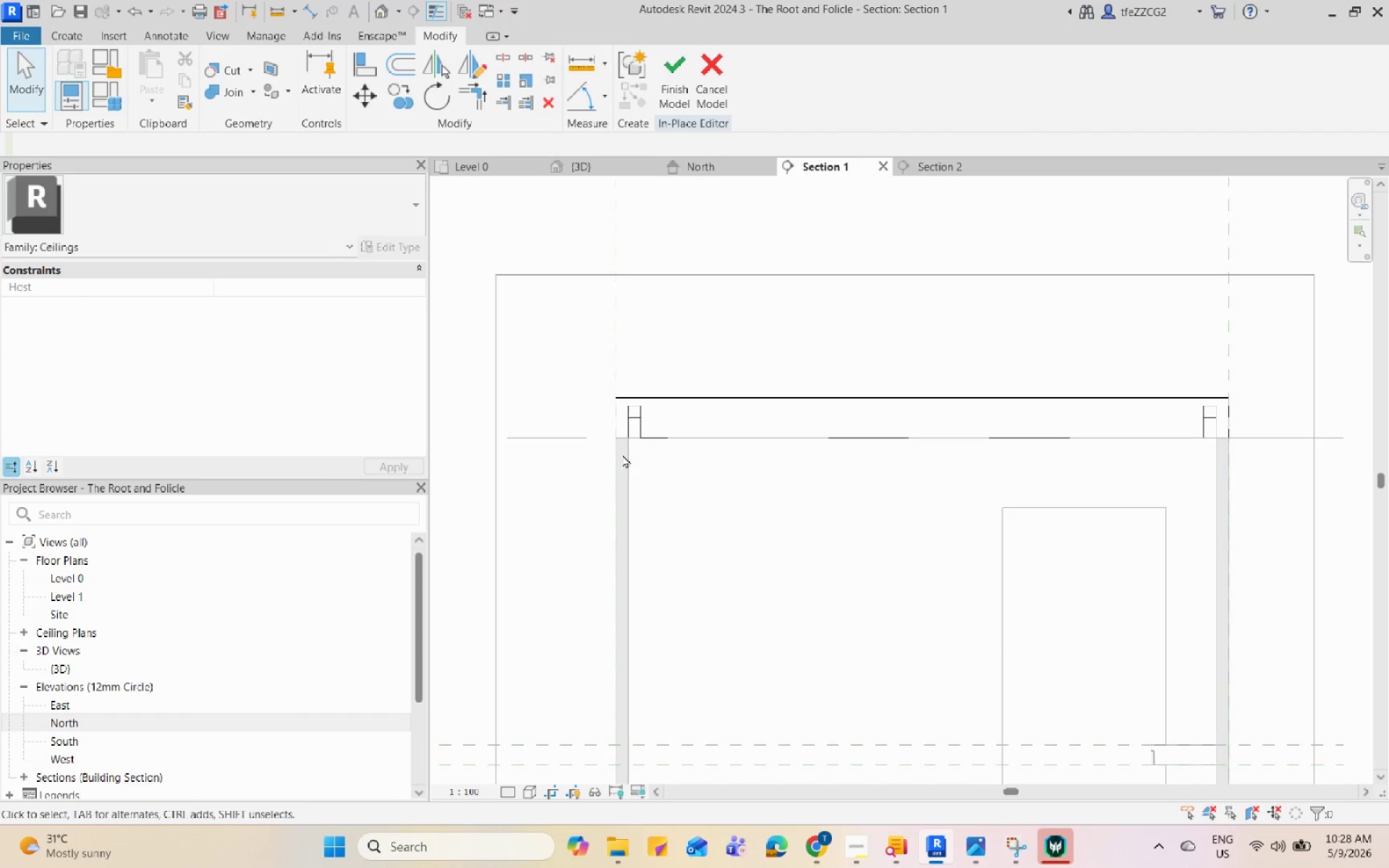 
scroll: coordinate [653, 425], scroll_direction: up, amount: 3.0
 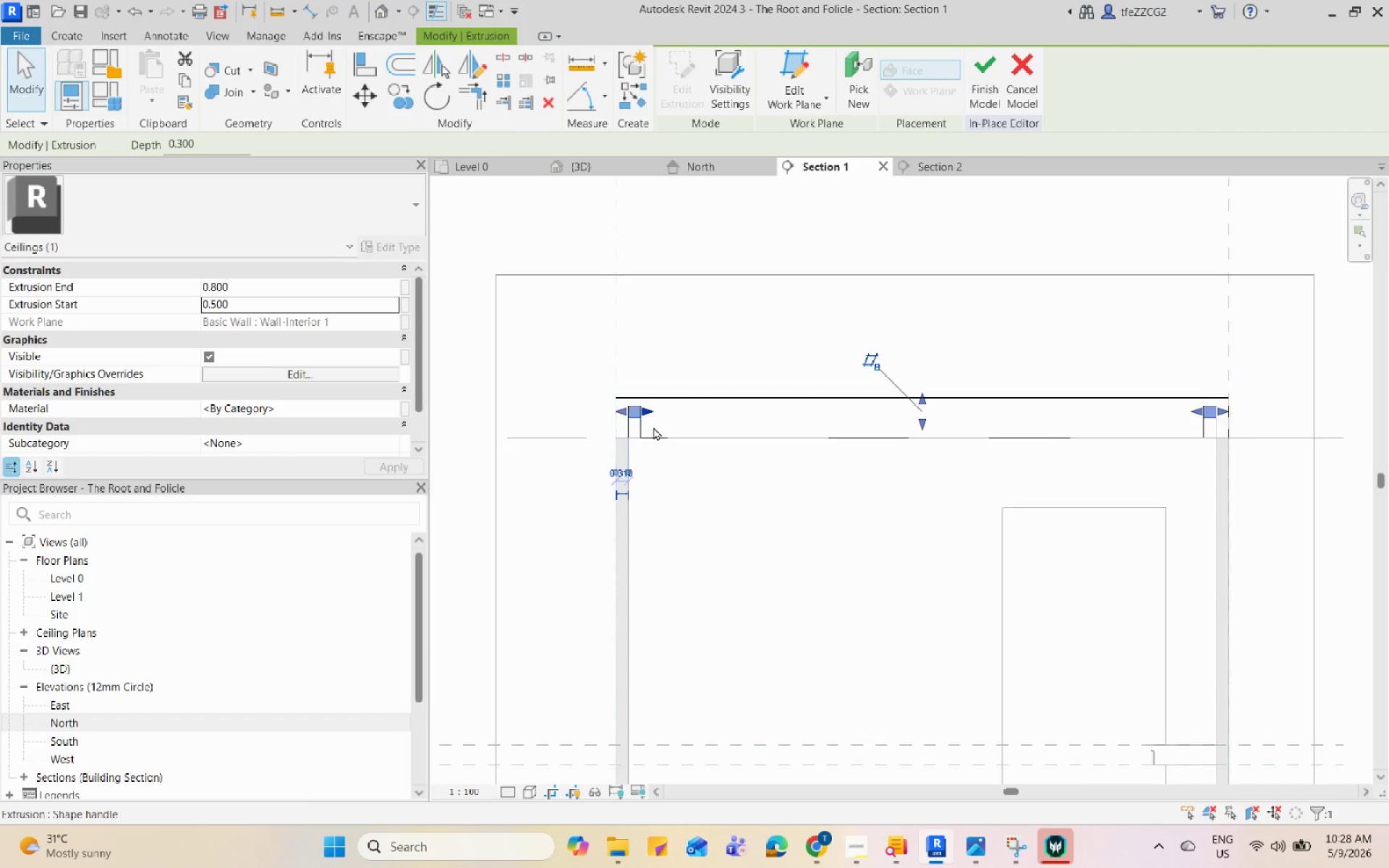 
left_click([648, 403])
 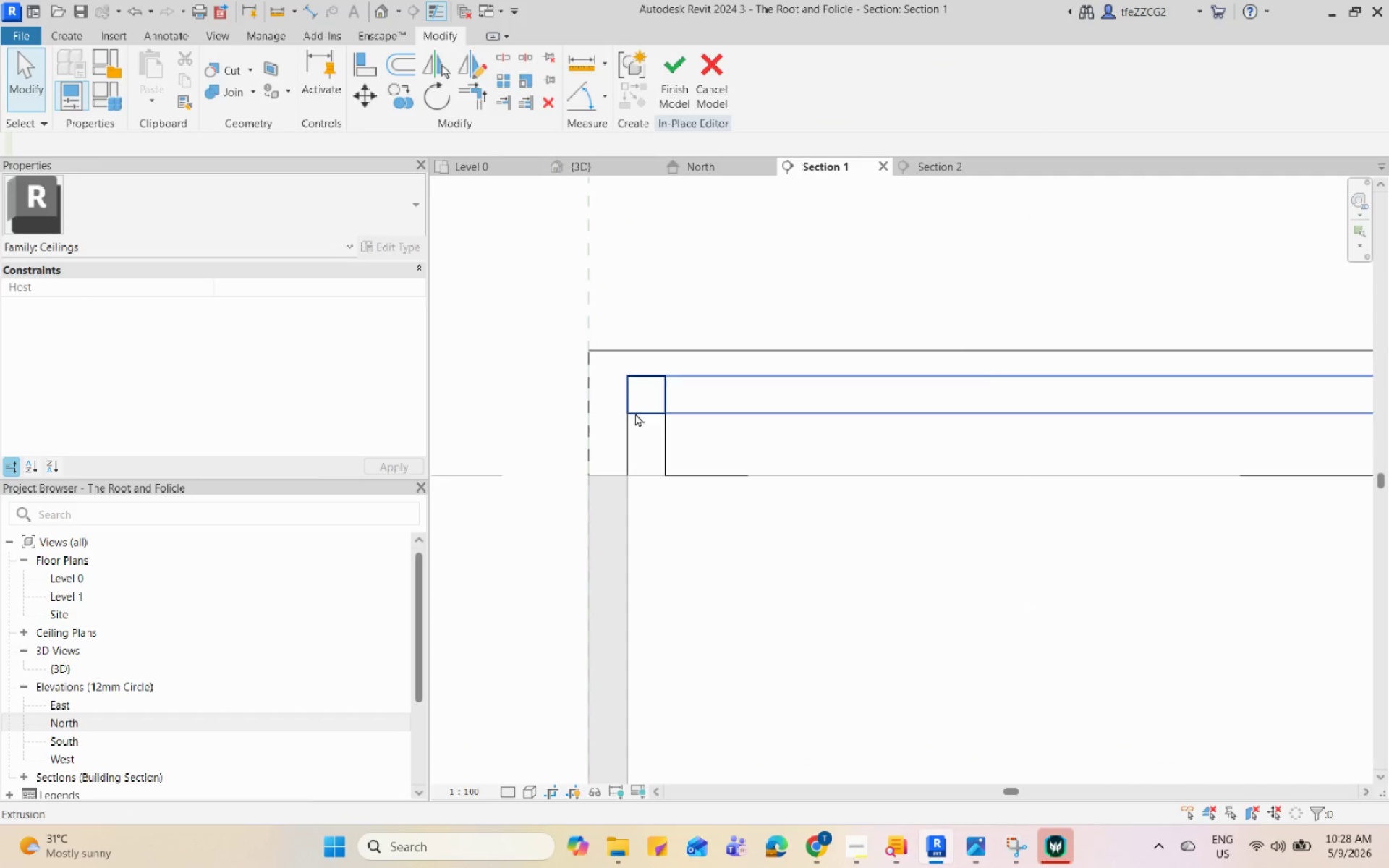 
scroll: coordinate [640, 409], scroll_direction: up, amount: 8.0
 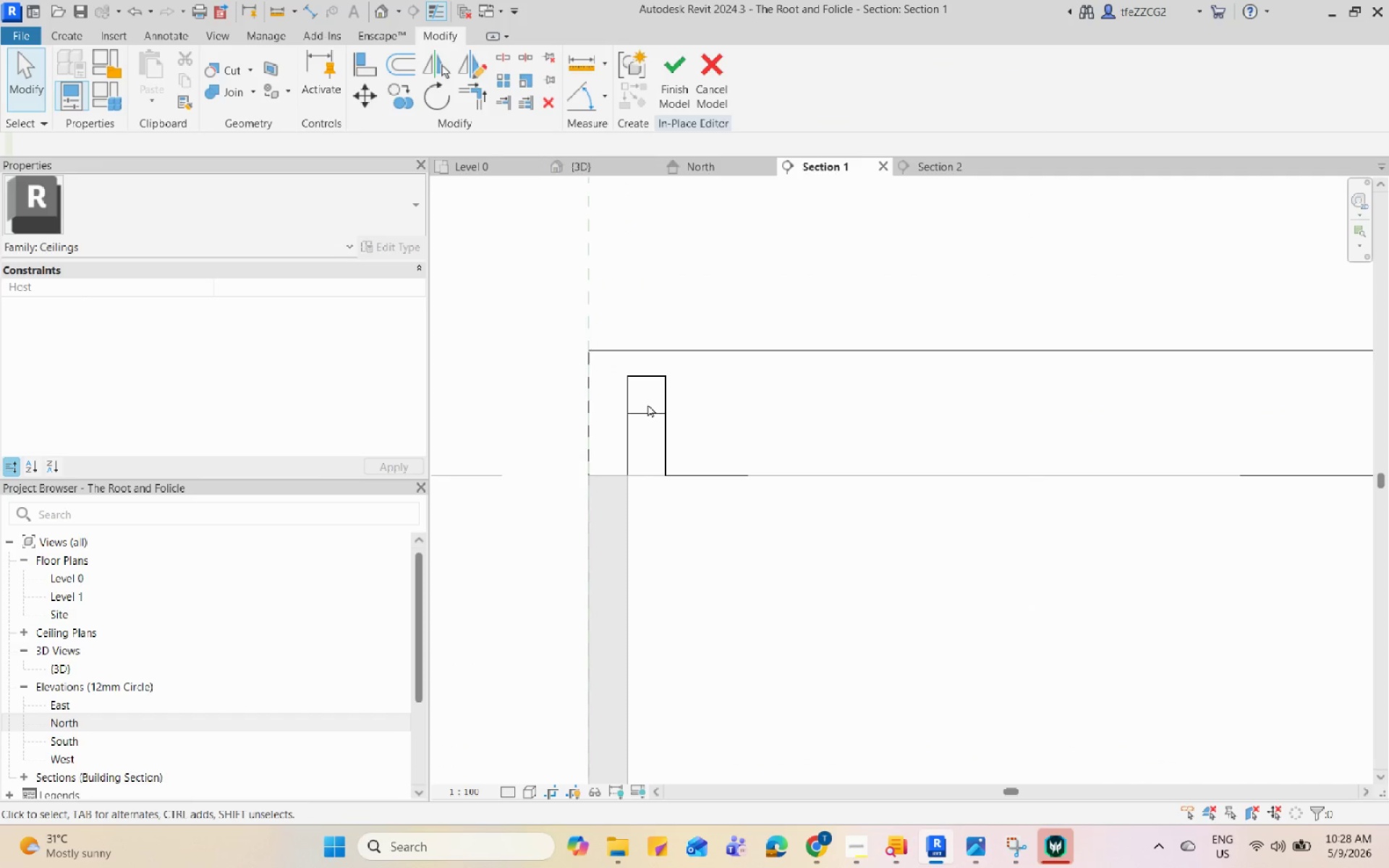 
double_click([635, 414])
 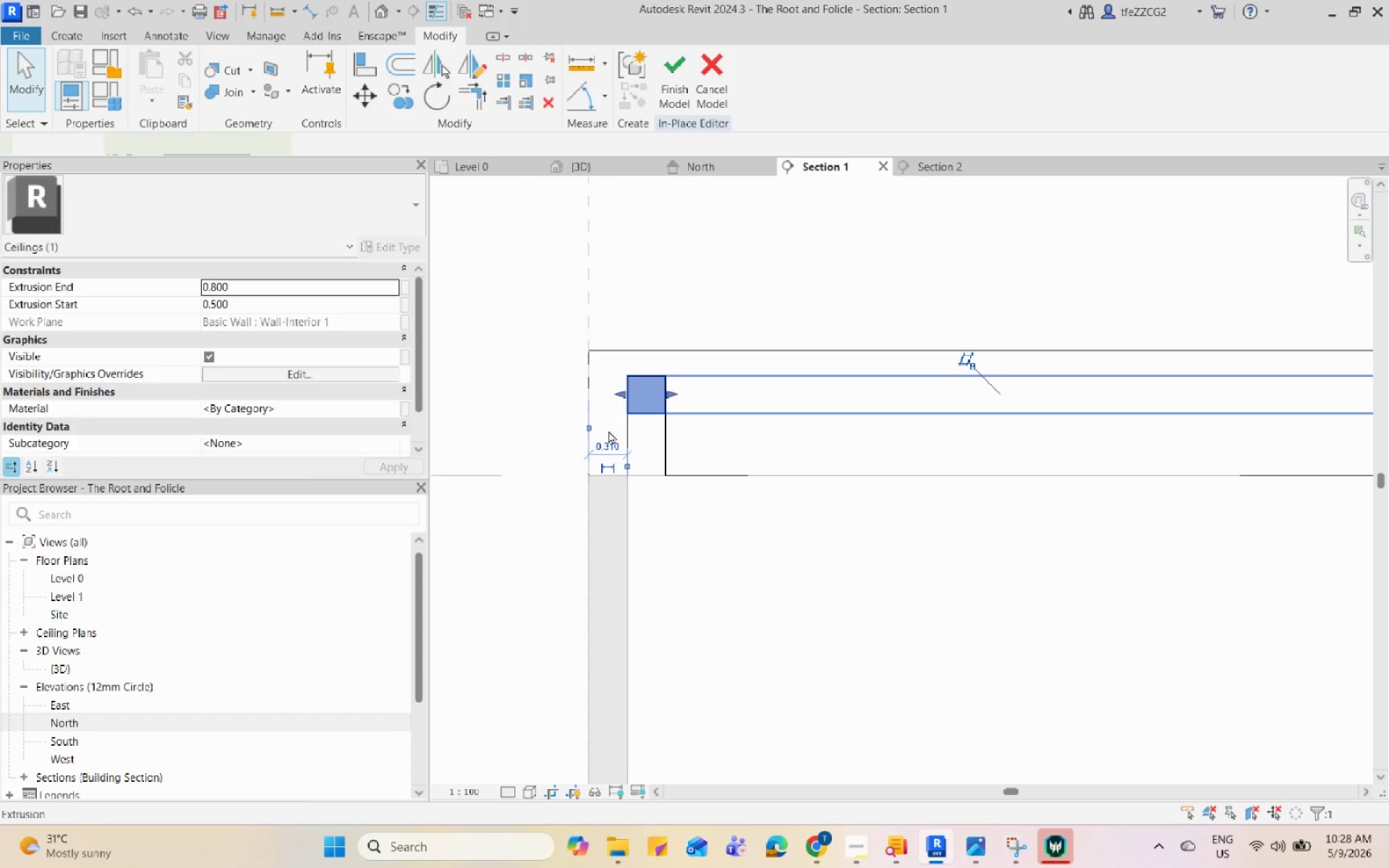 
scroll: coordinate [602, 430], scroll_direction: down, amount: 11.0
 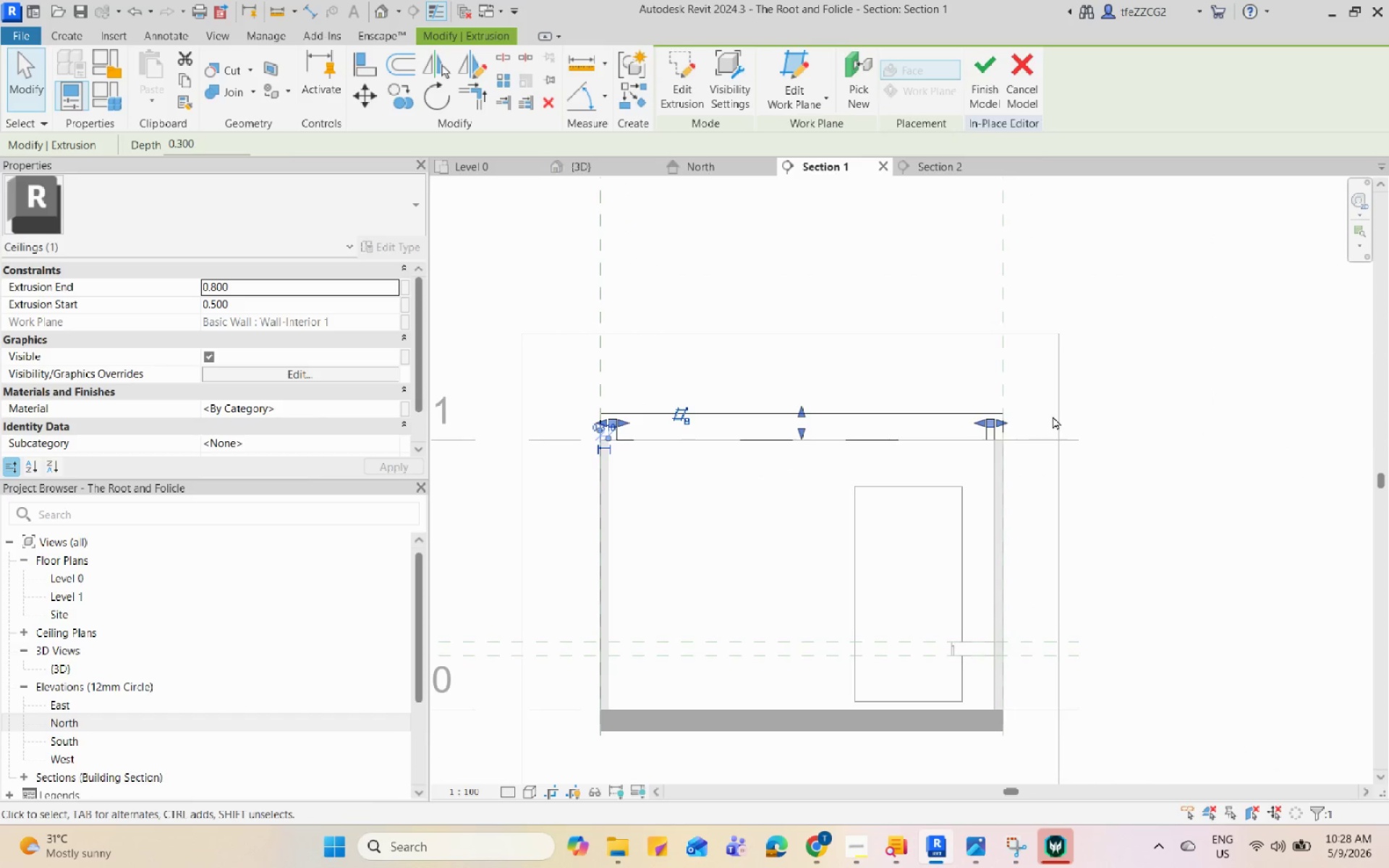 
key(Escape)
 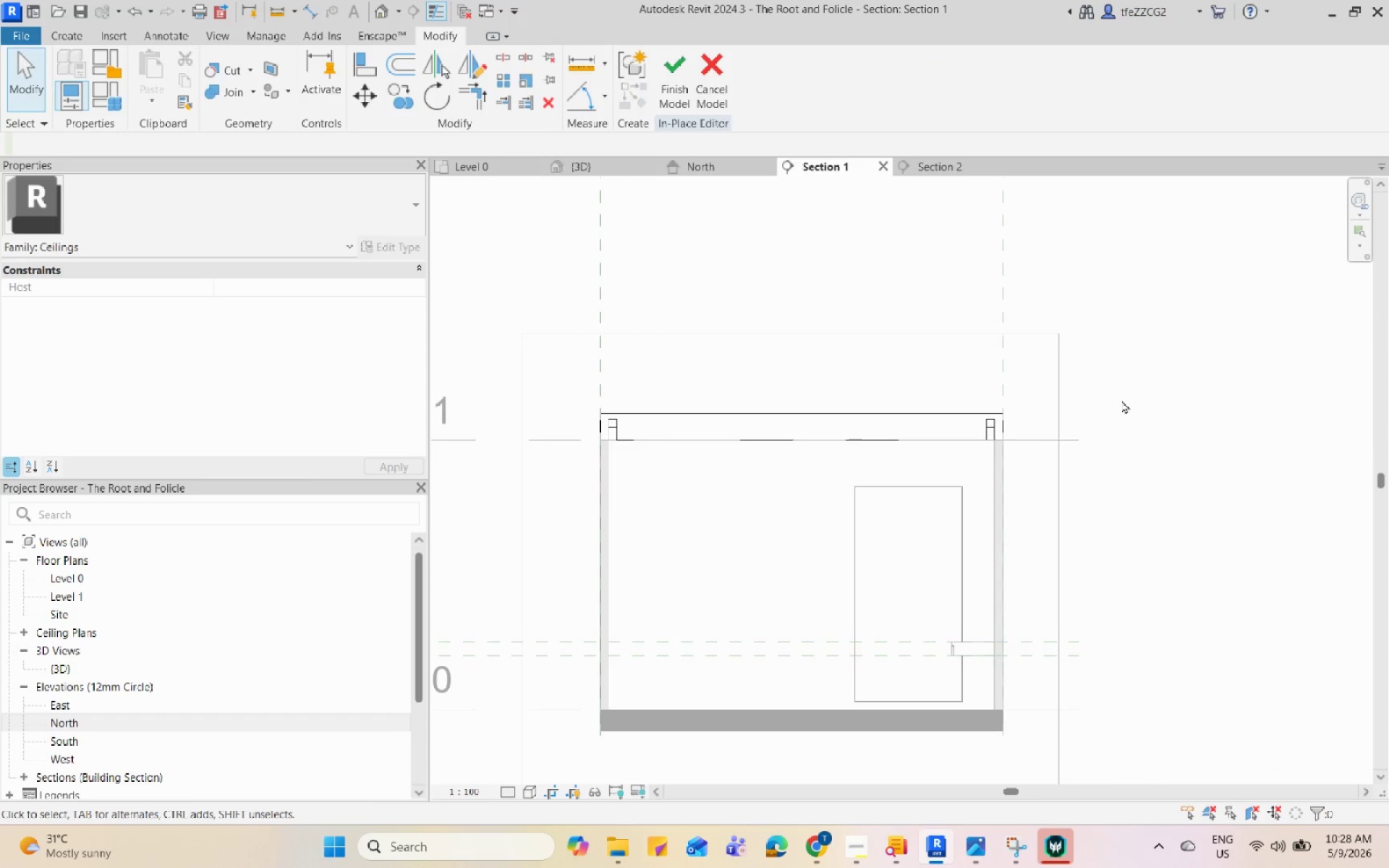 
scroll: coordinate [991, 476], scroll_direction: up, amount: 7.0
 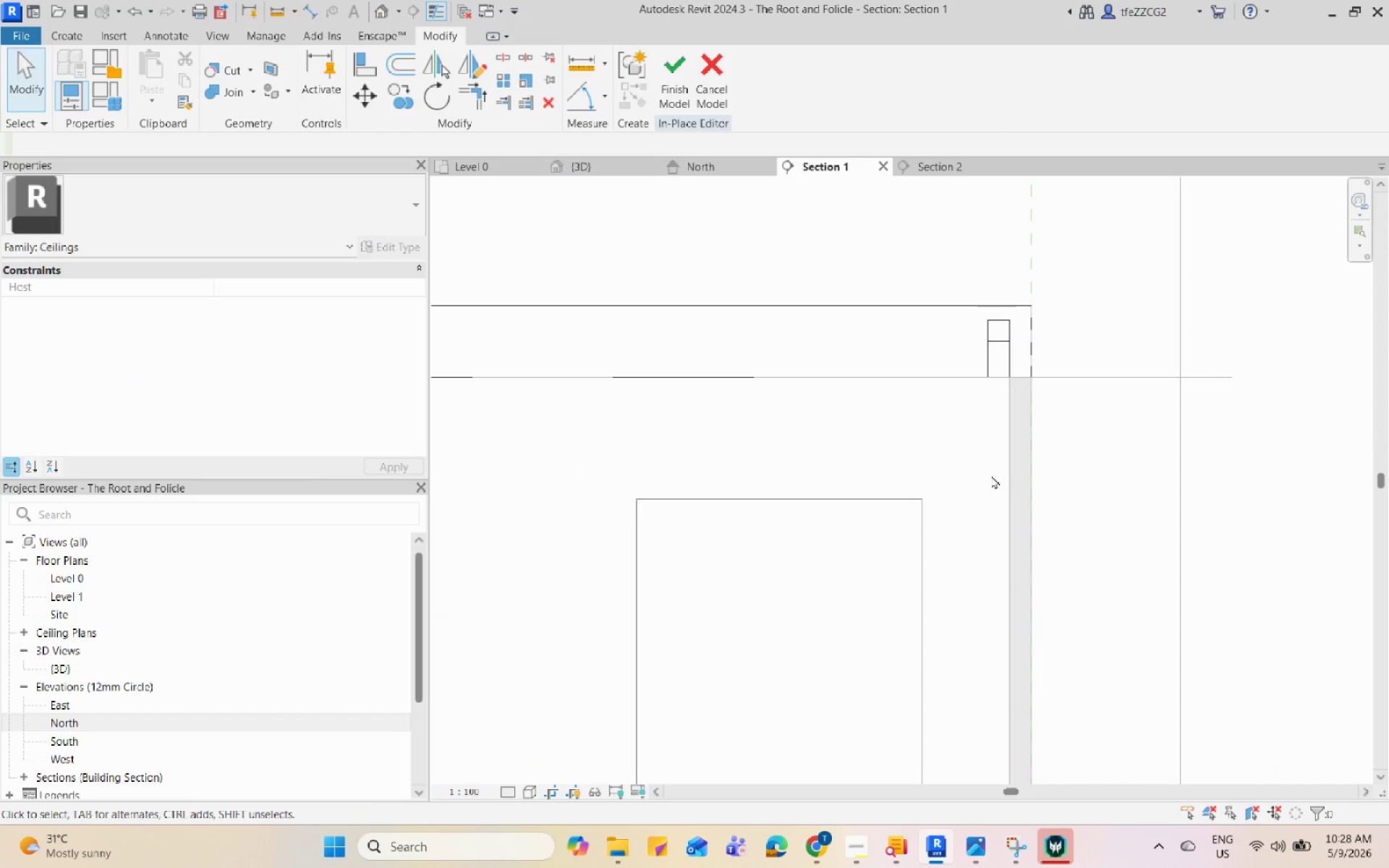 
scroll: coordinate [582, 388], scroll_direction: down, amount: 8.0
 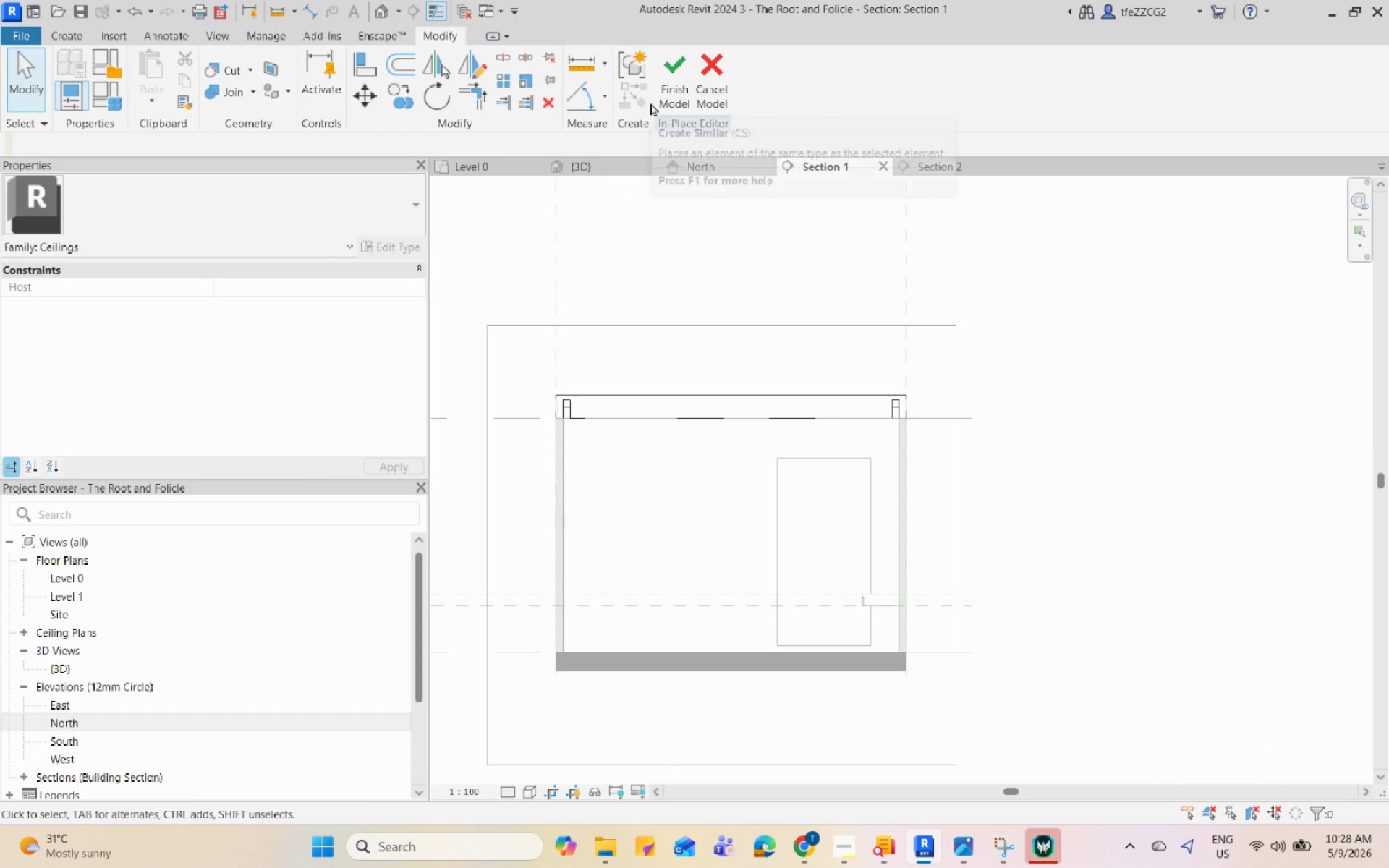 
left_click([671, 96])
 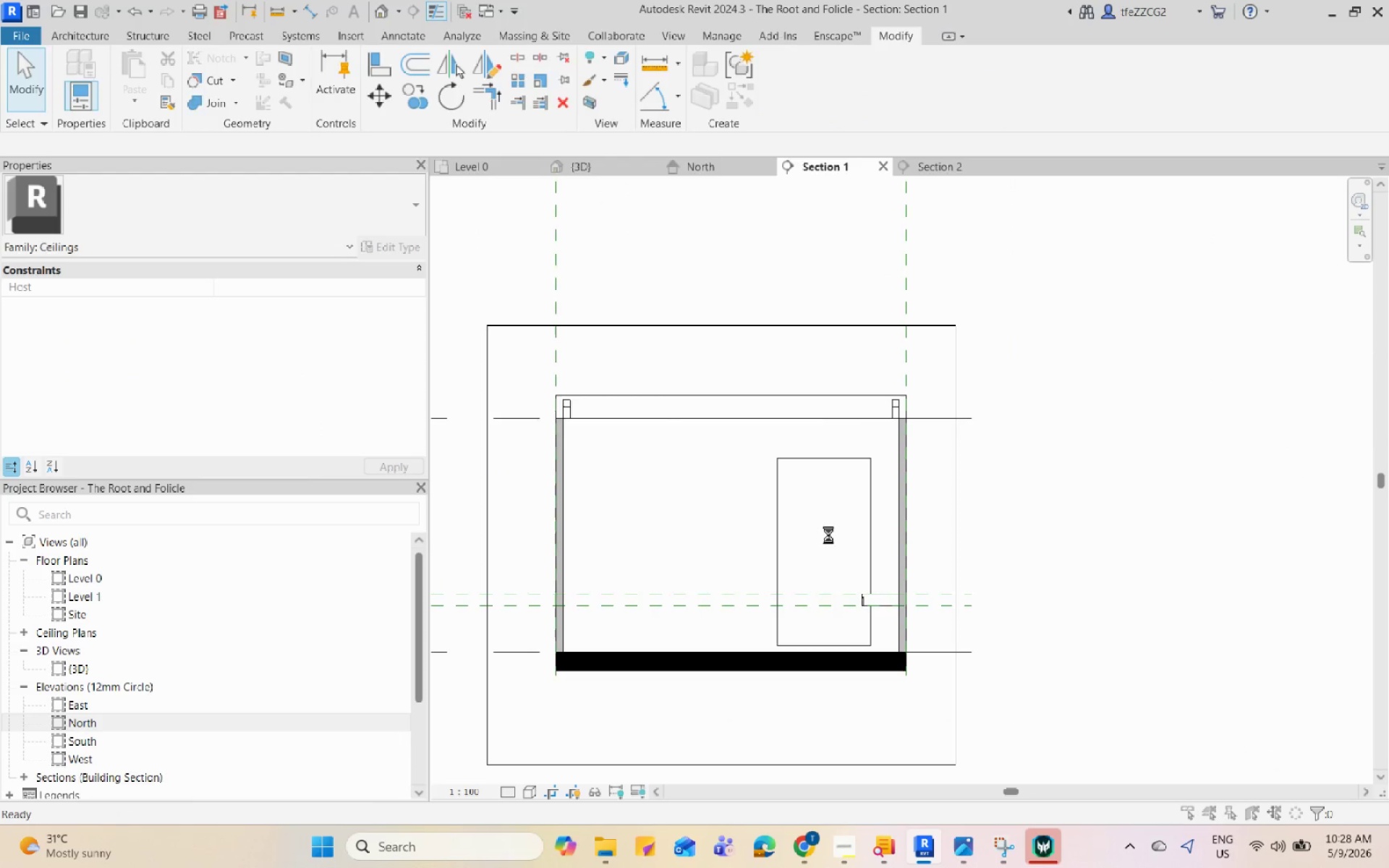 
scroll: coordinate [834, 545], scroll_direction: up, amount: 2.0
 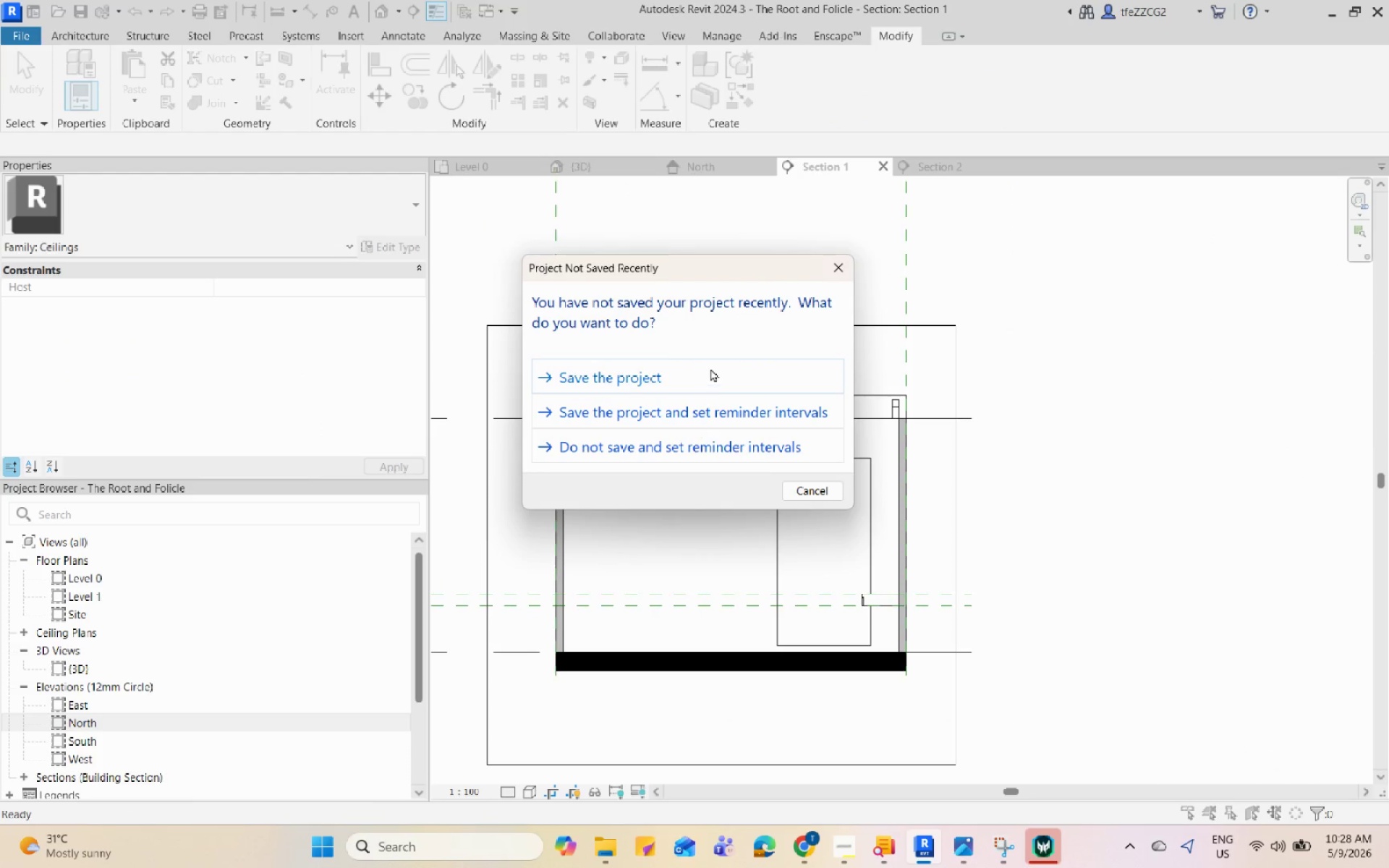 
left_click([710, 368])
 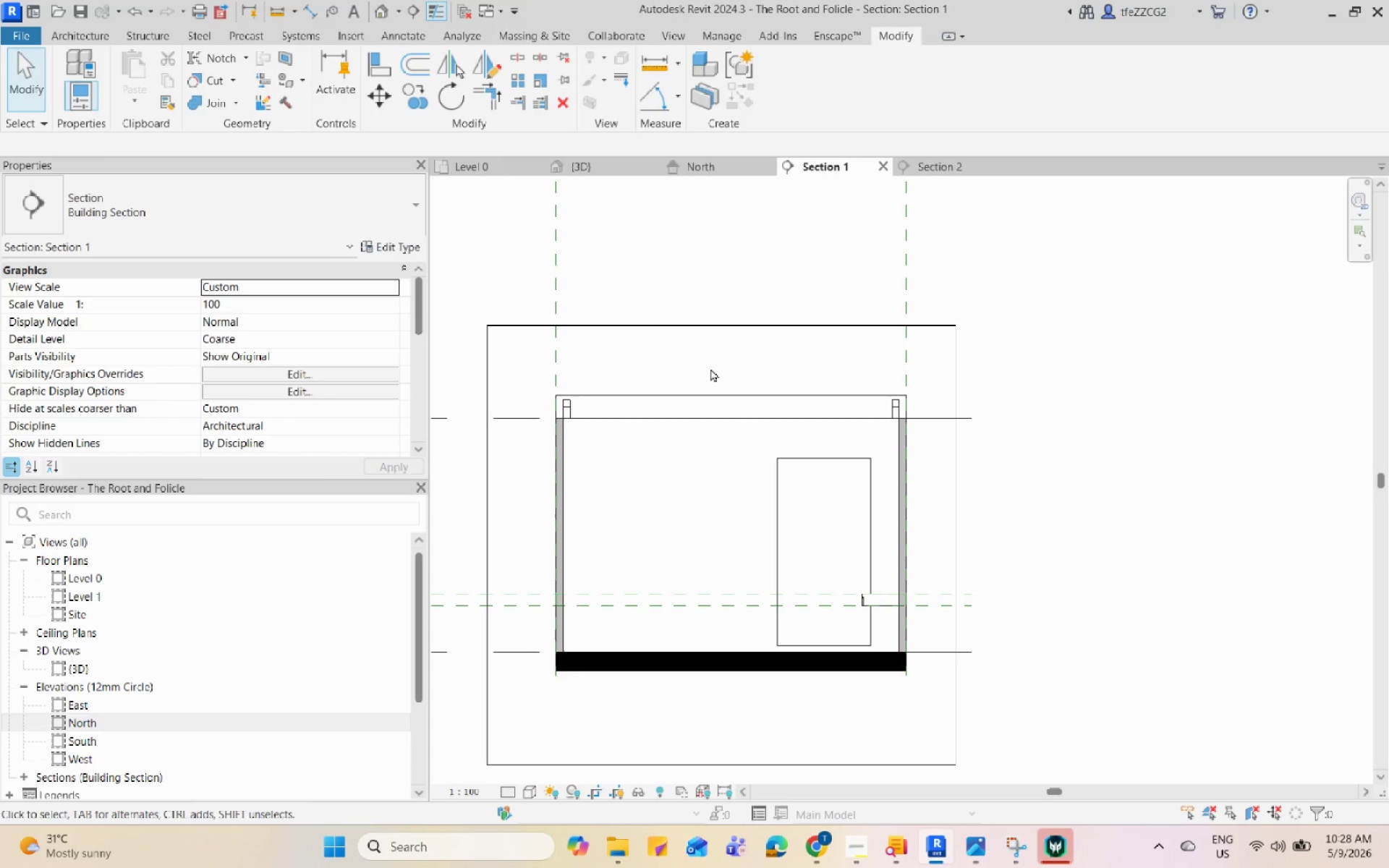 
left_click([585, 166])
 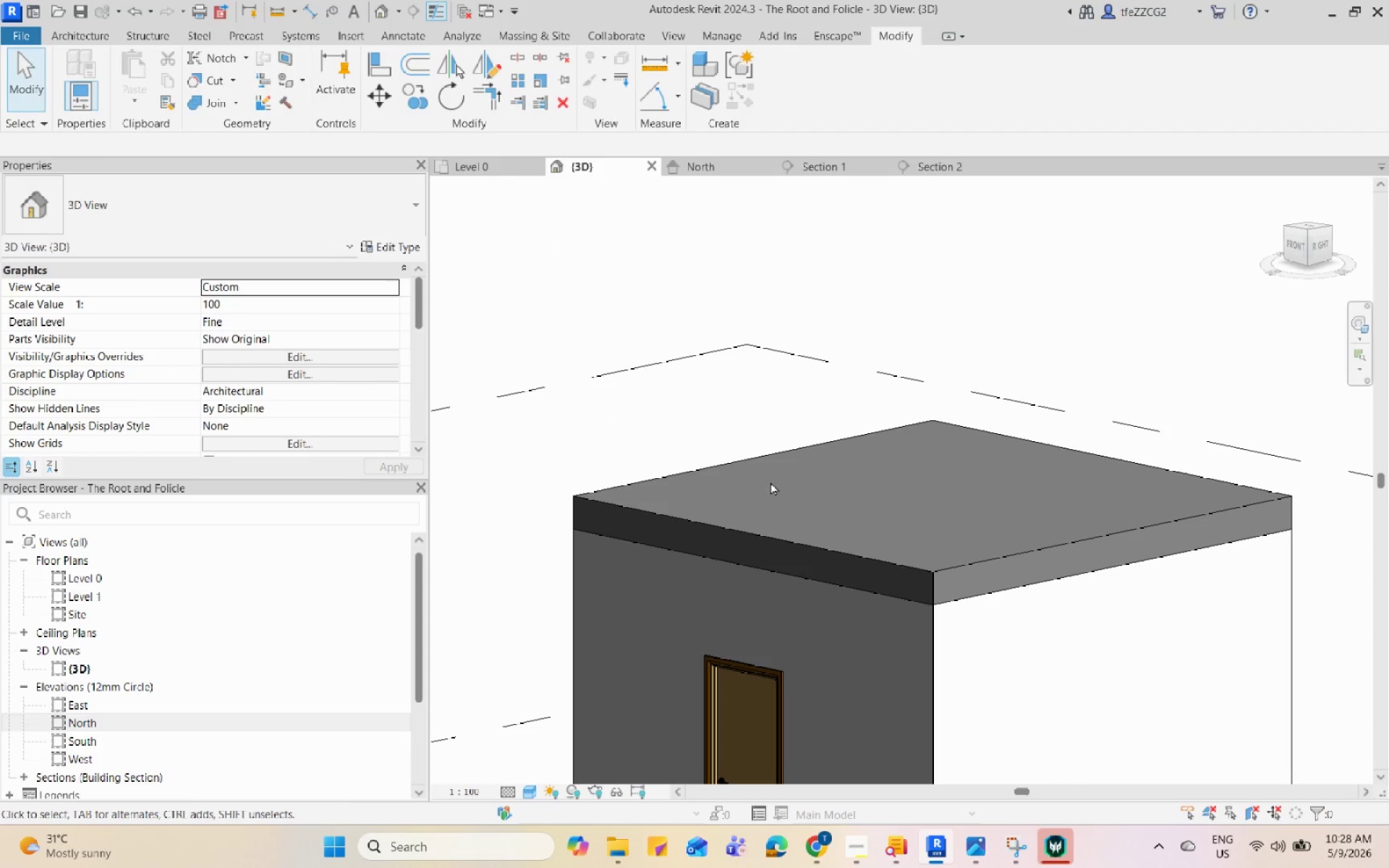 
scroll: coordinate [626, 348], scroll_direction: down, amount: 4.0
 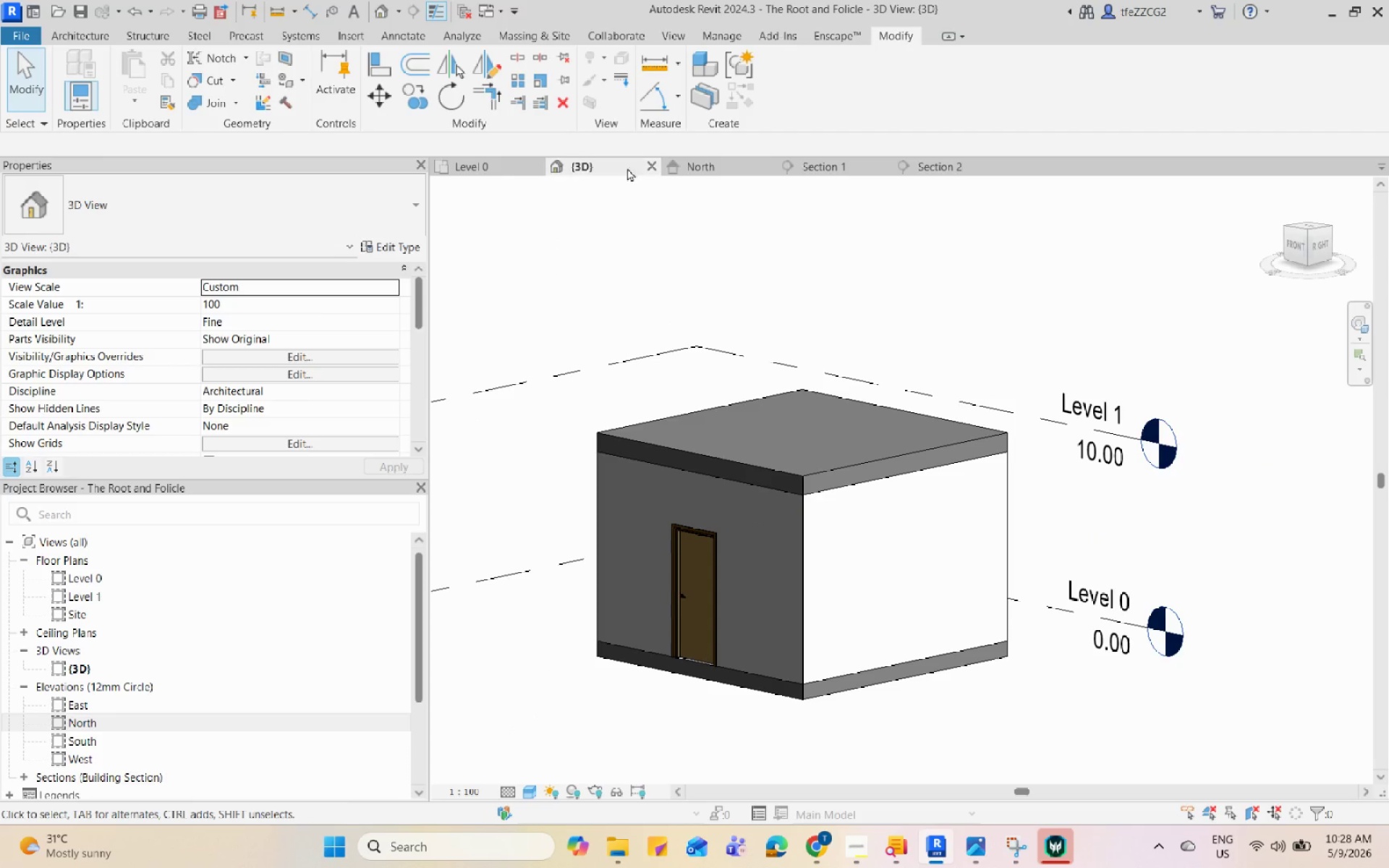 
left_click([711, 167])
 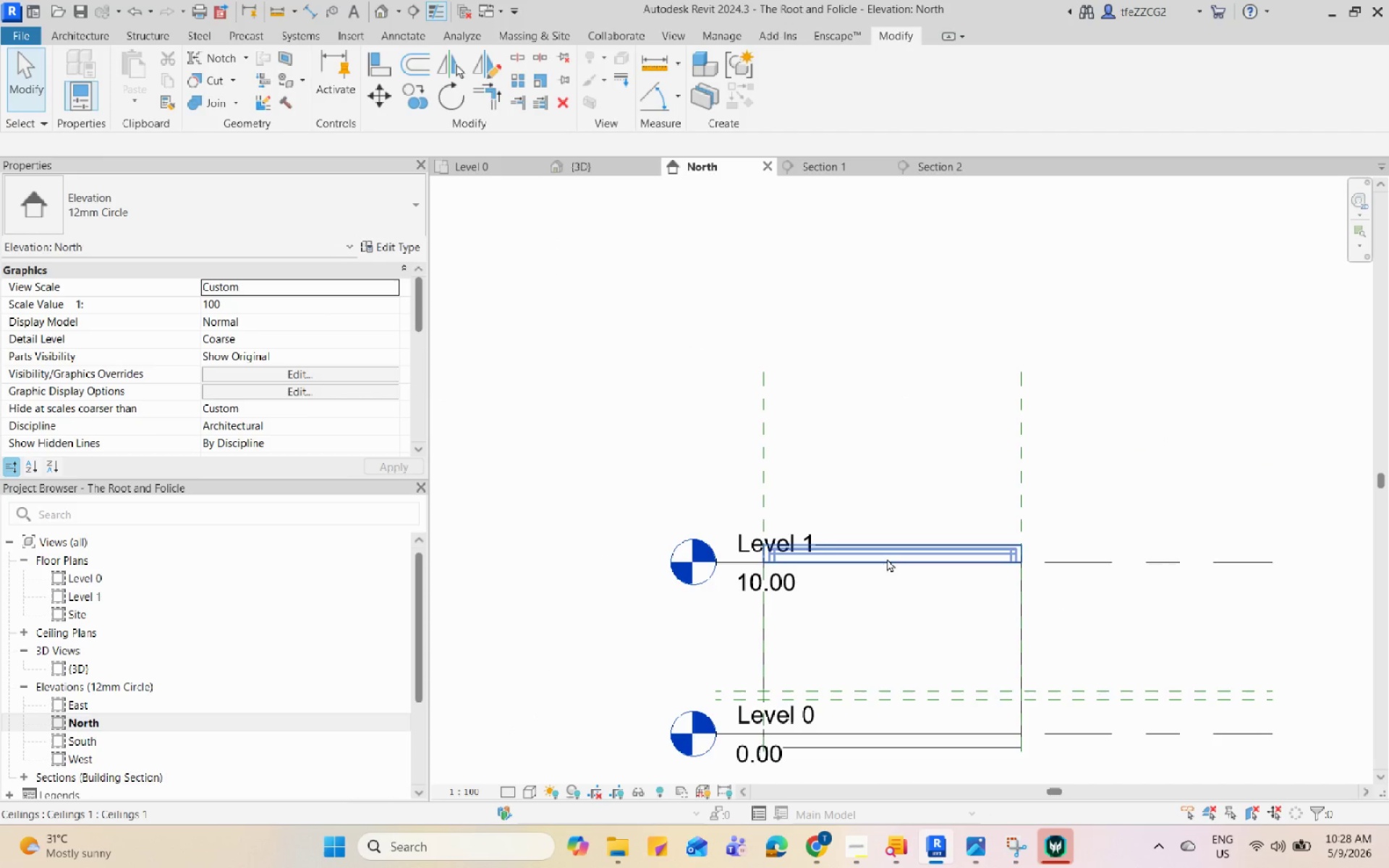 
left_click([887, 558])
 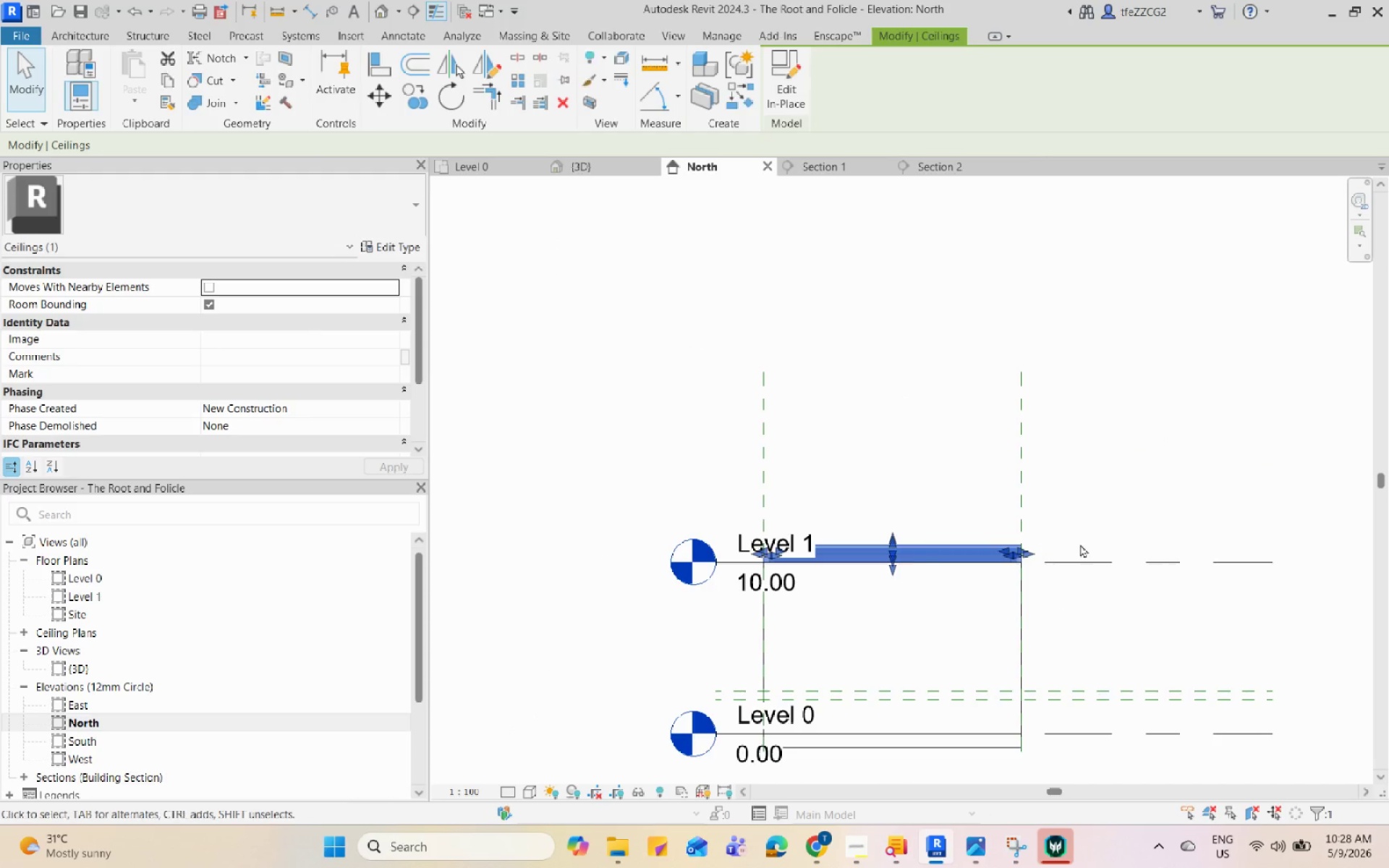 
left_click([1070, 542])
 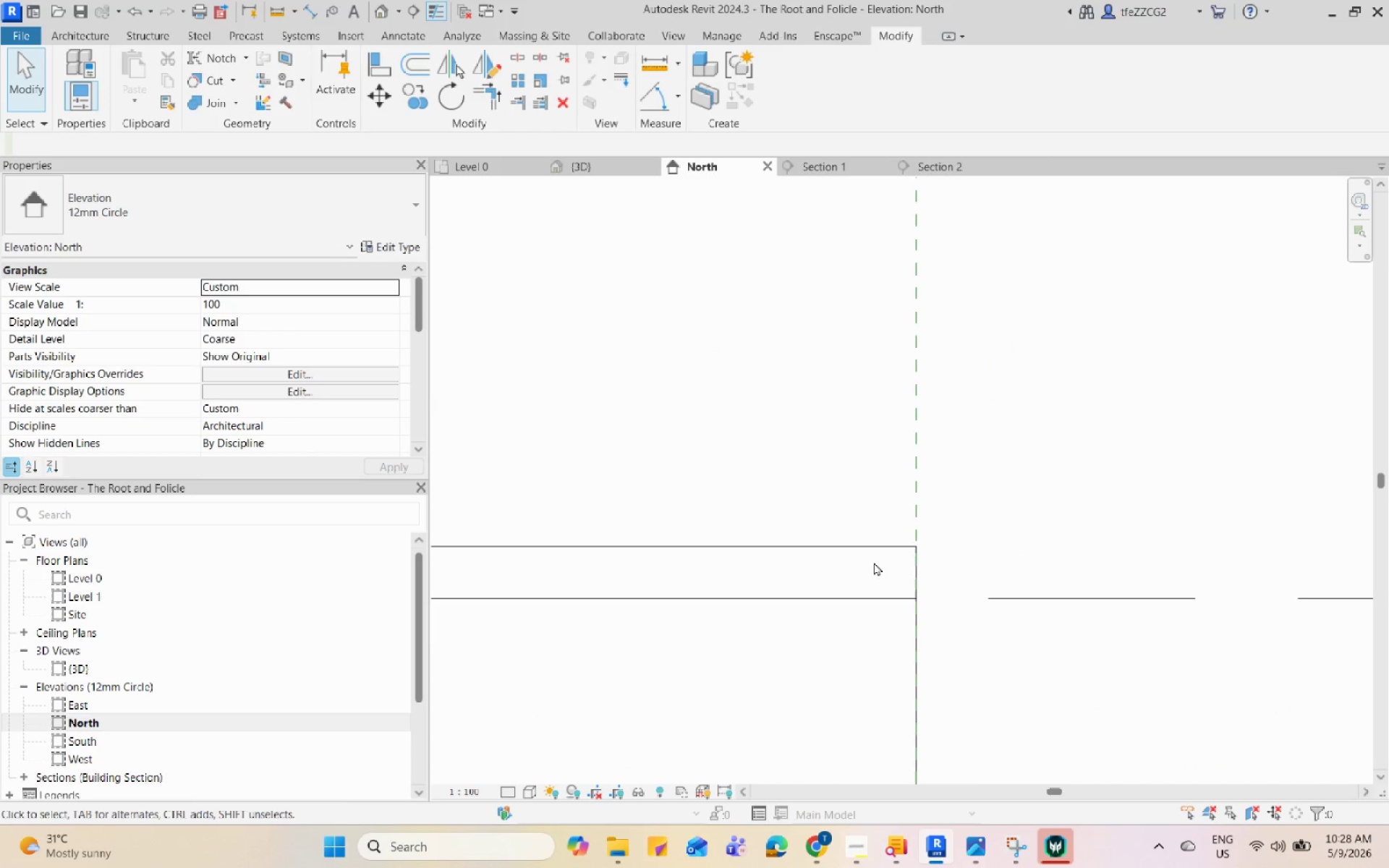 
scroll: coordinate [1063, 546], scroll_direction: up, amount: 8.0
 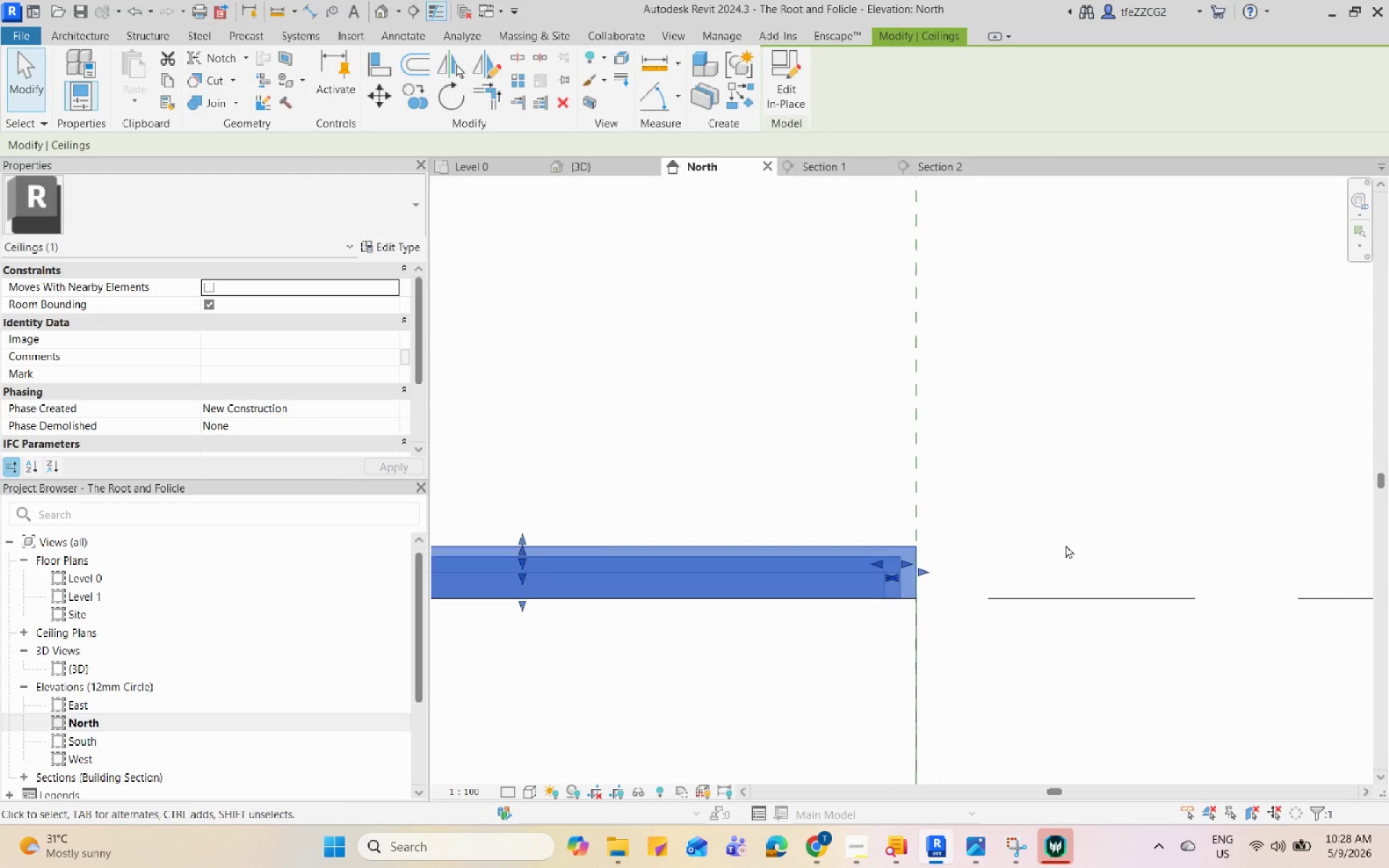 
left_click([887, 543])
 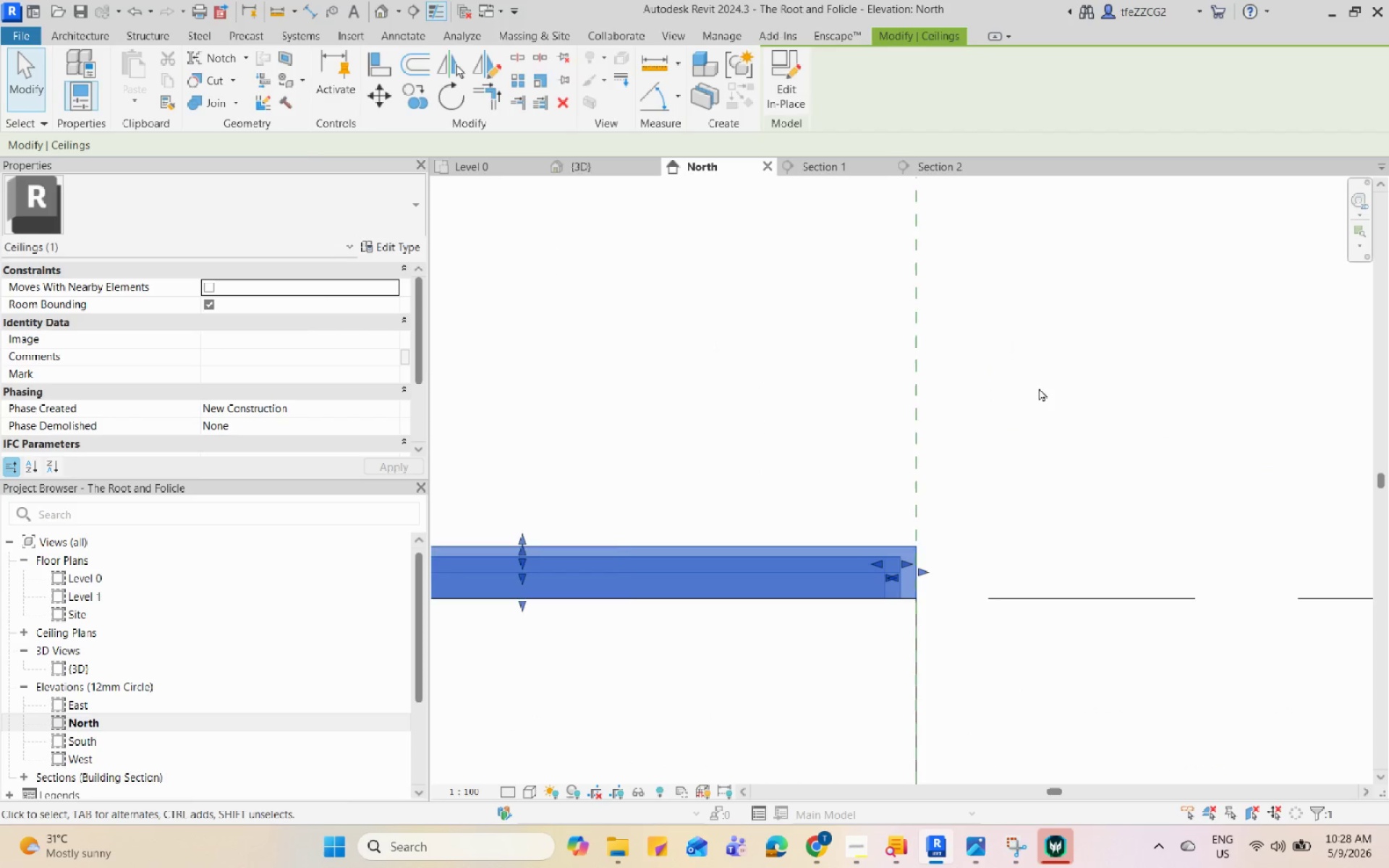 
scroll: coordinate [869, 531], scroll_direction: down, amount: 11.0
 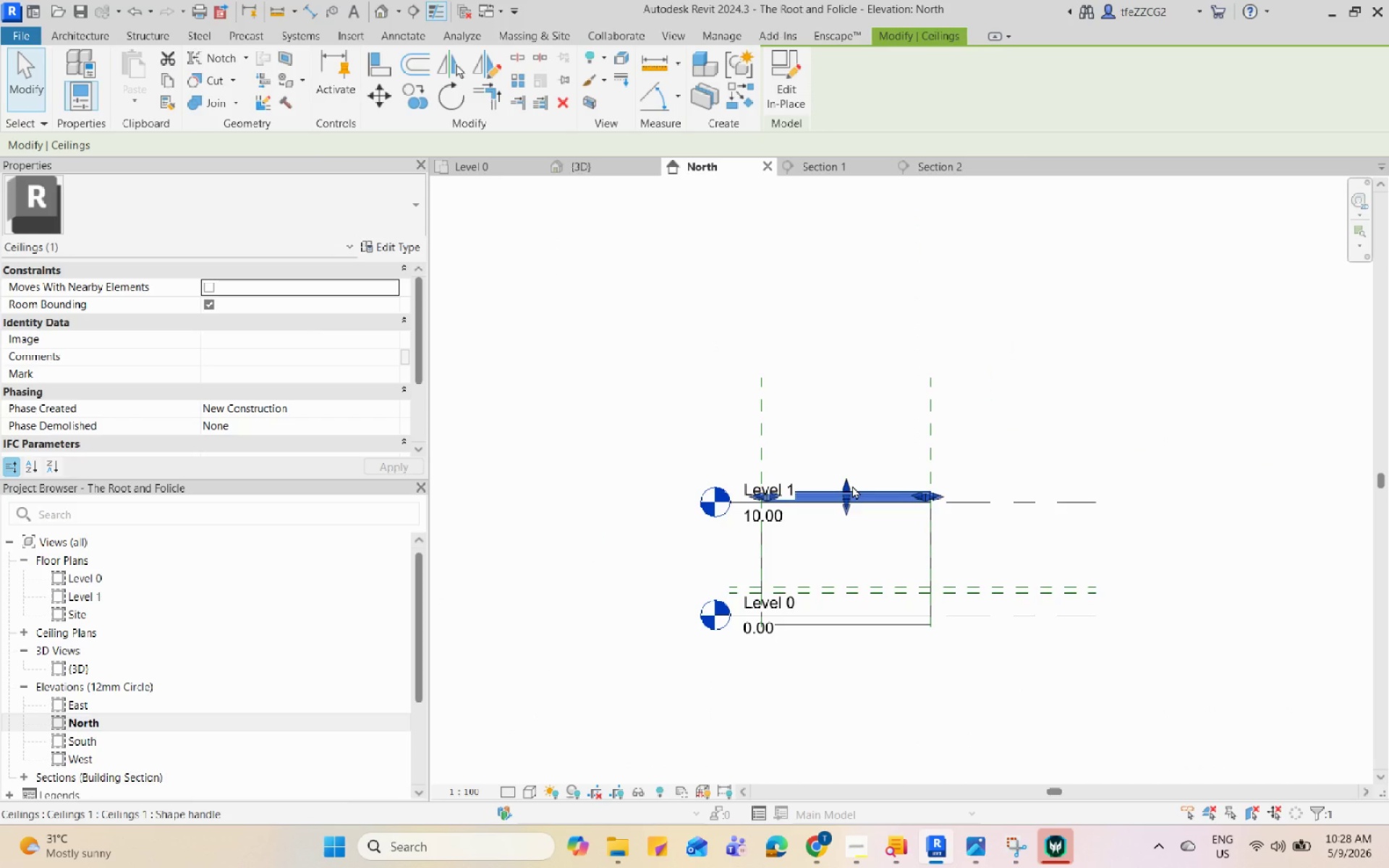 
type(eh)
 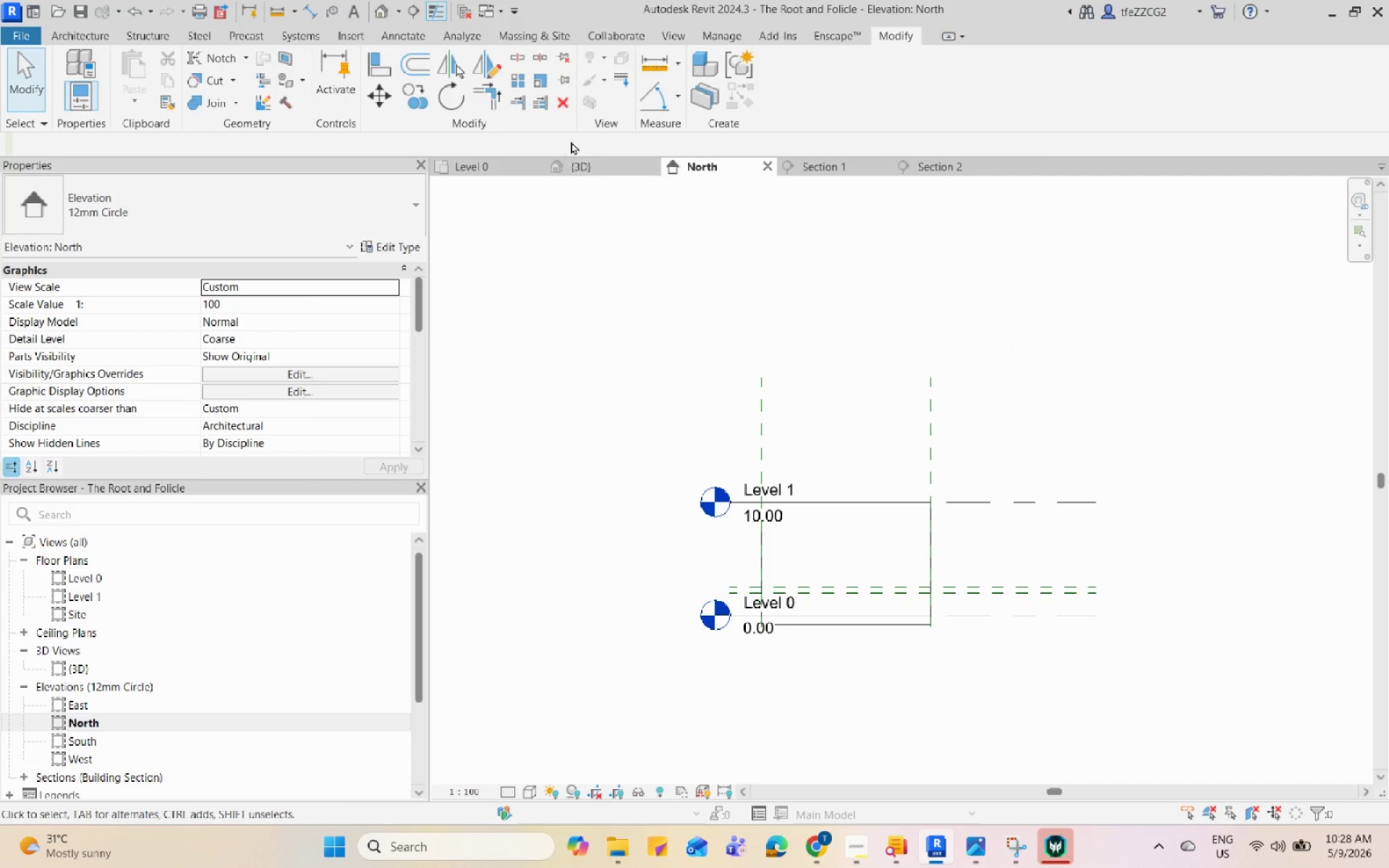 
left_click([589, 163])
 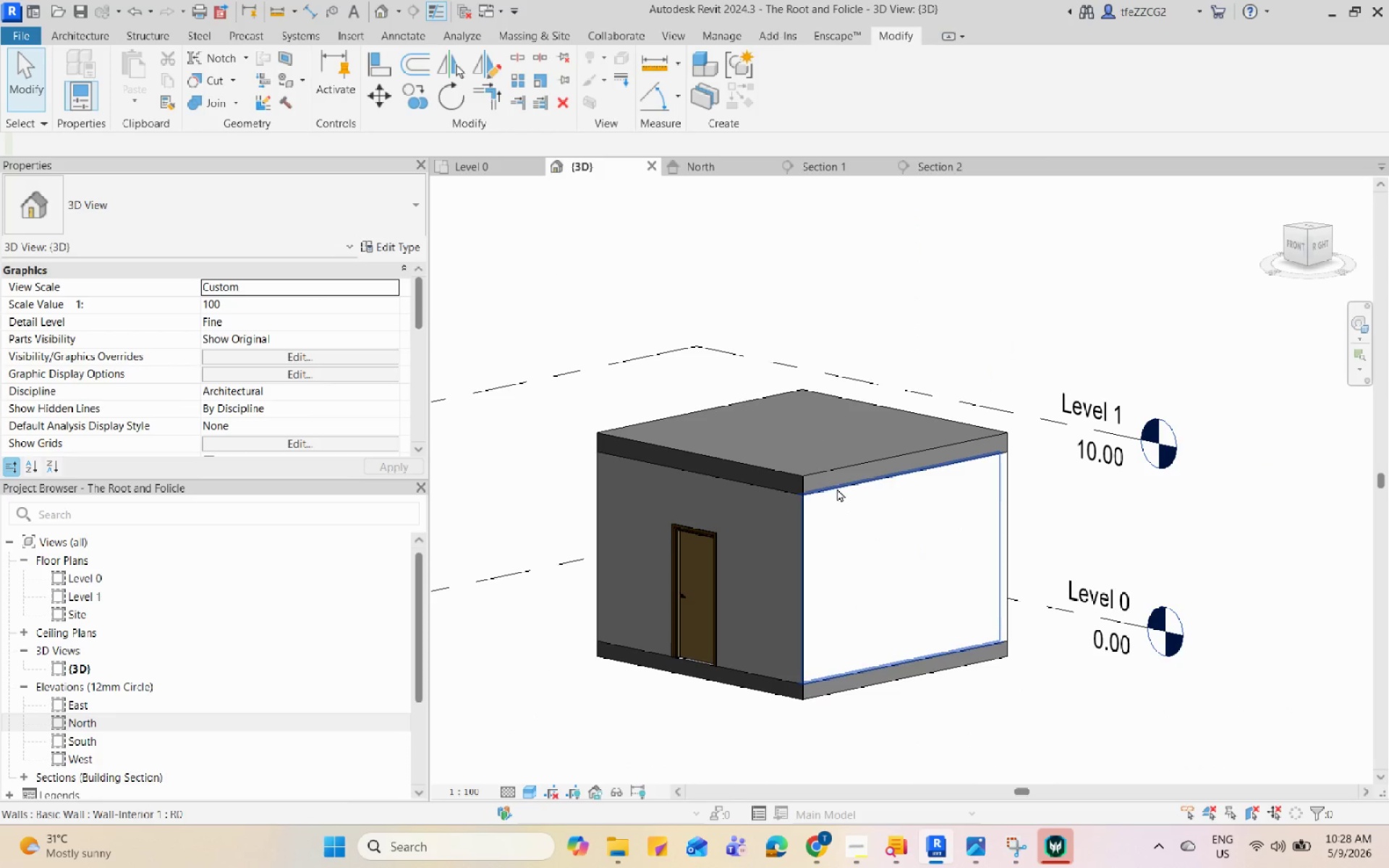 
left_click([841, 481])
 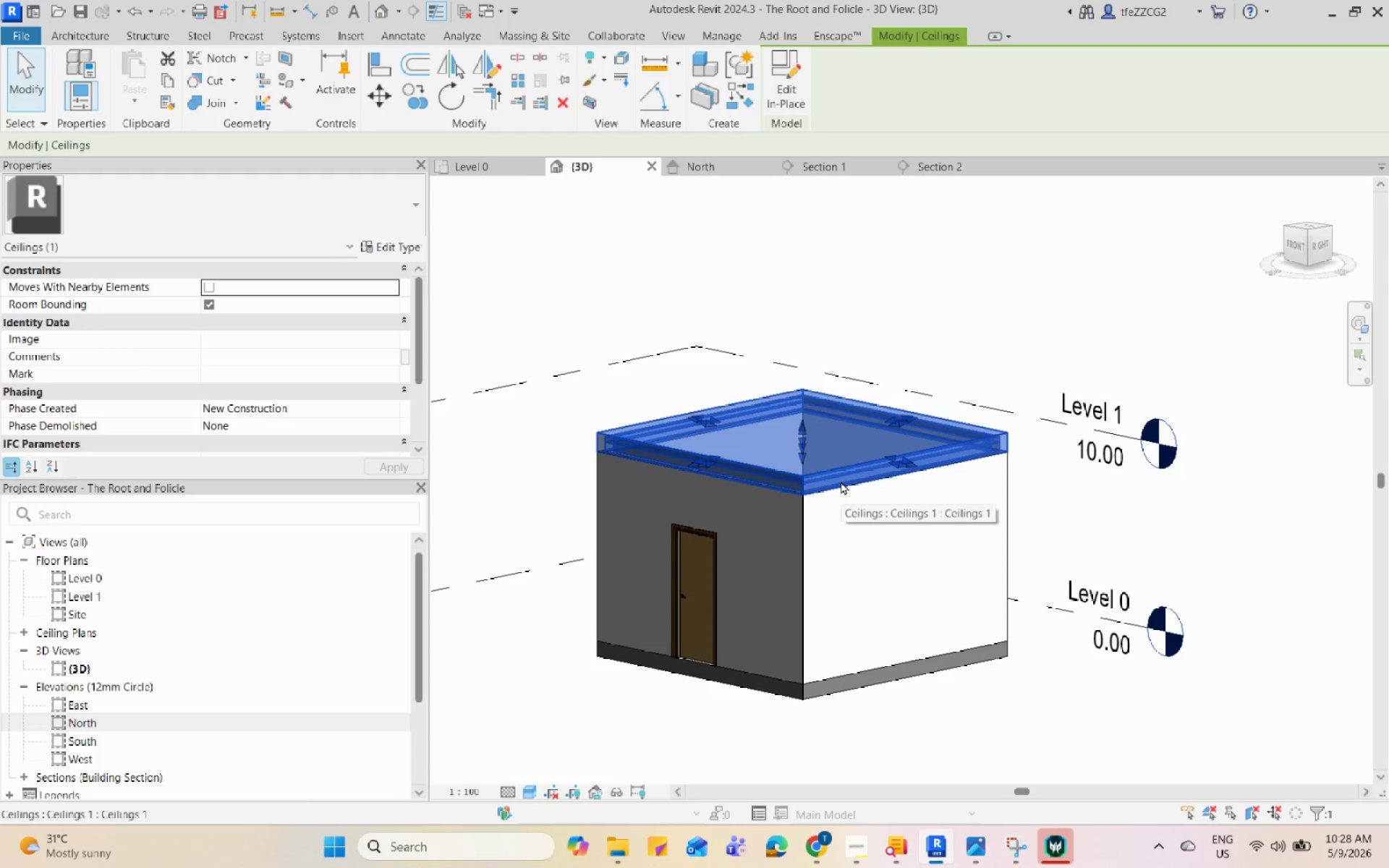 
type(eh)
 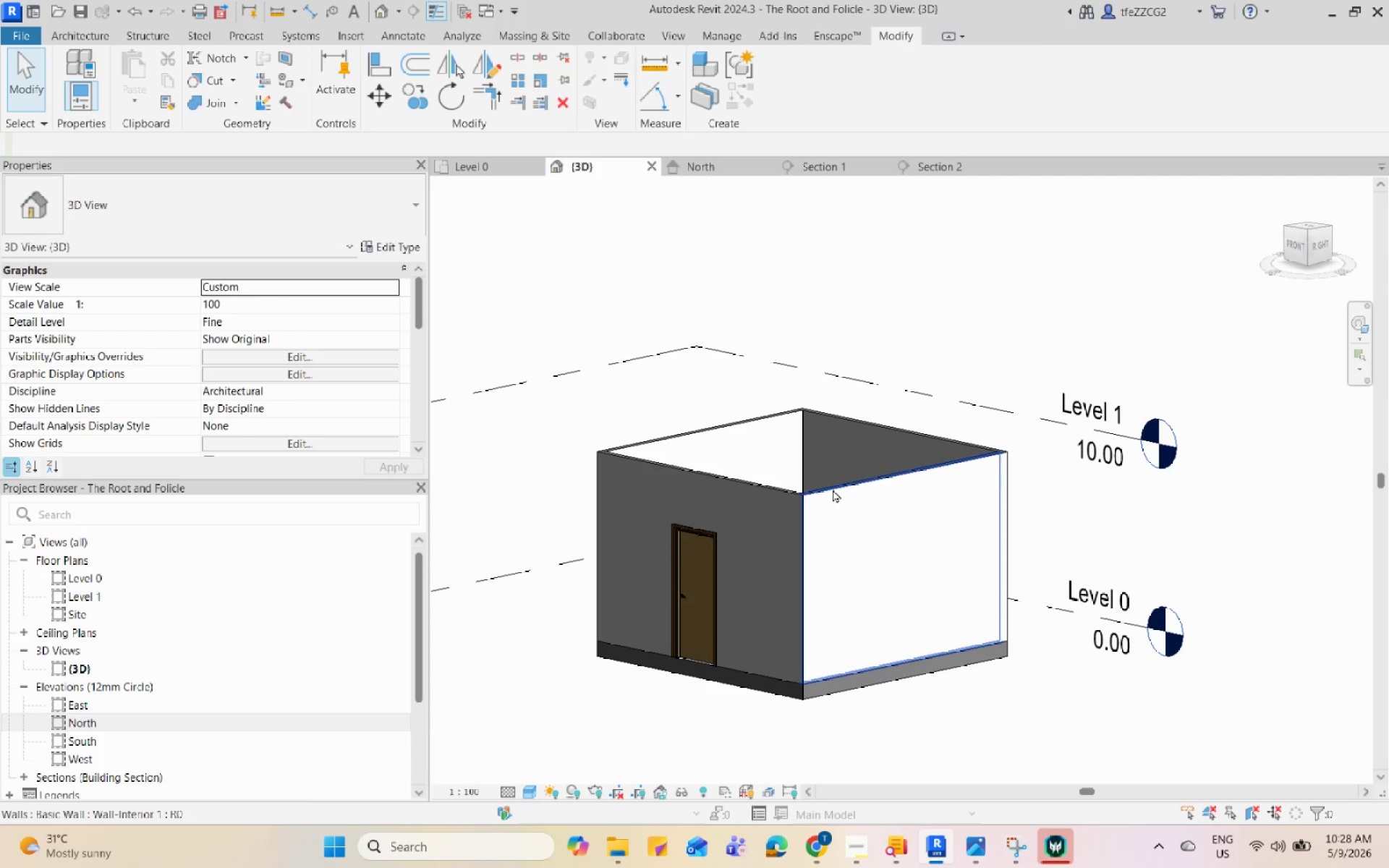 
hold_key(key=ShiftLeft, duration=3.56)
 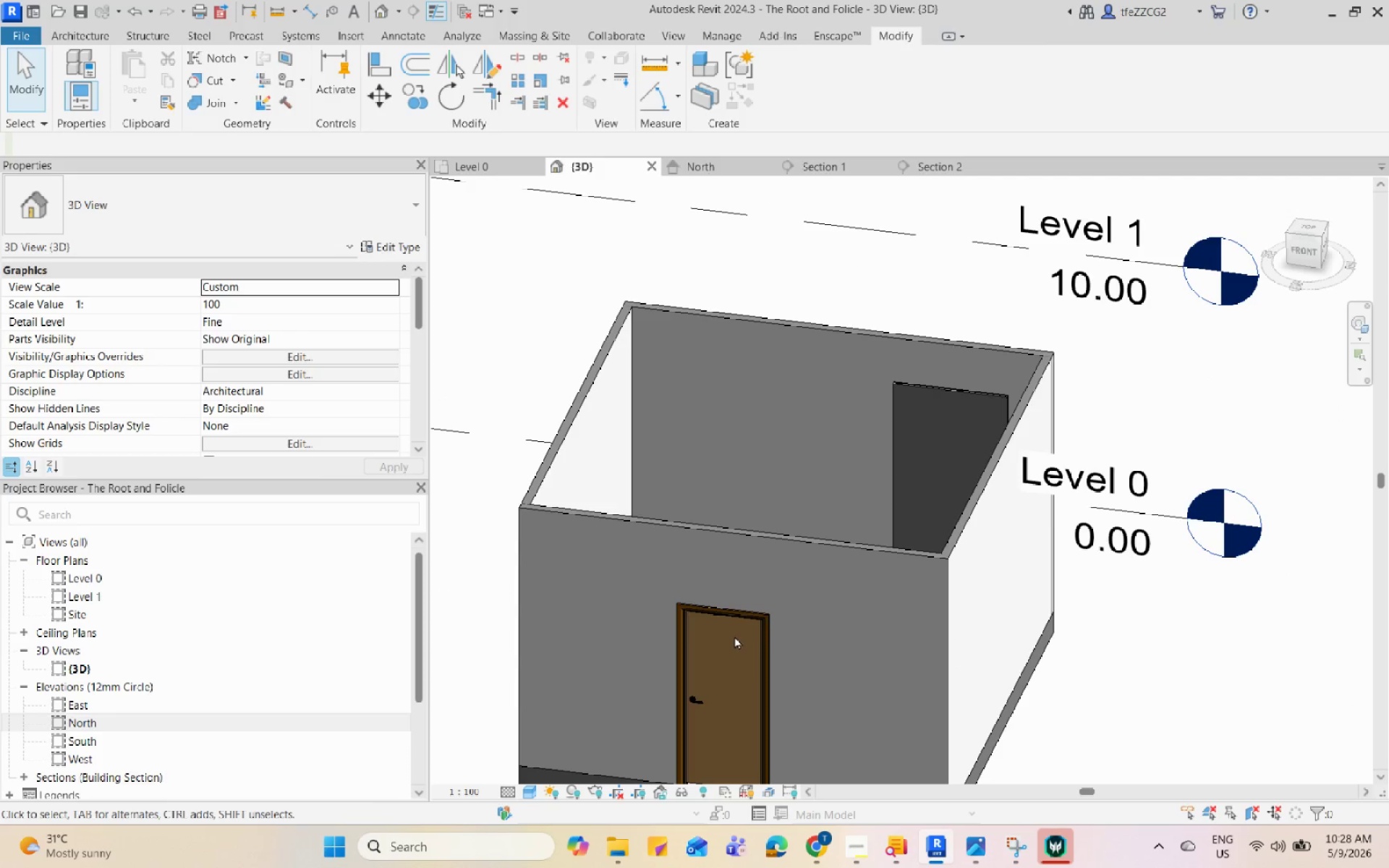 
scroll: coordinate [833, 490], scroll_direction: up, amount: 3.0
 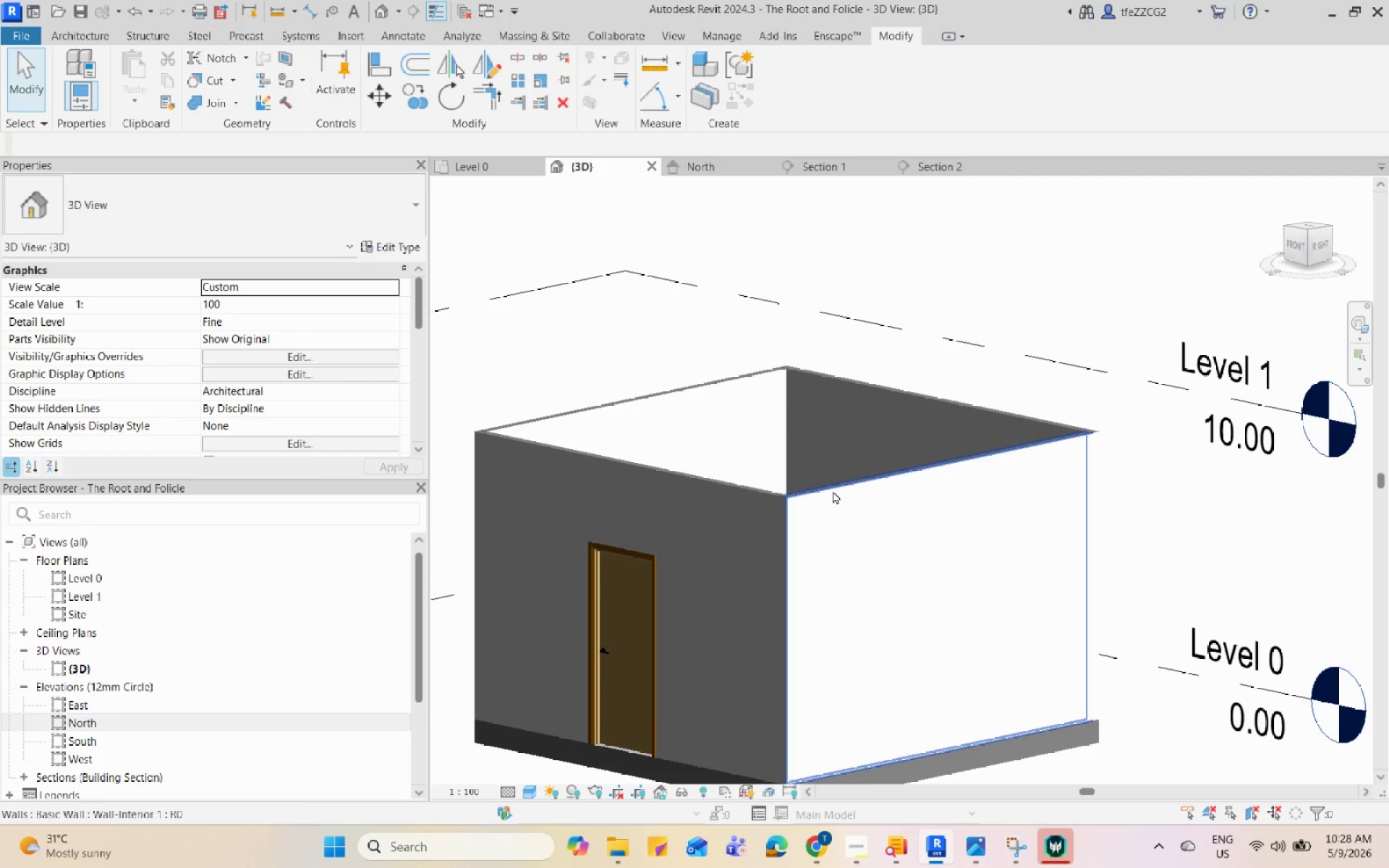 
double_click([741, 625])
 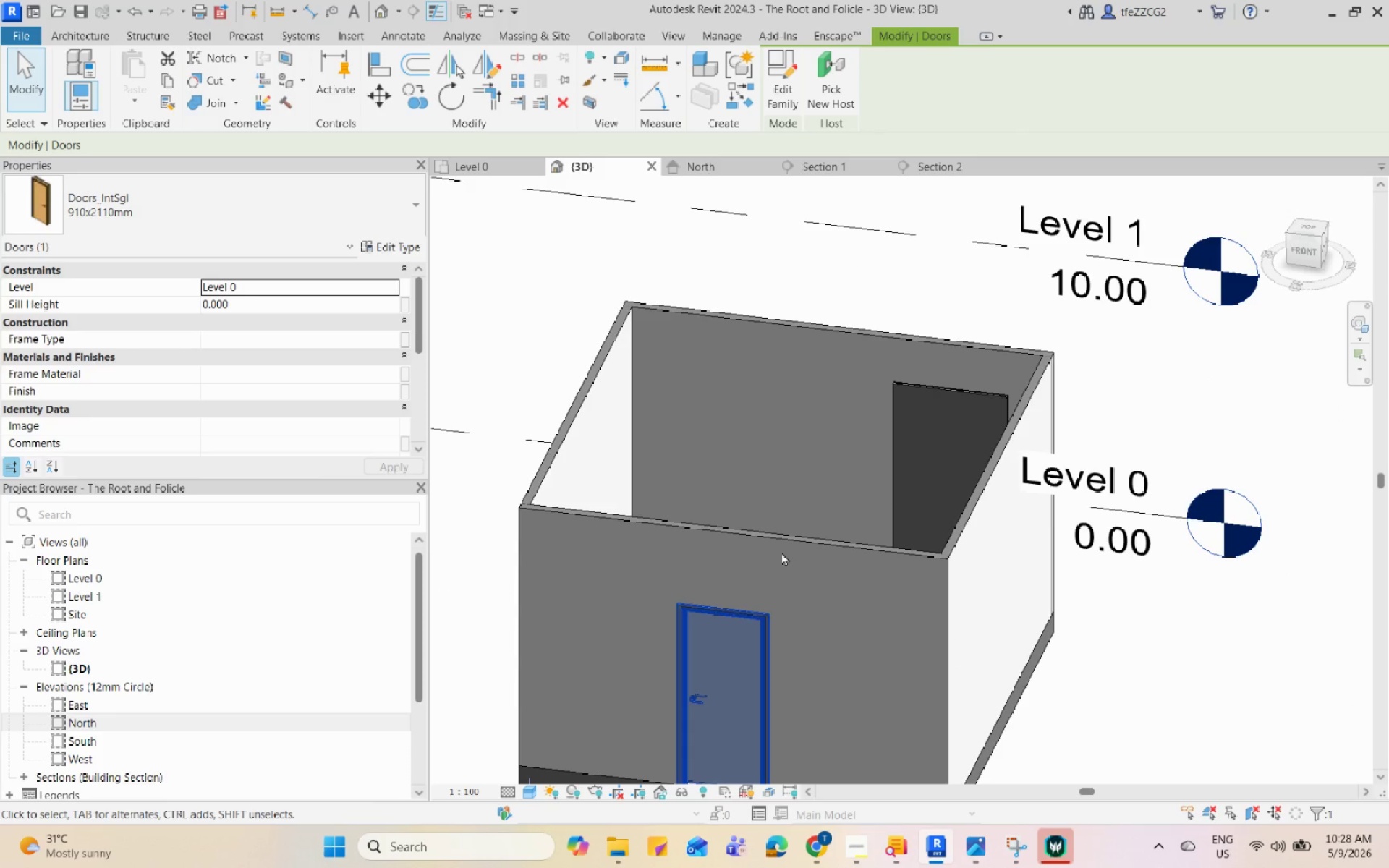 
type(de)
 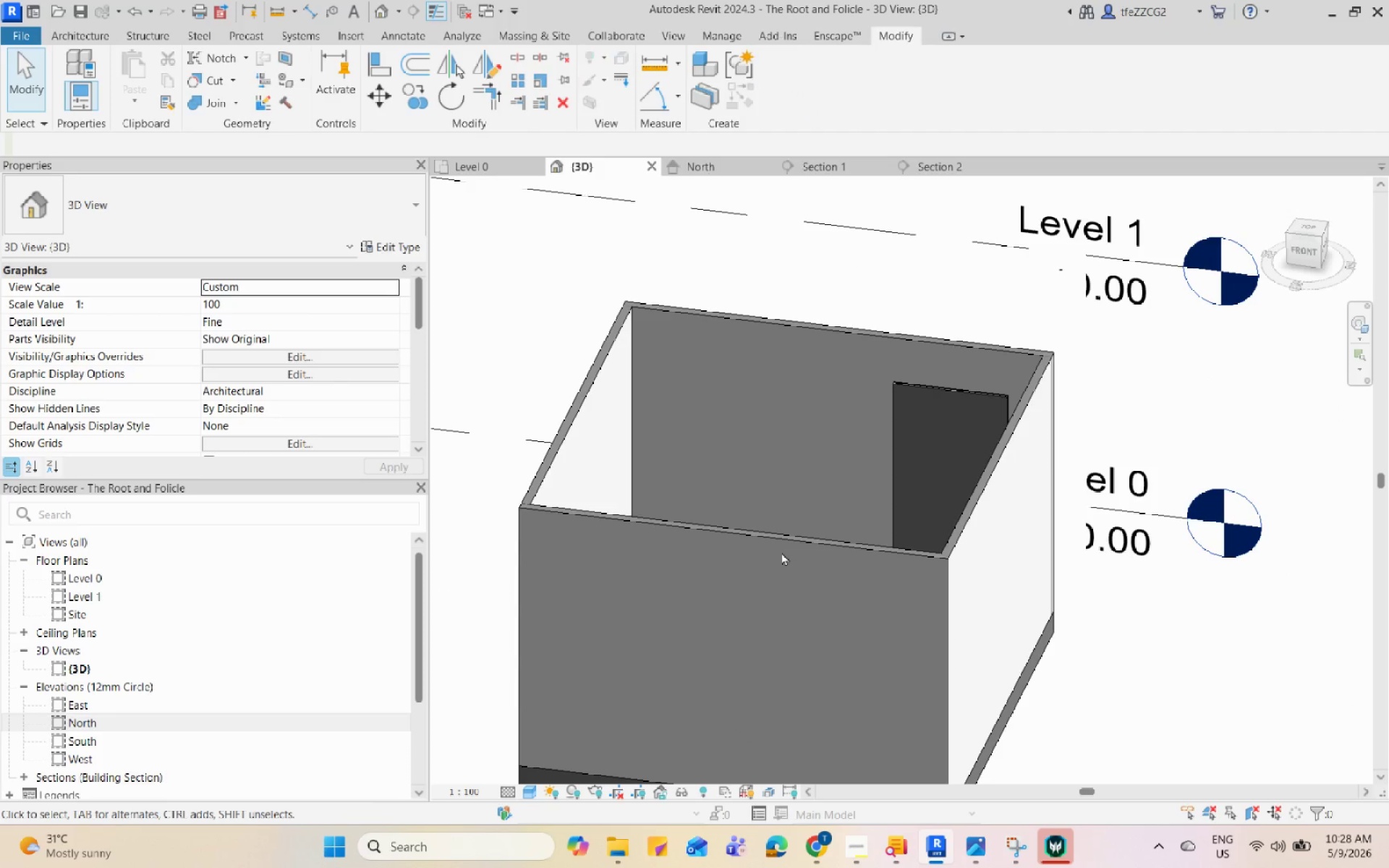 
scroll: coordinate [781, 552], scroll_direction: down, amount: 5.0
 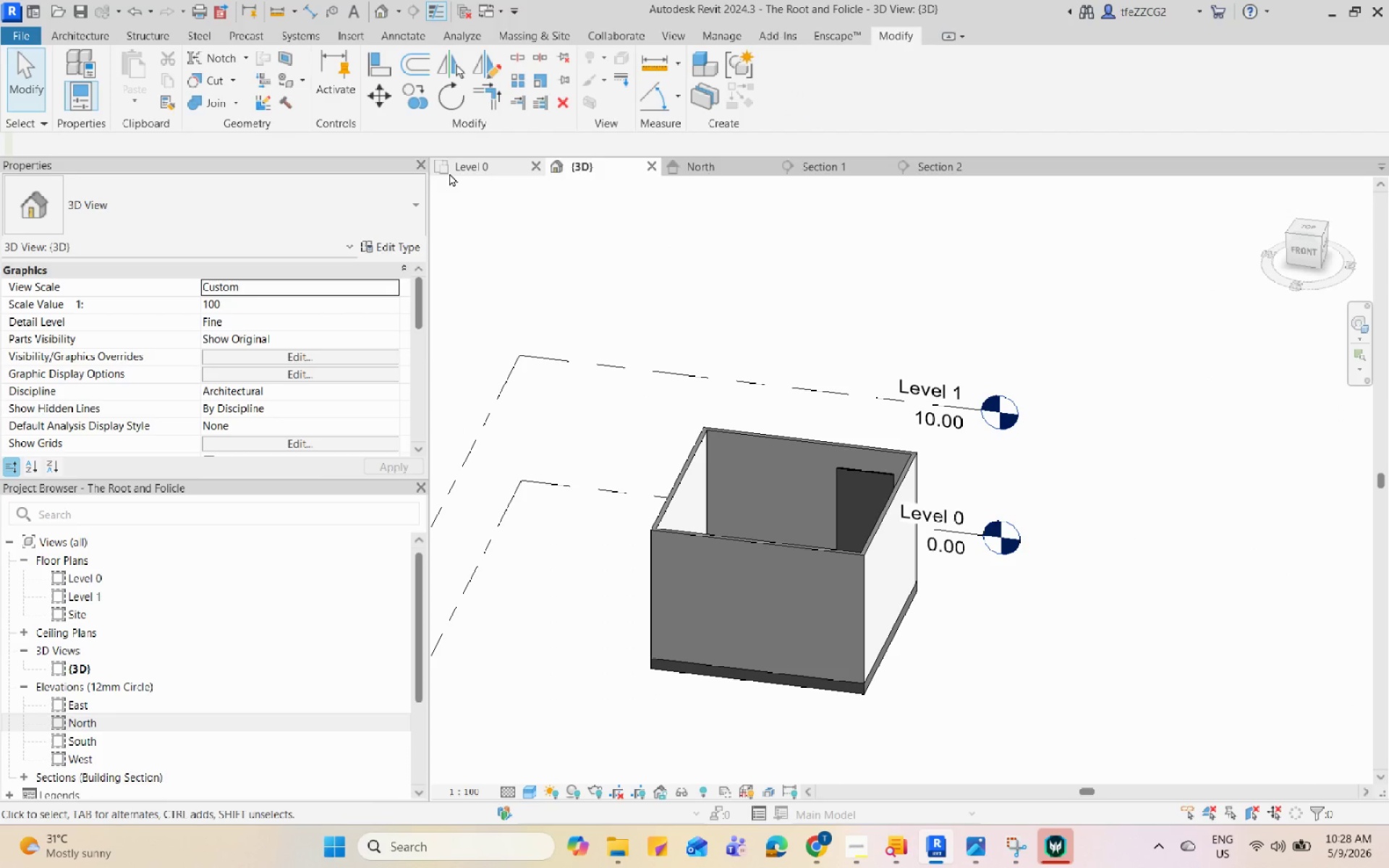 
left_click([464, 168])
 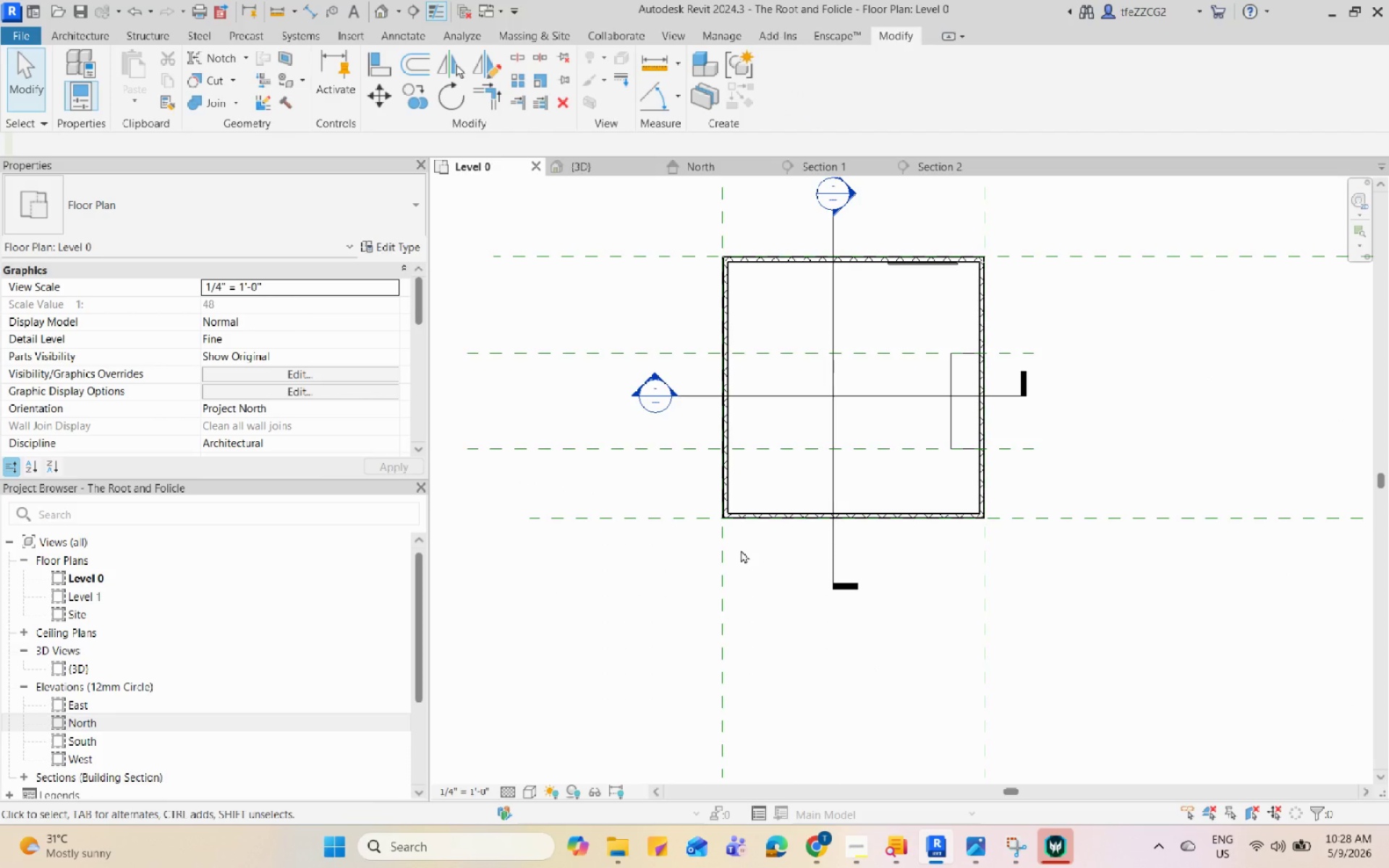 
type(dr)
 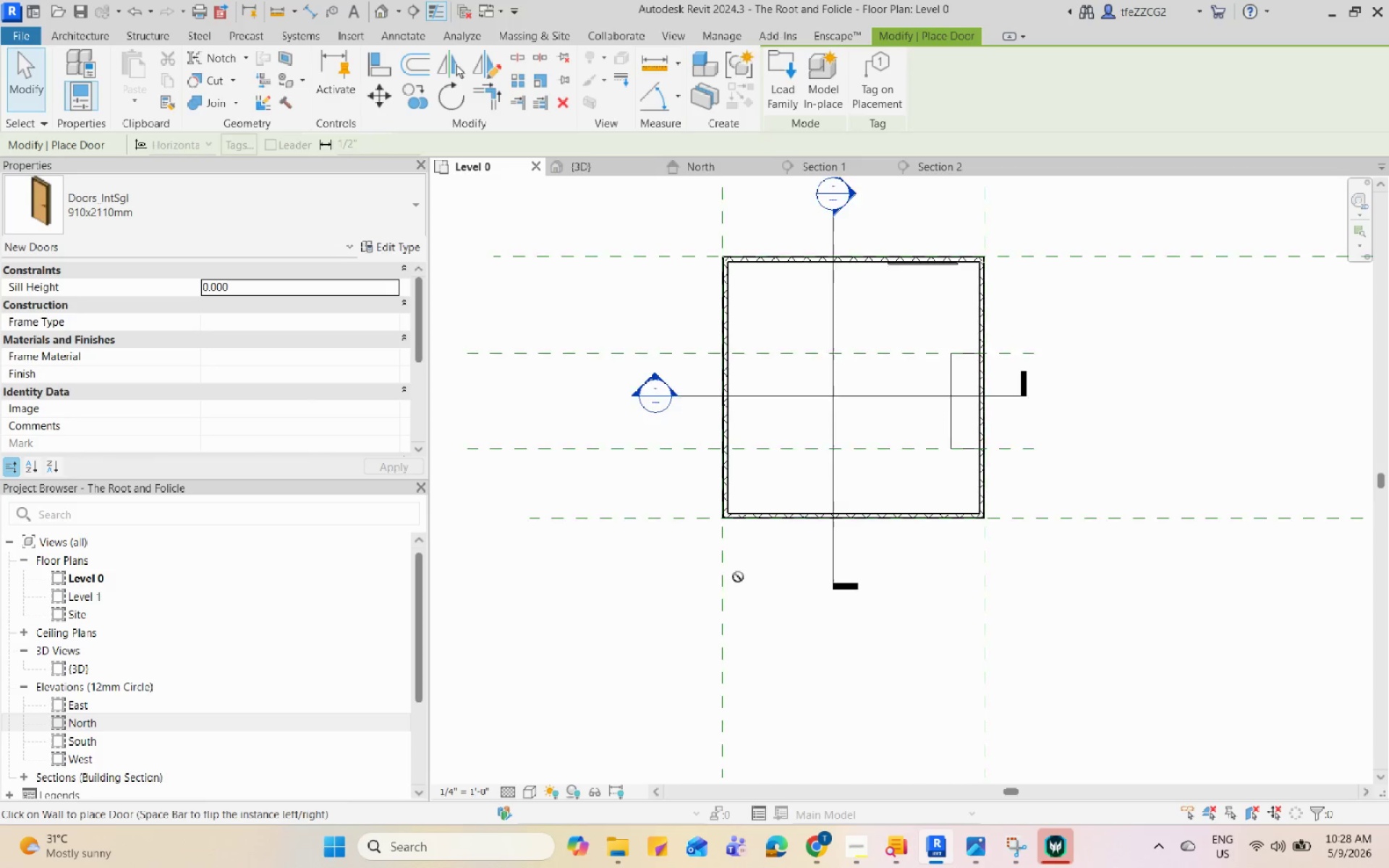 
scroll: coordinate [771, 432], scroll_direction: up, amount: 6.0
 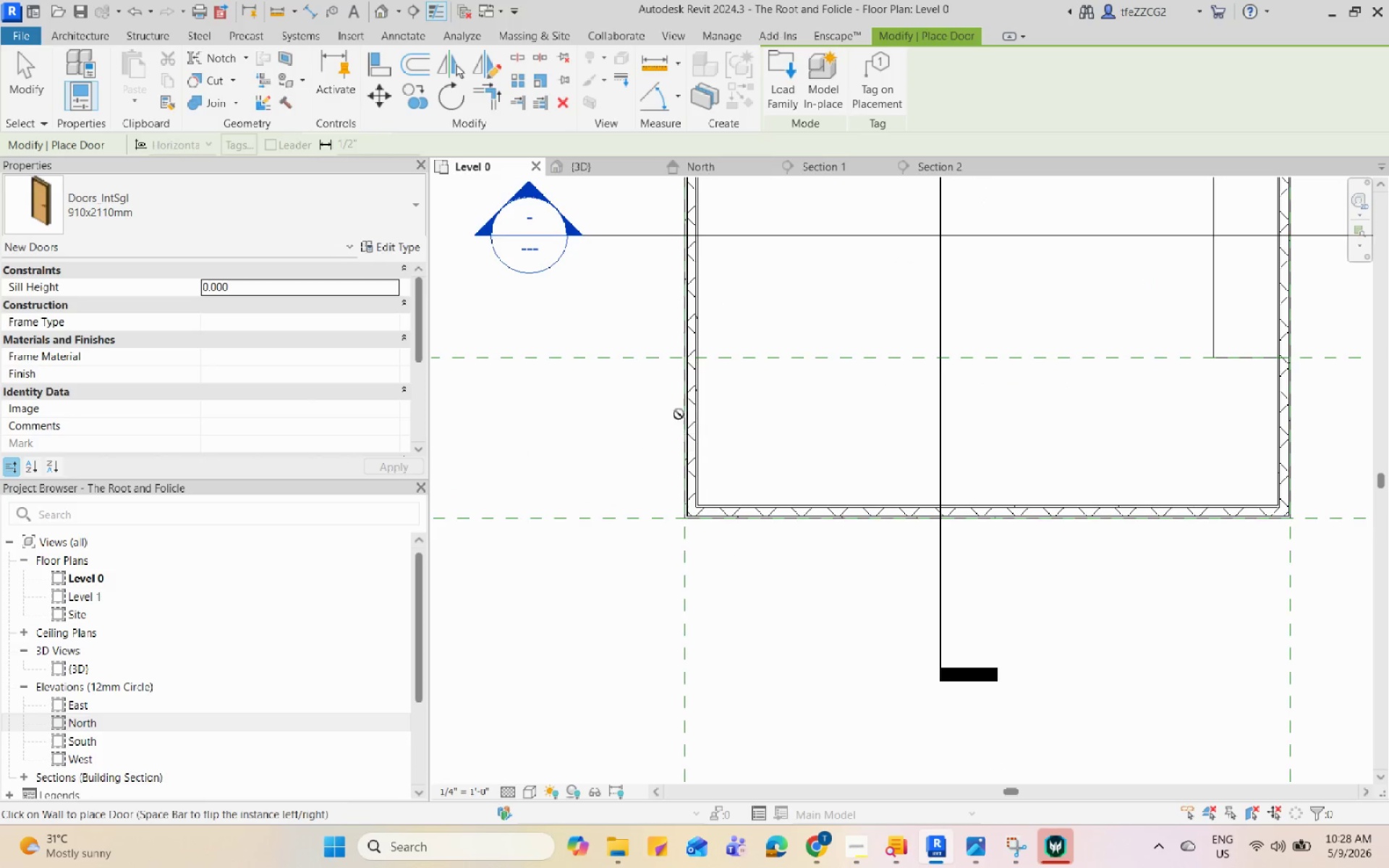 
scroll: coordinate [755, 401], scroll_direction: down, amount: 2.0
 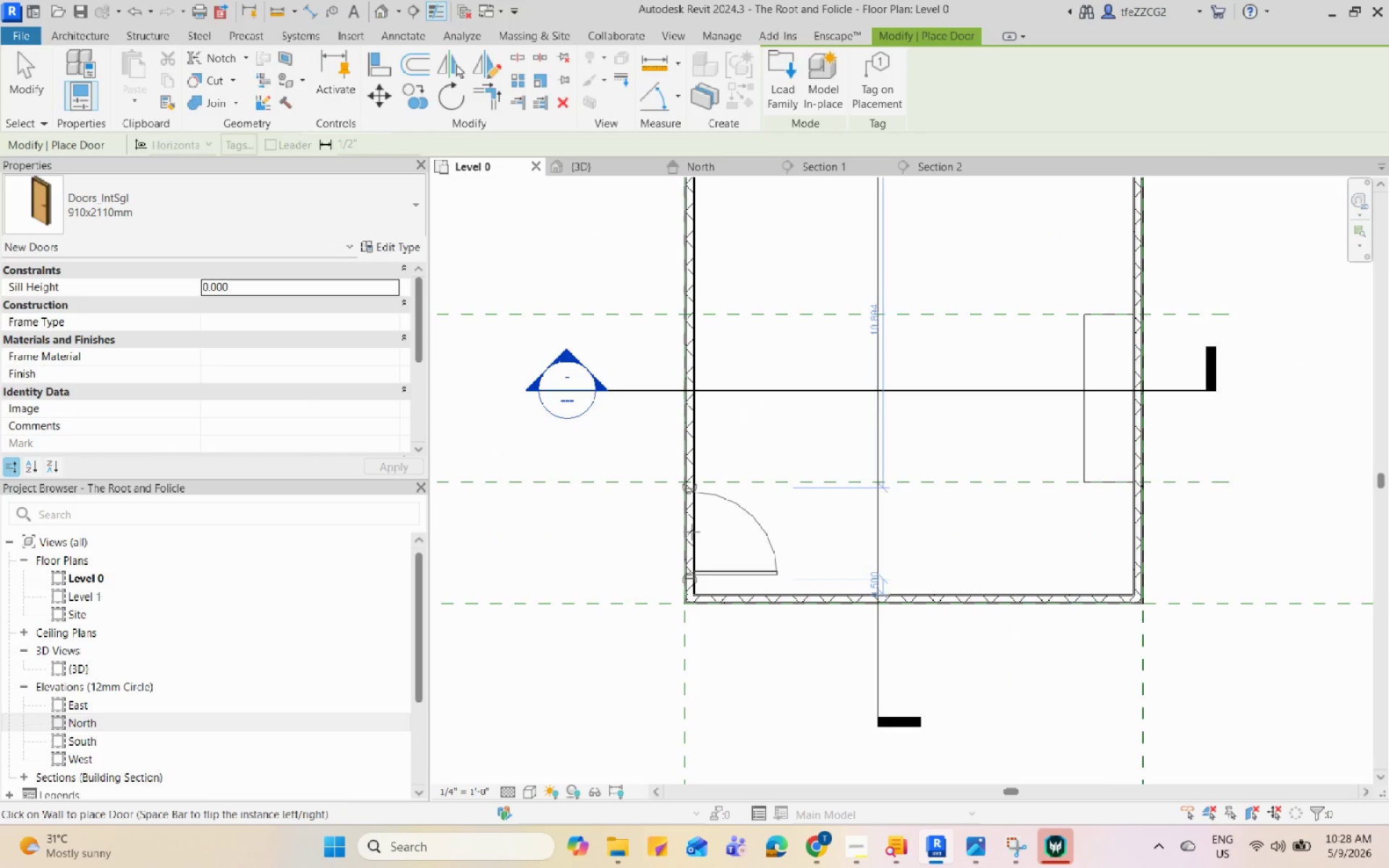 
left_click([692, 532])
 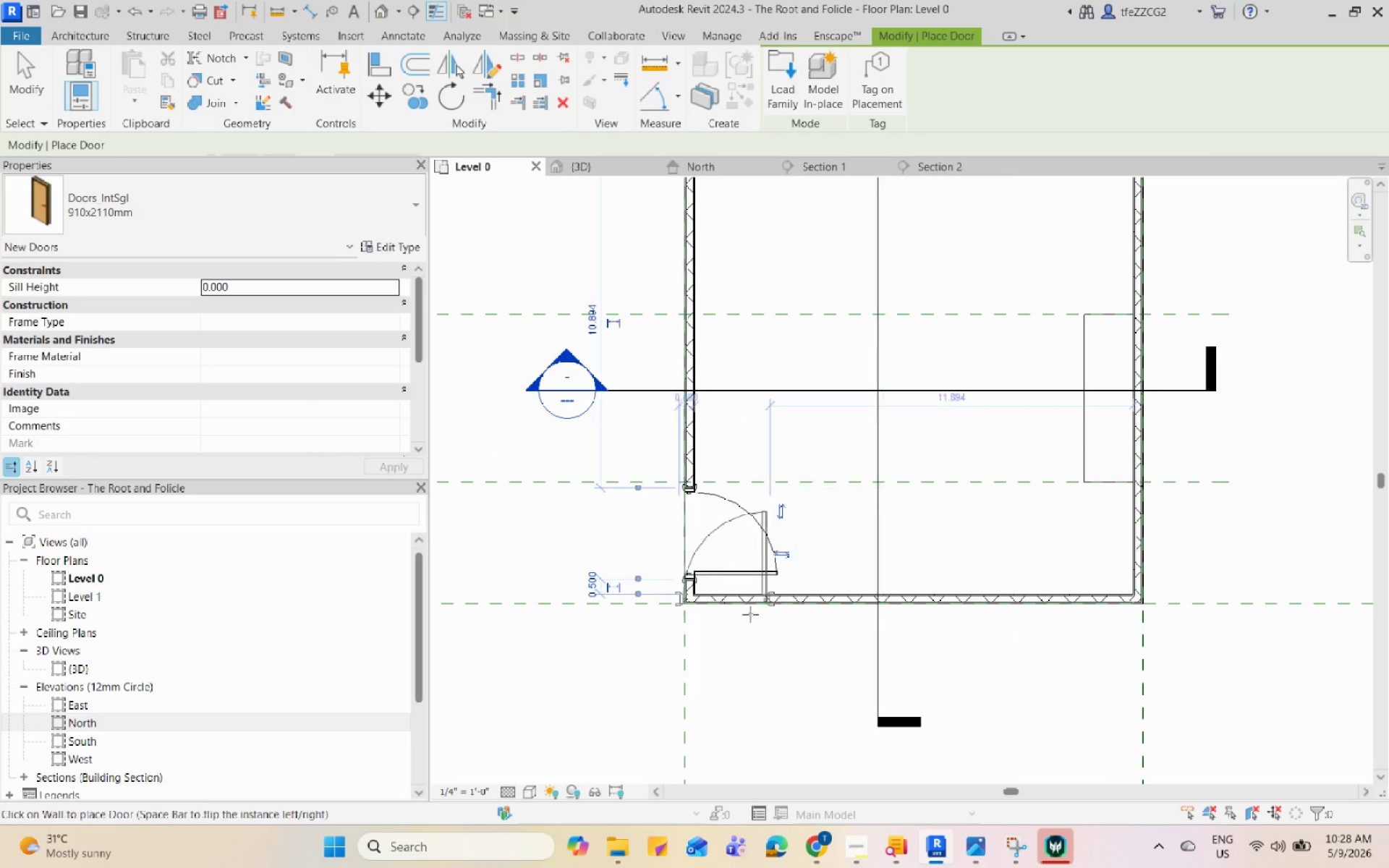 
key(Escape)
 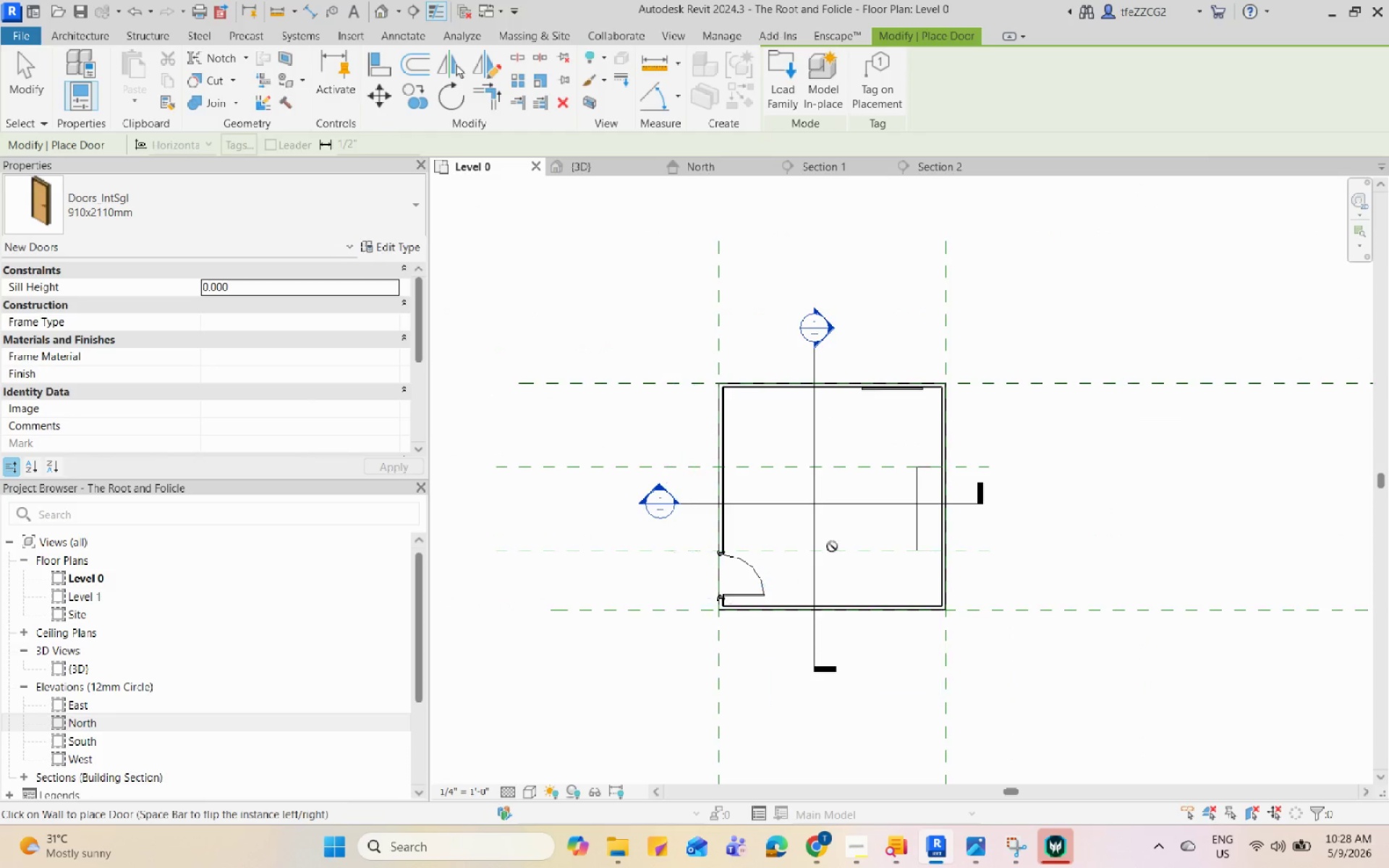 
key(Escape)
 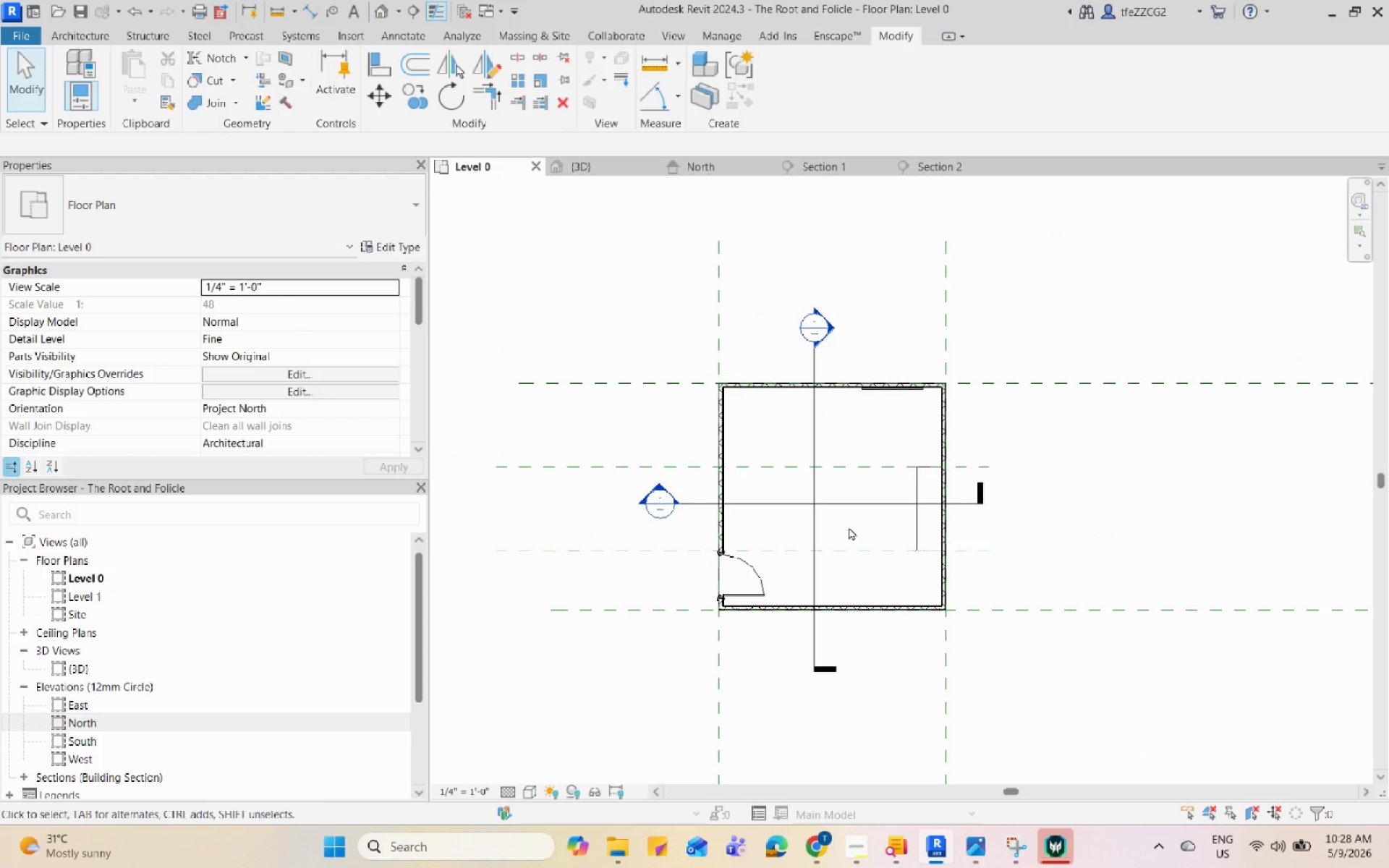 
scroll: coordinate [752, 617], scroll_direction: down, amount: 5.0
 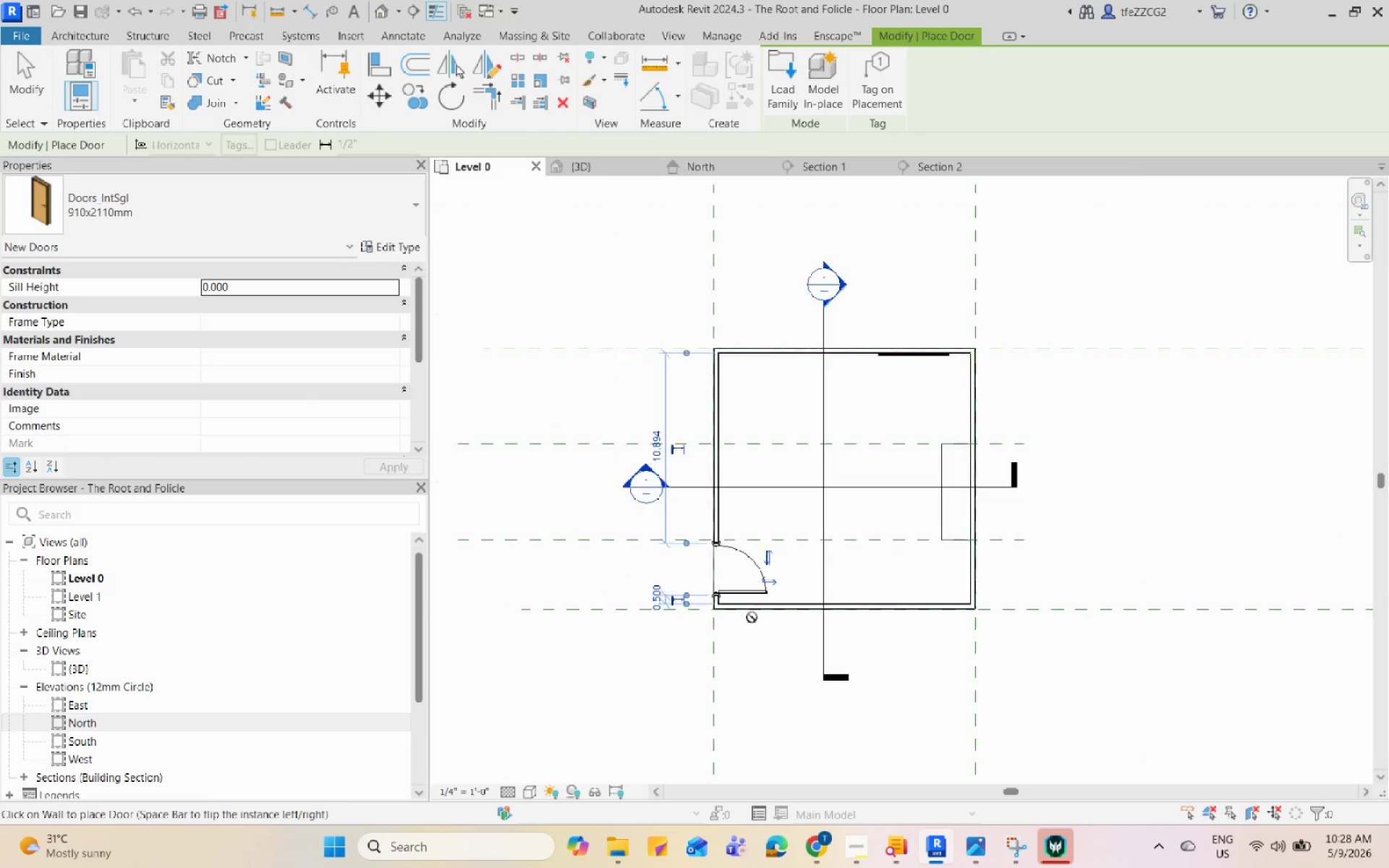 
key(Escape)
 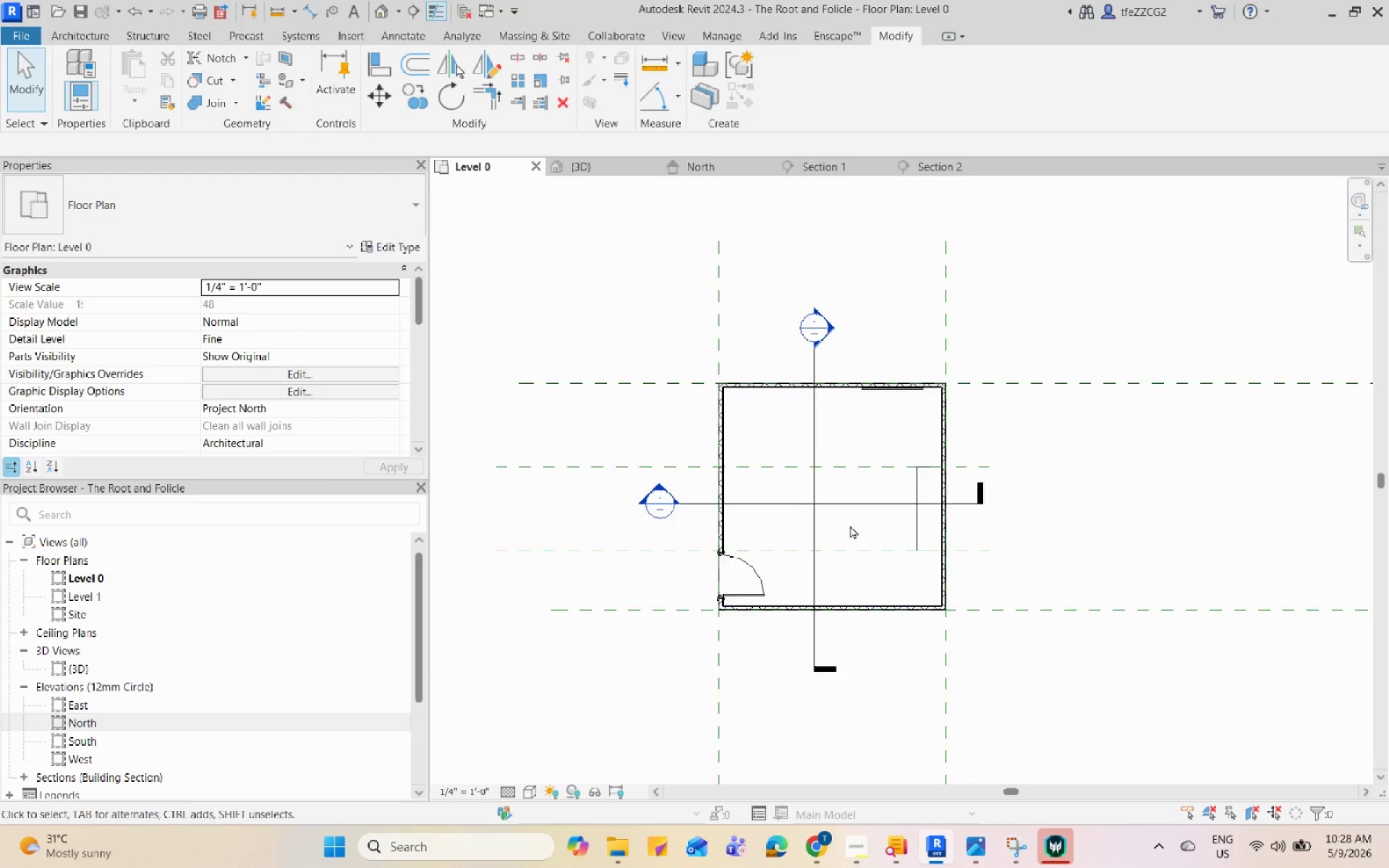 
scroll: coordinate [841, 498], scroll_direction: up, amount: 4.0
 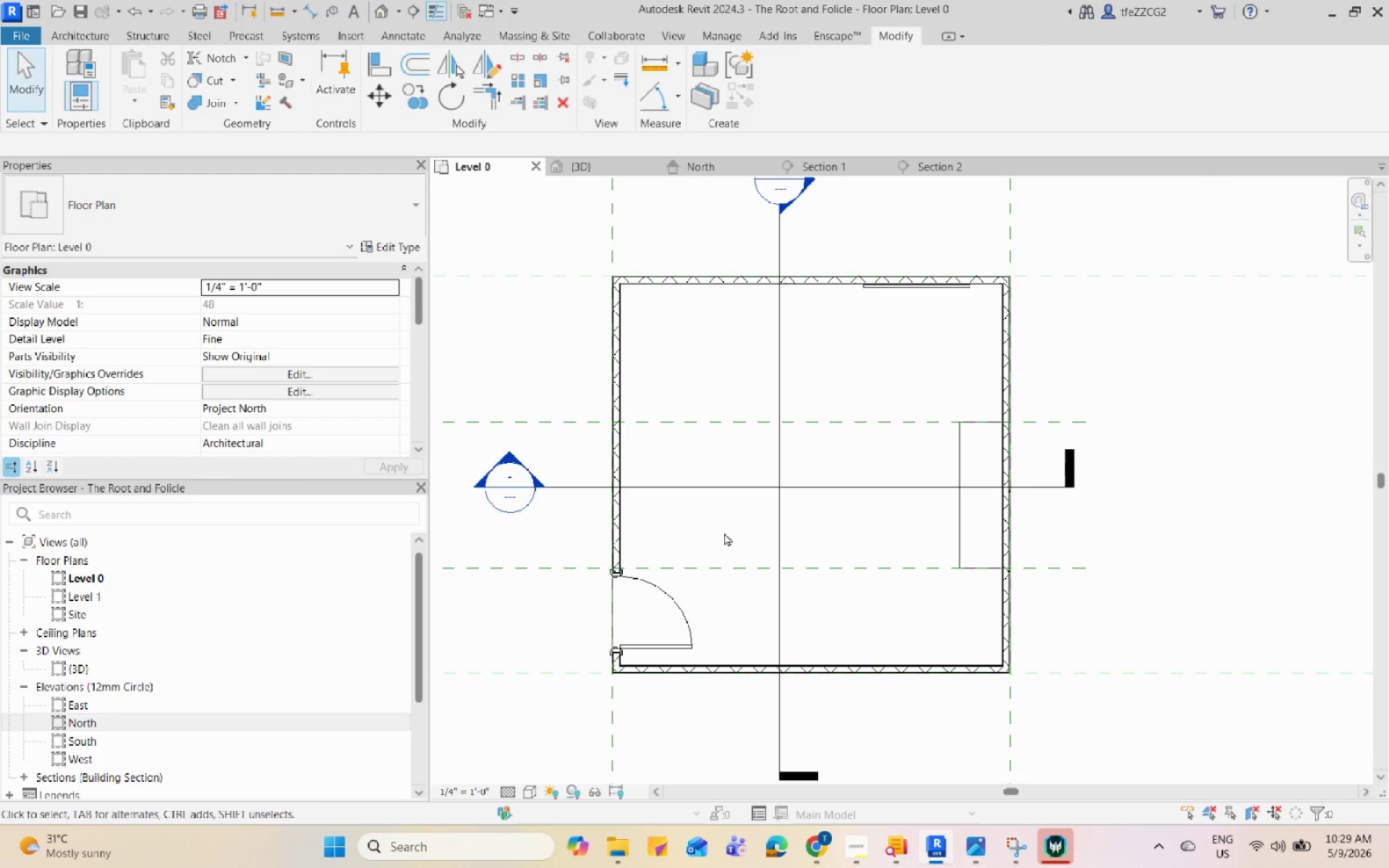 
scroll: coordinate [652, 488], scroll_direction: down, amount: 2.0
 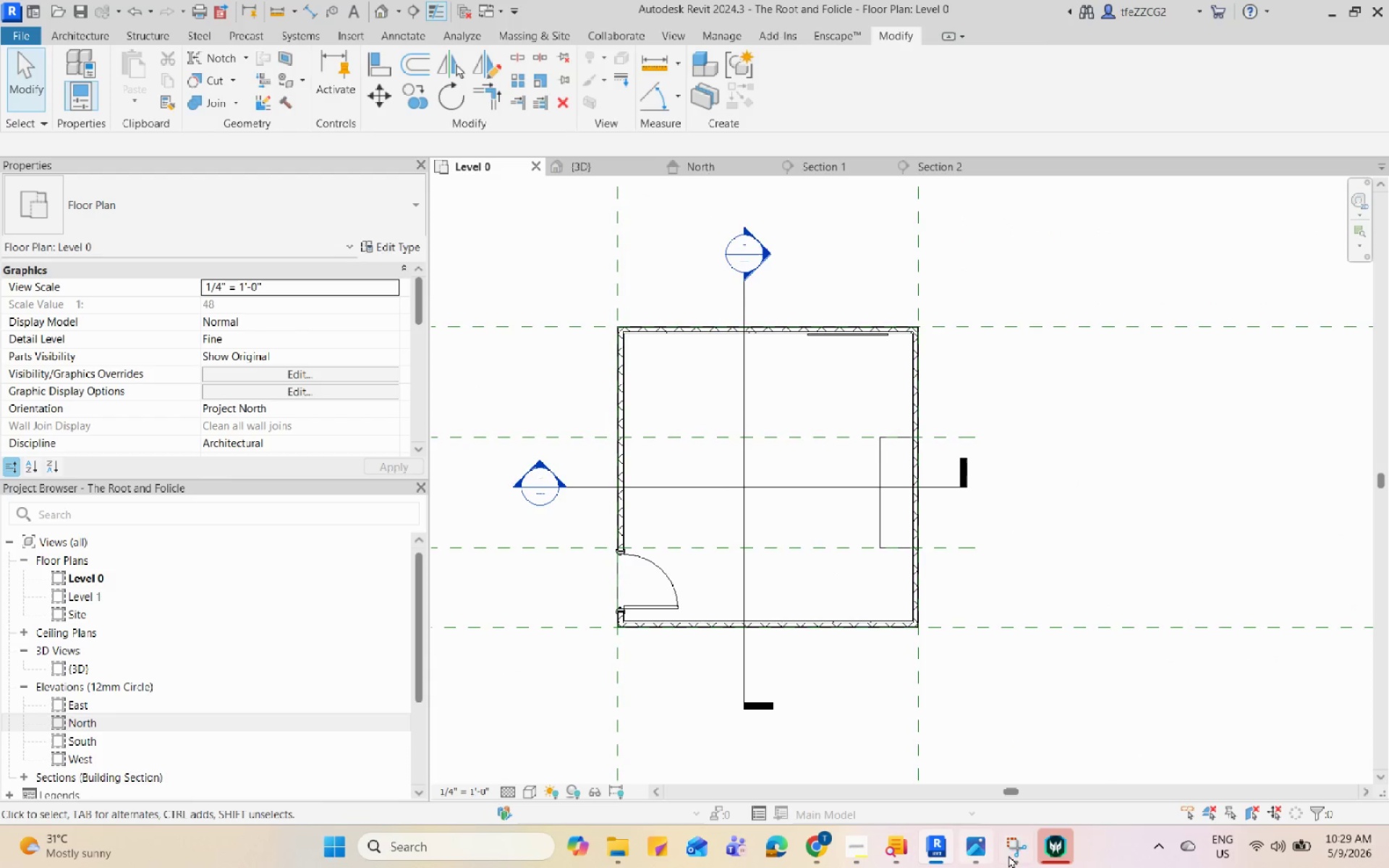 
left_click([980, 850])
 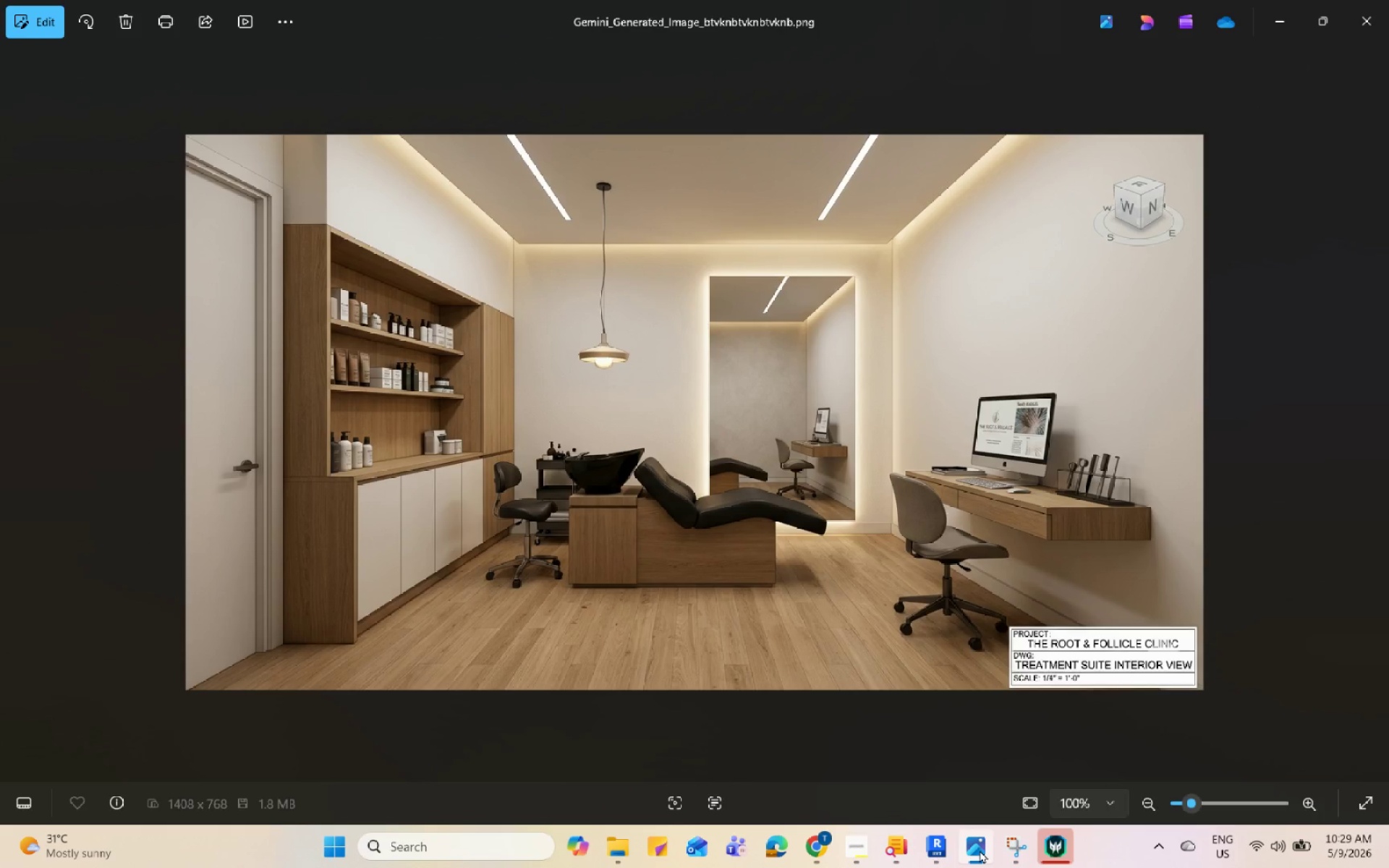 
wait(14.2)
 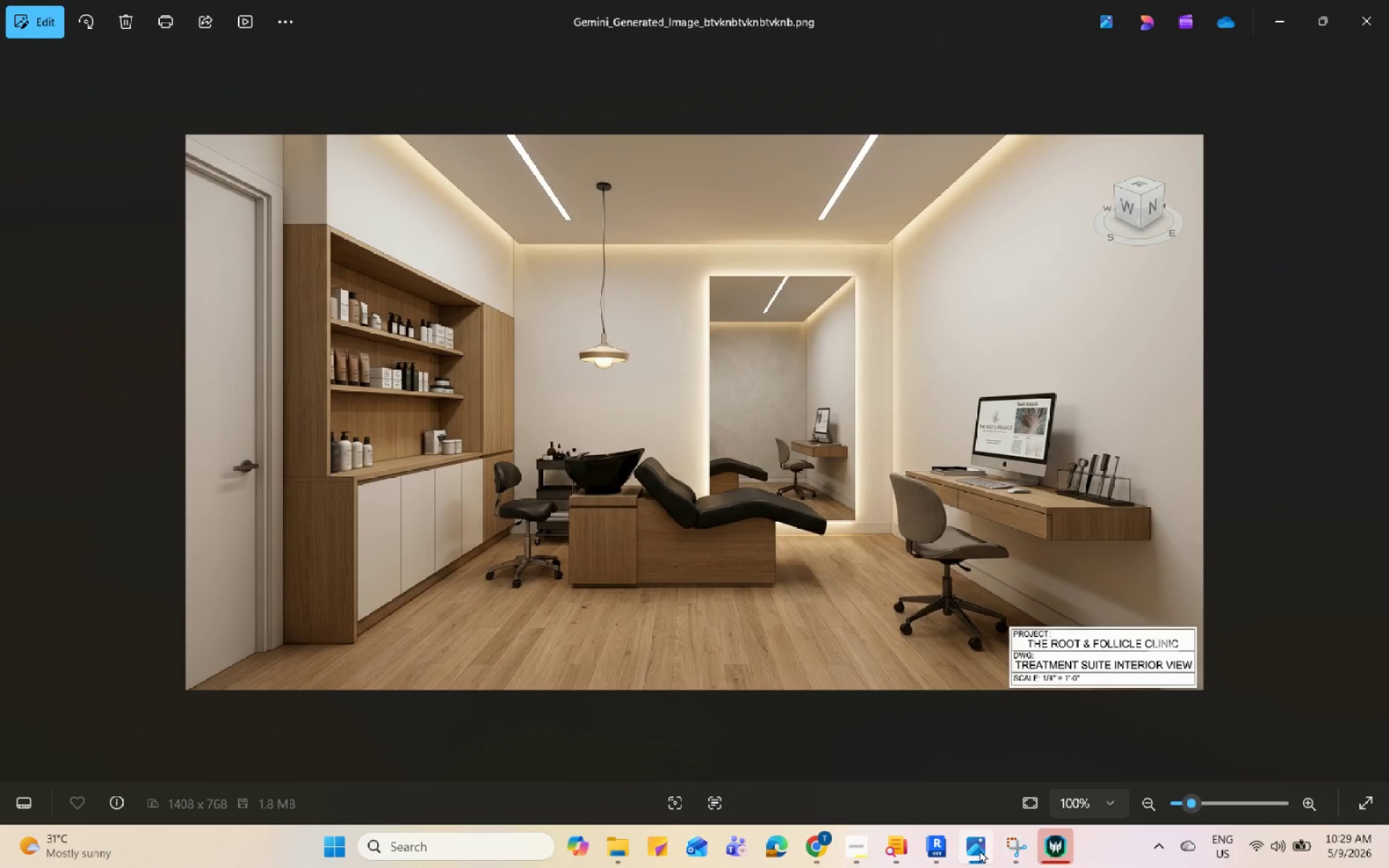 
left_click([980, 850])
 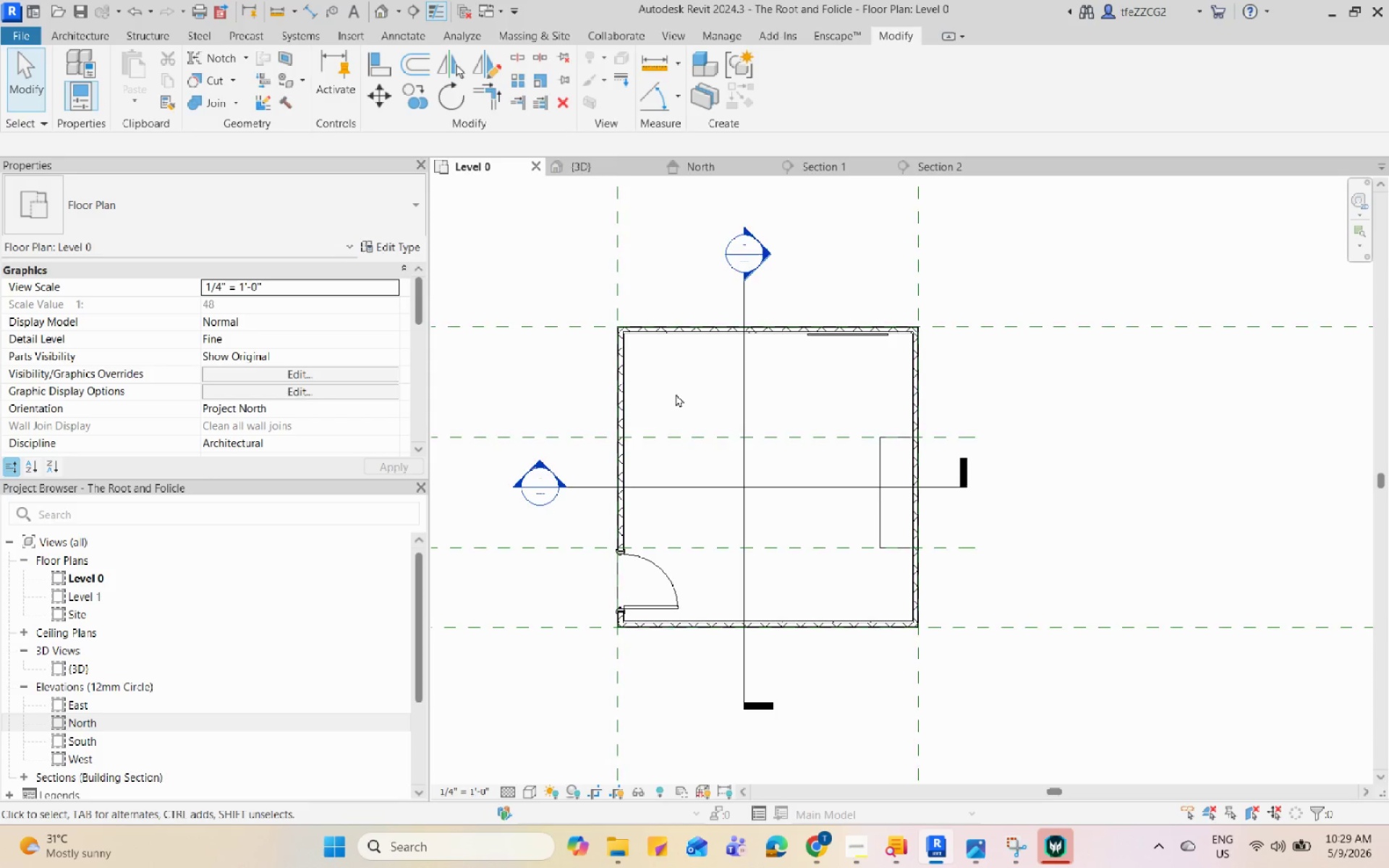 
scroll: coordinate [676, 393], scroll_direction: up, amount: 3.0
 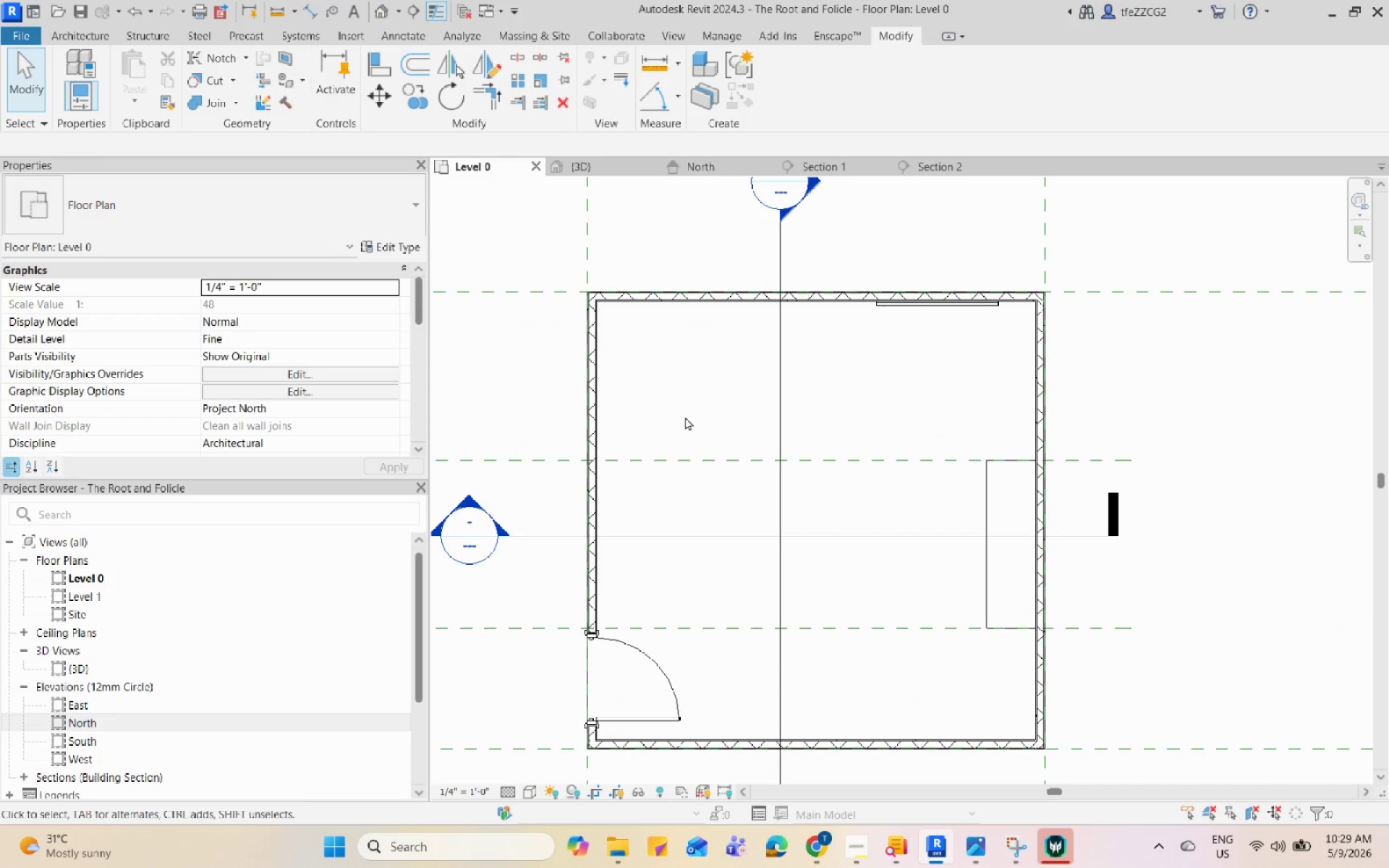 
scroll: coordinate [689, 415], scroll_direction: none, amount: 0.0
 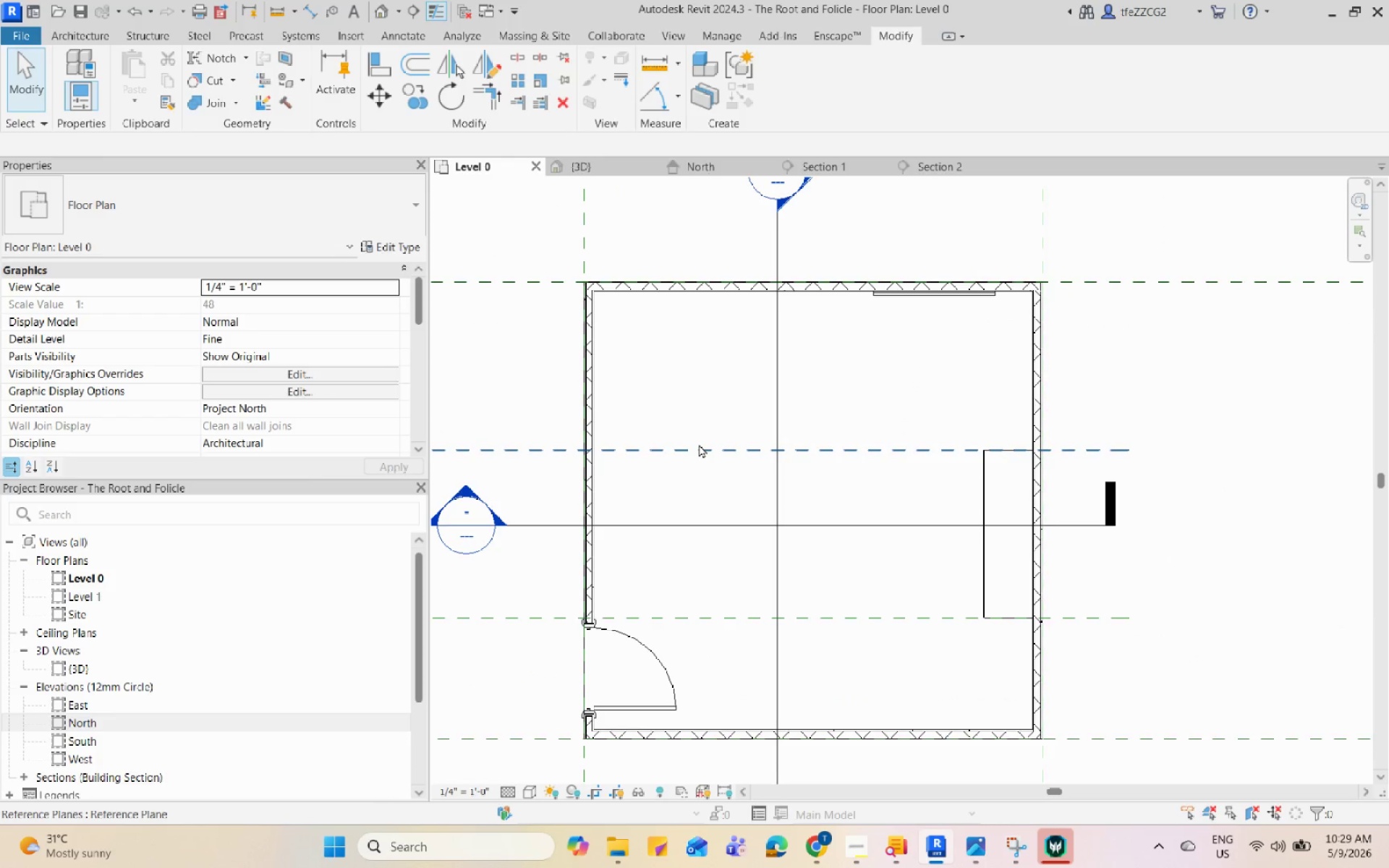 
scroll: coordinate [702, 442], scroll_direction: up, amount: 2.0
 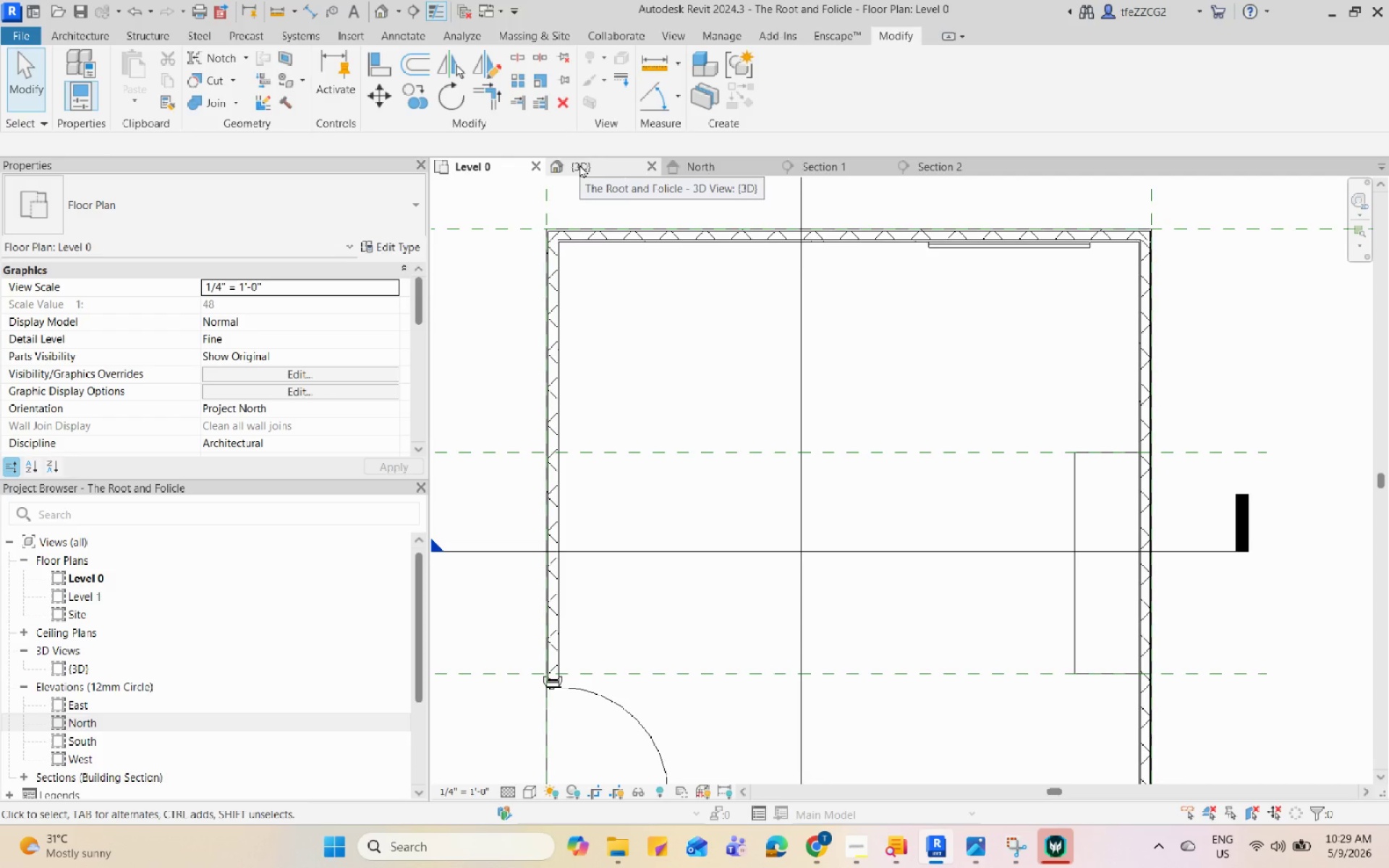 
wait(5.2)
 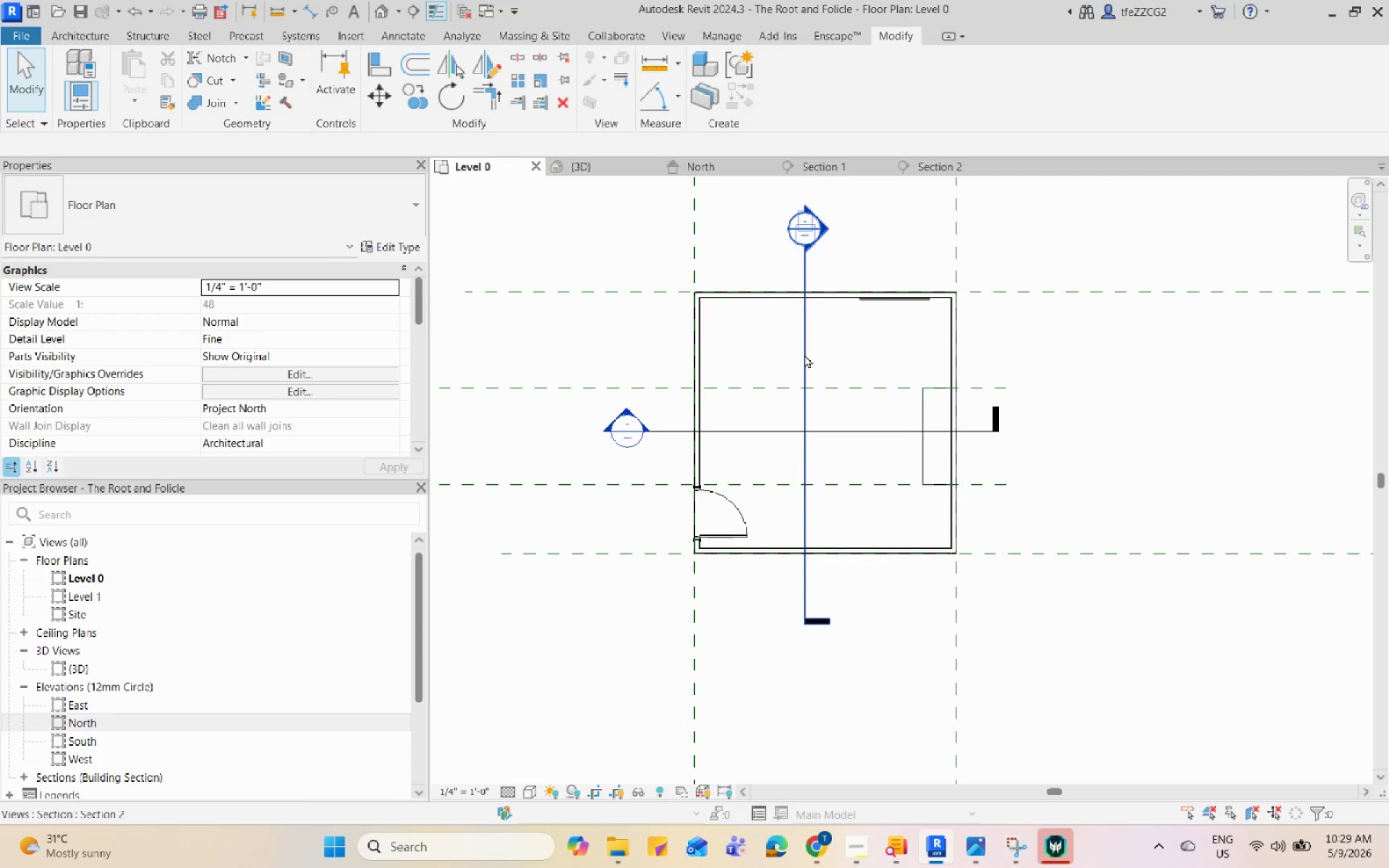 
left_click([804, 354])
 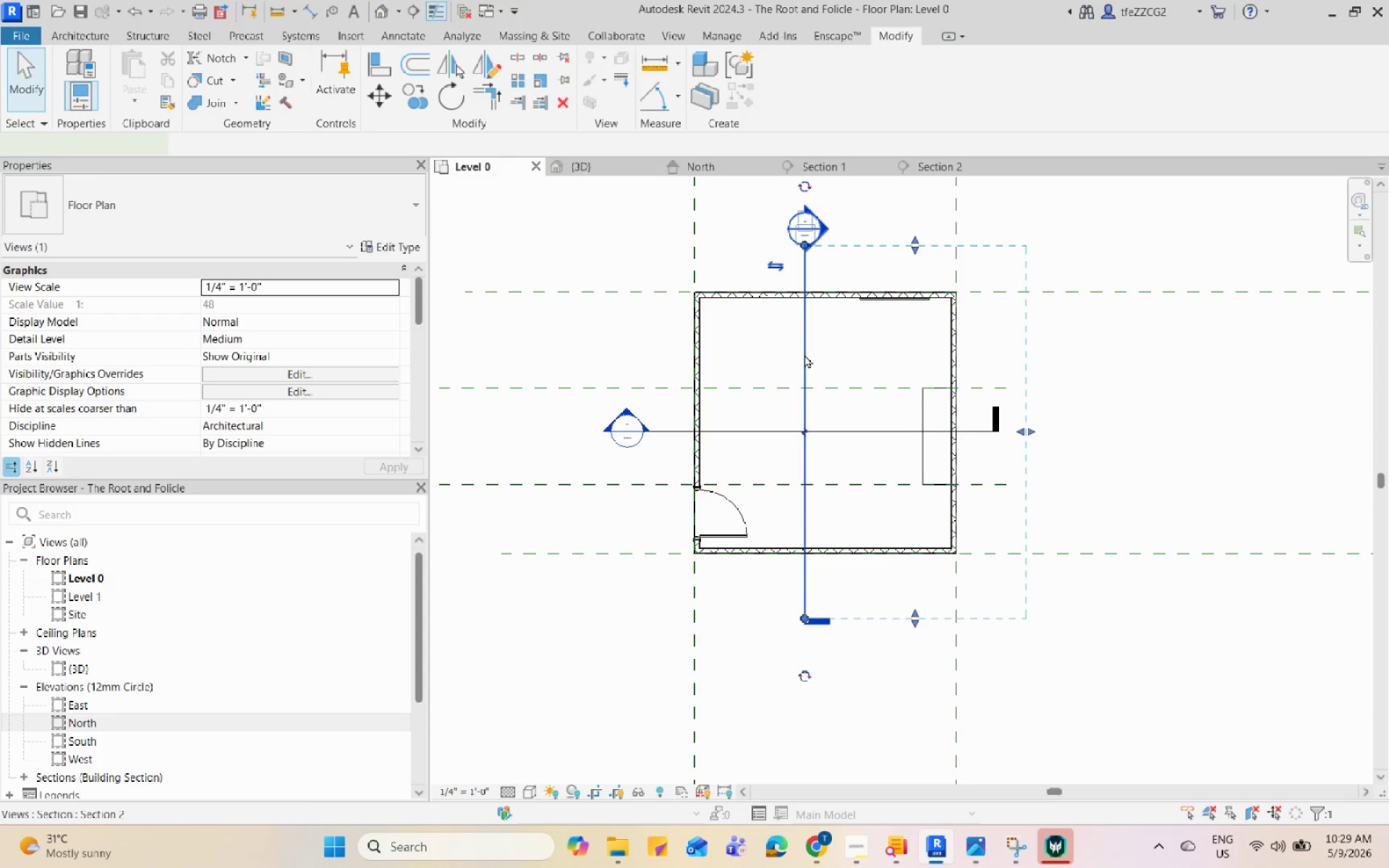 
scroll: coordinate [804, 349], scroll_direction: down, amount: 11.0
 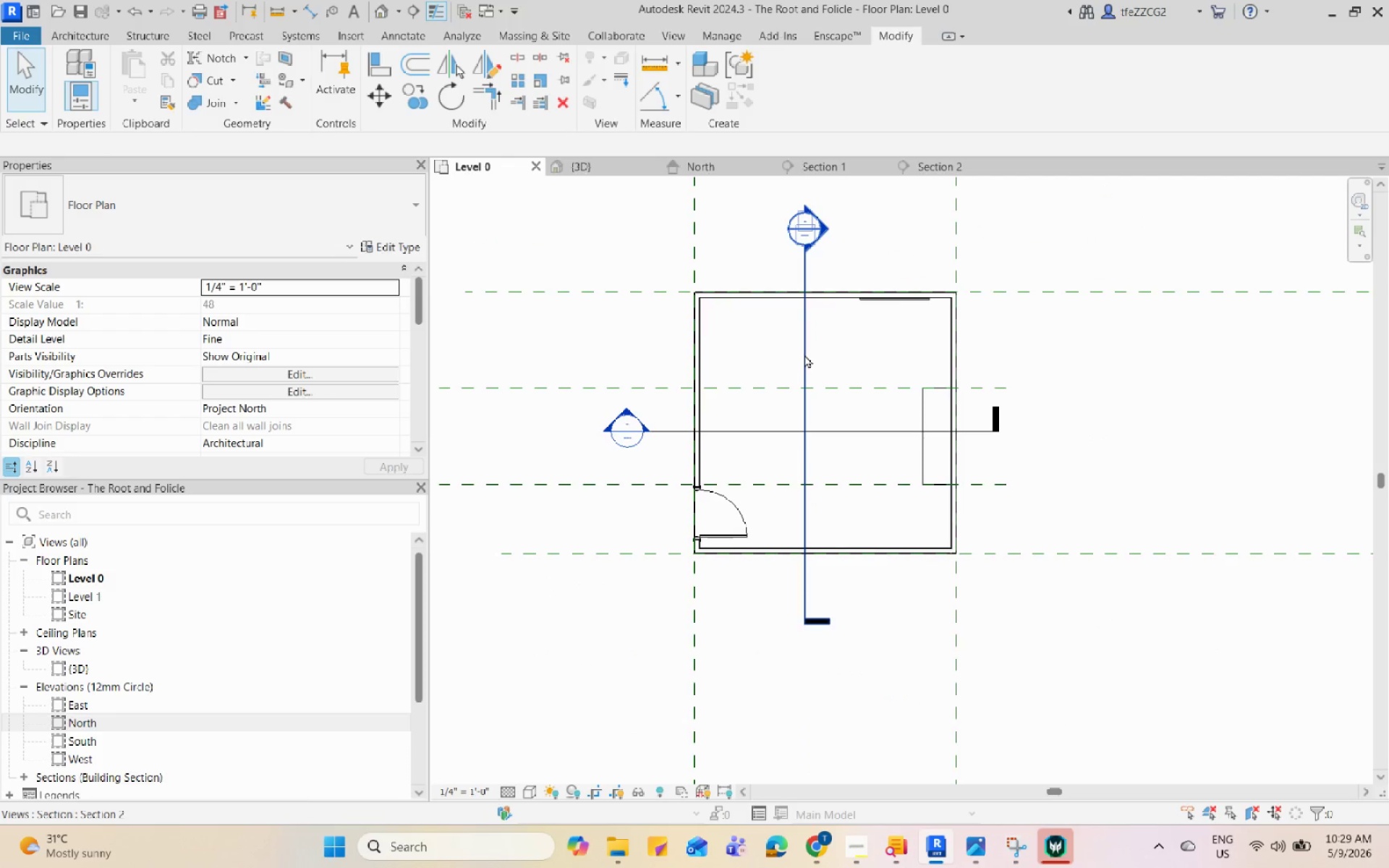 
right_click([804, 354])
 